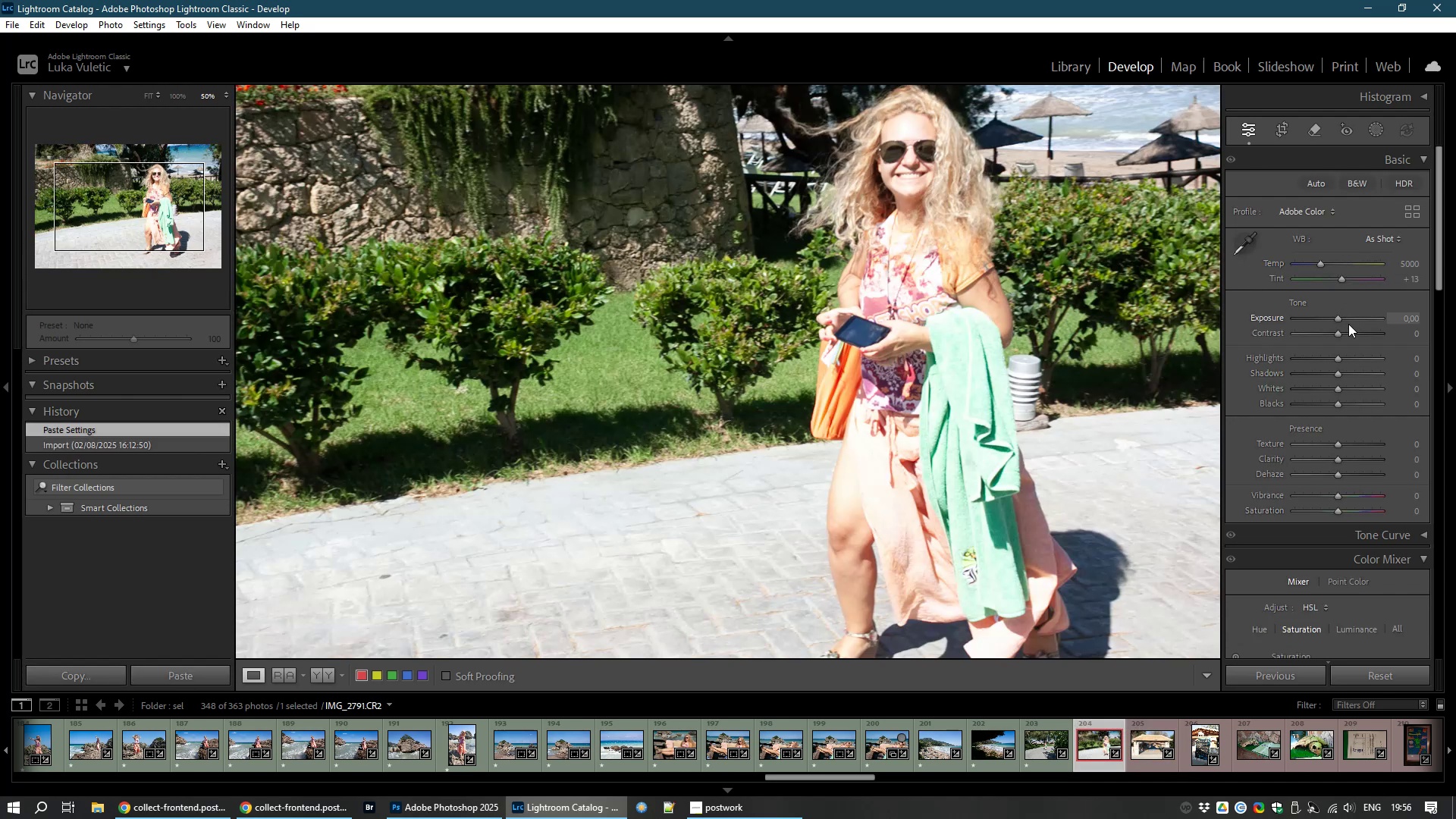 
left_click_drag(start_coordinate=[1337, 321], to_coordinate=[1332, 321])
 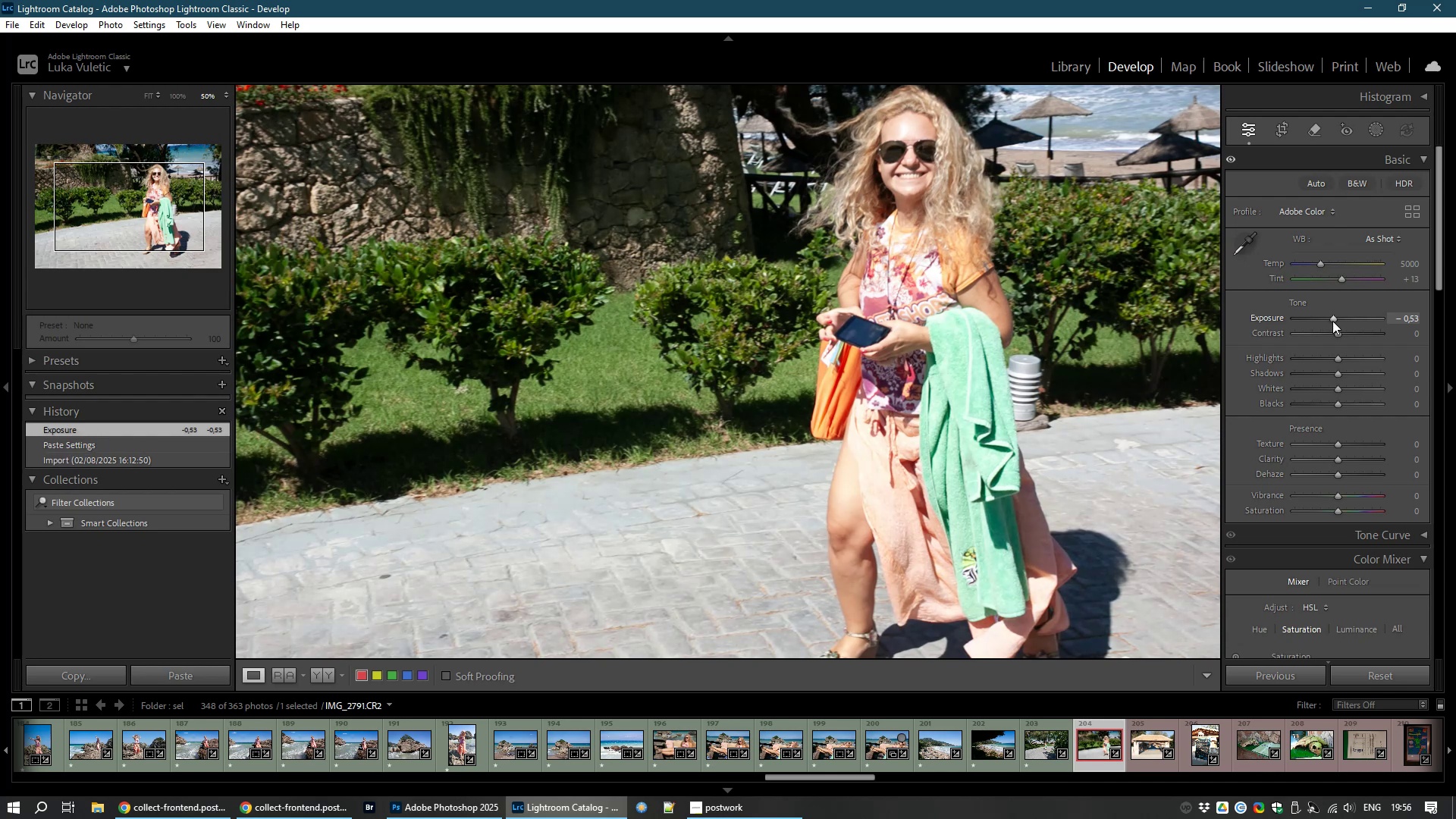 
wait(9.68)
 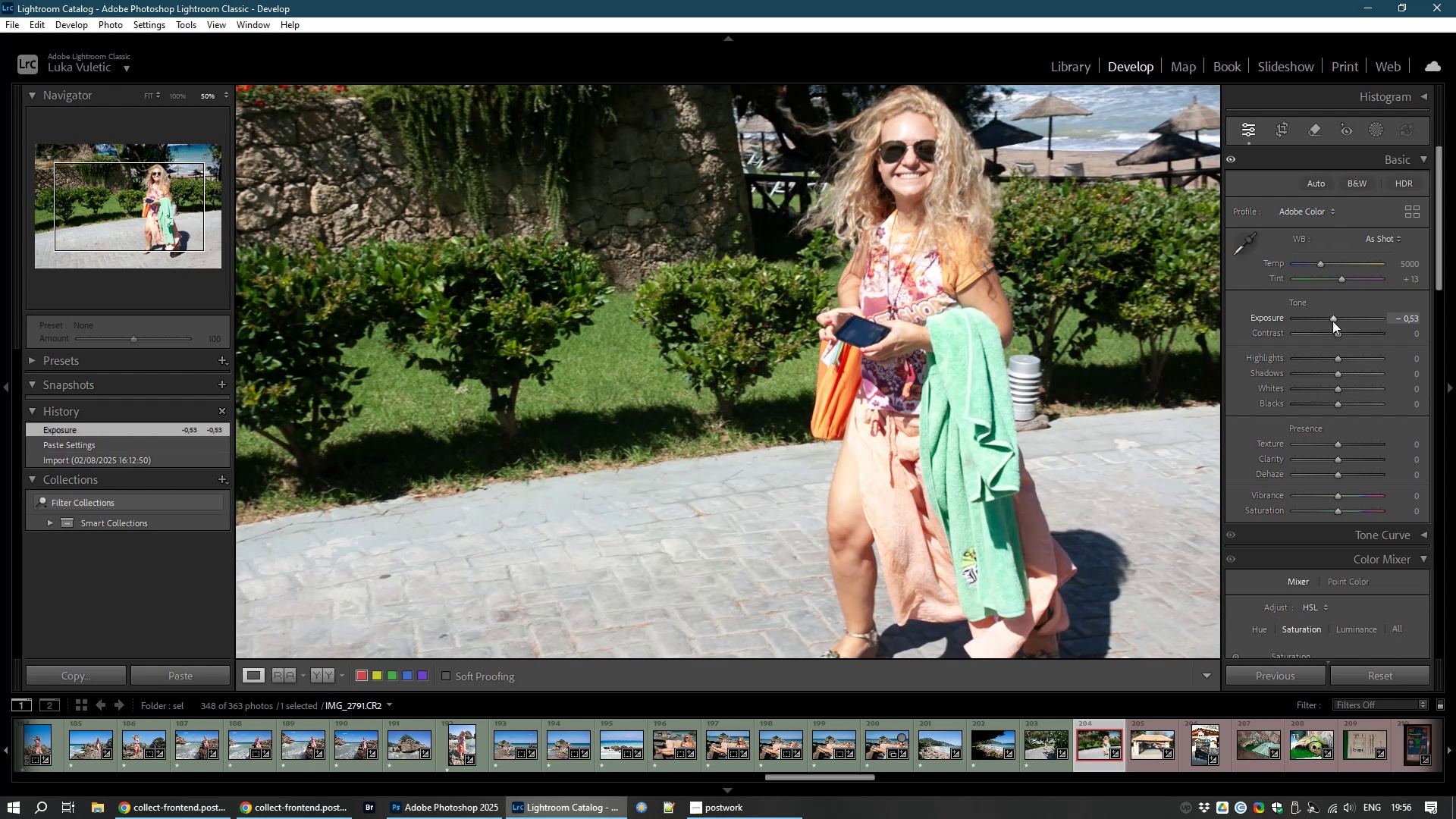 
left_click([1332, 321])
 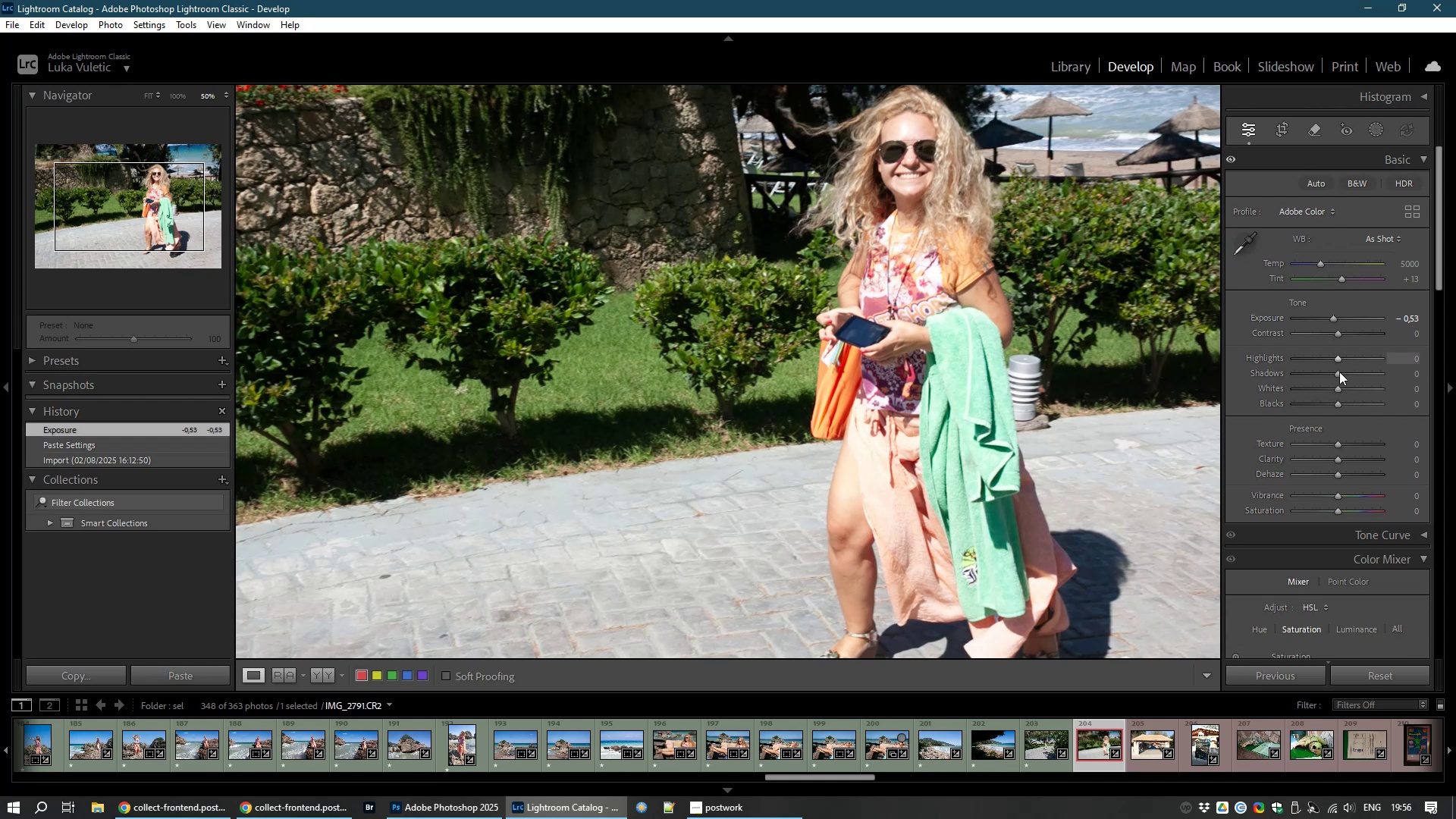 
left_click_drag(start_coordinate=[1339, 375], to_coordinate=[1352, 377])
 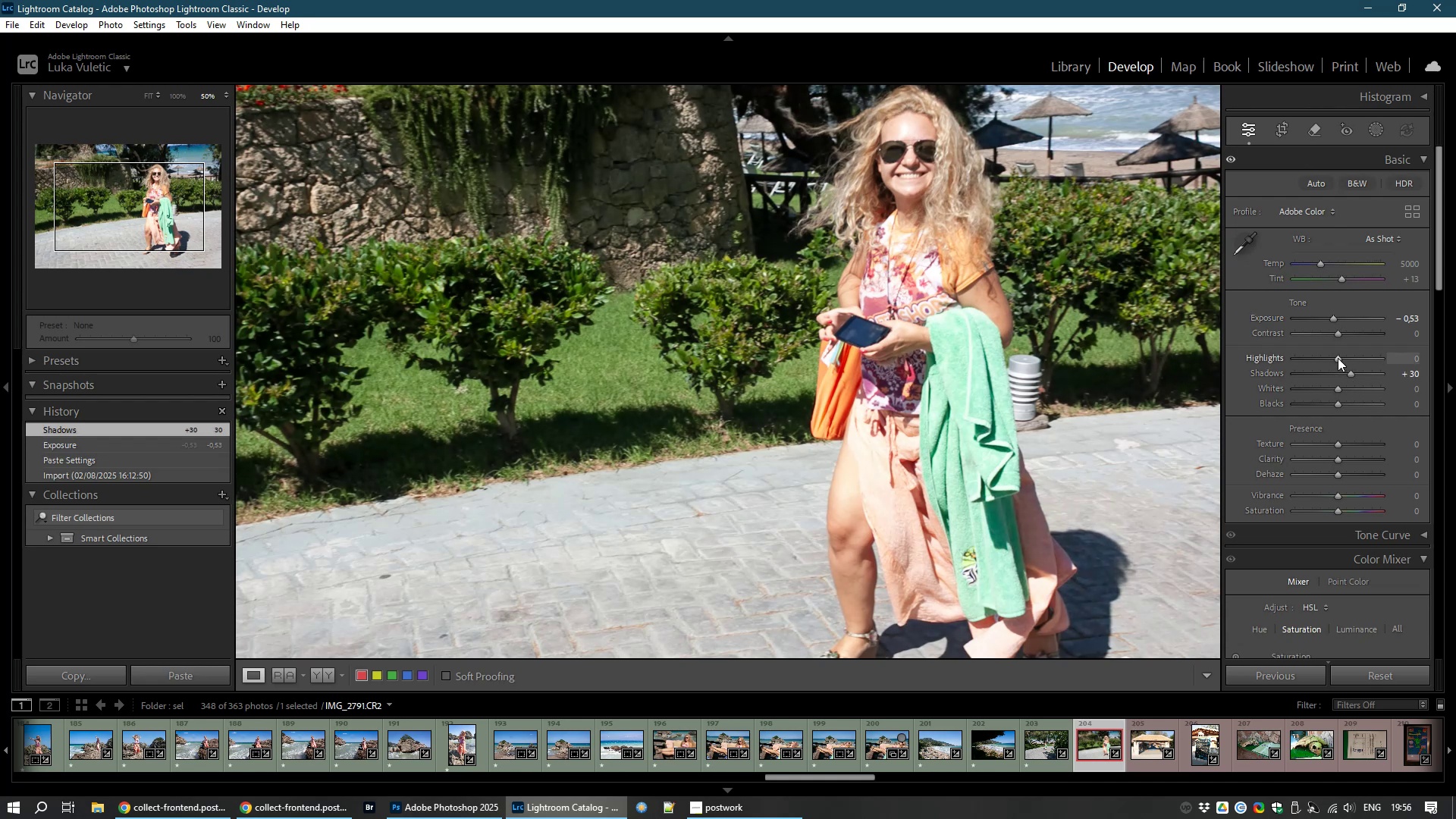 
left_click_drag(start_coordinate=[1337, 358], to_coordinate=[1323, 358])
 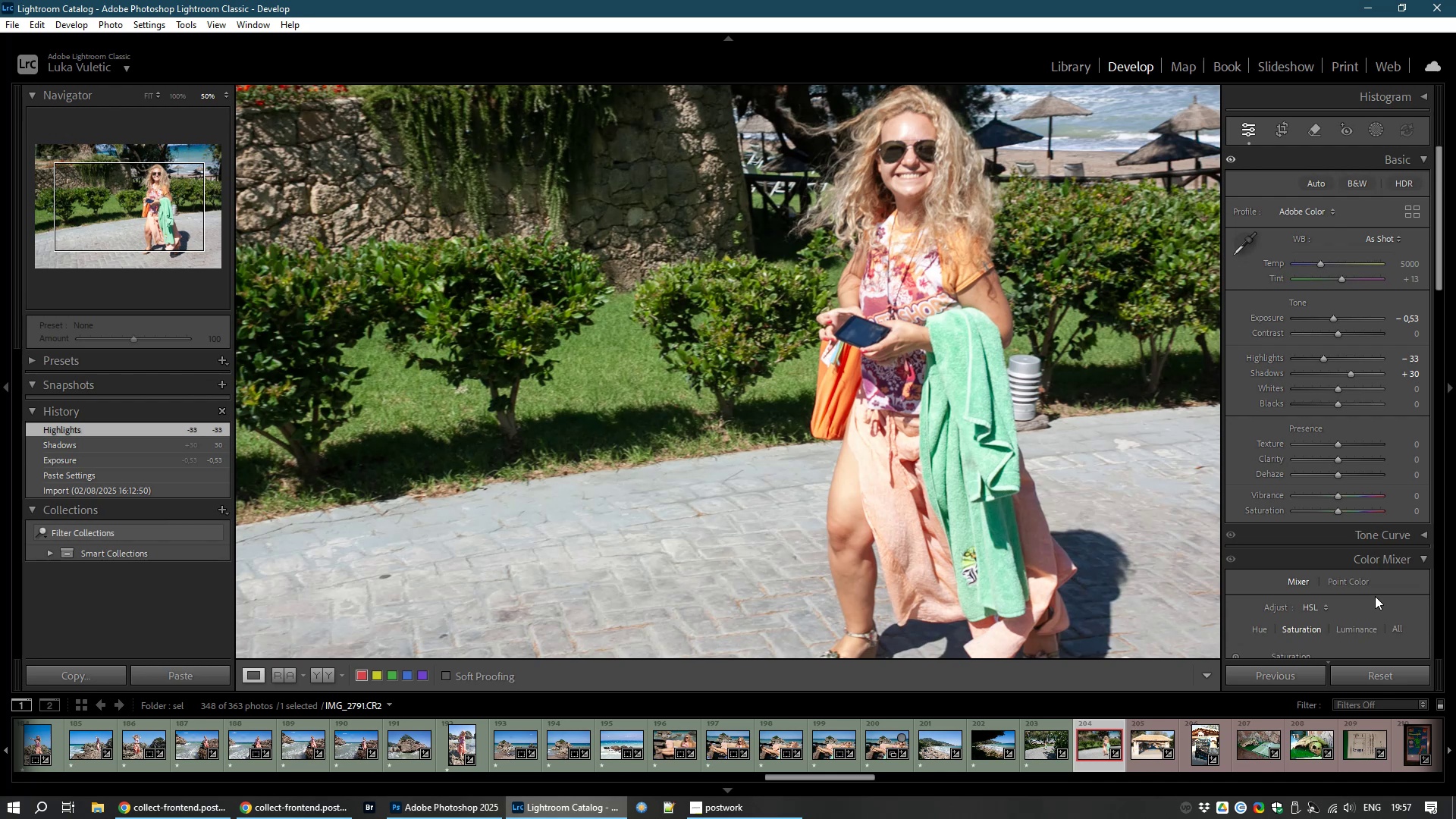 
wait(8.71)
 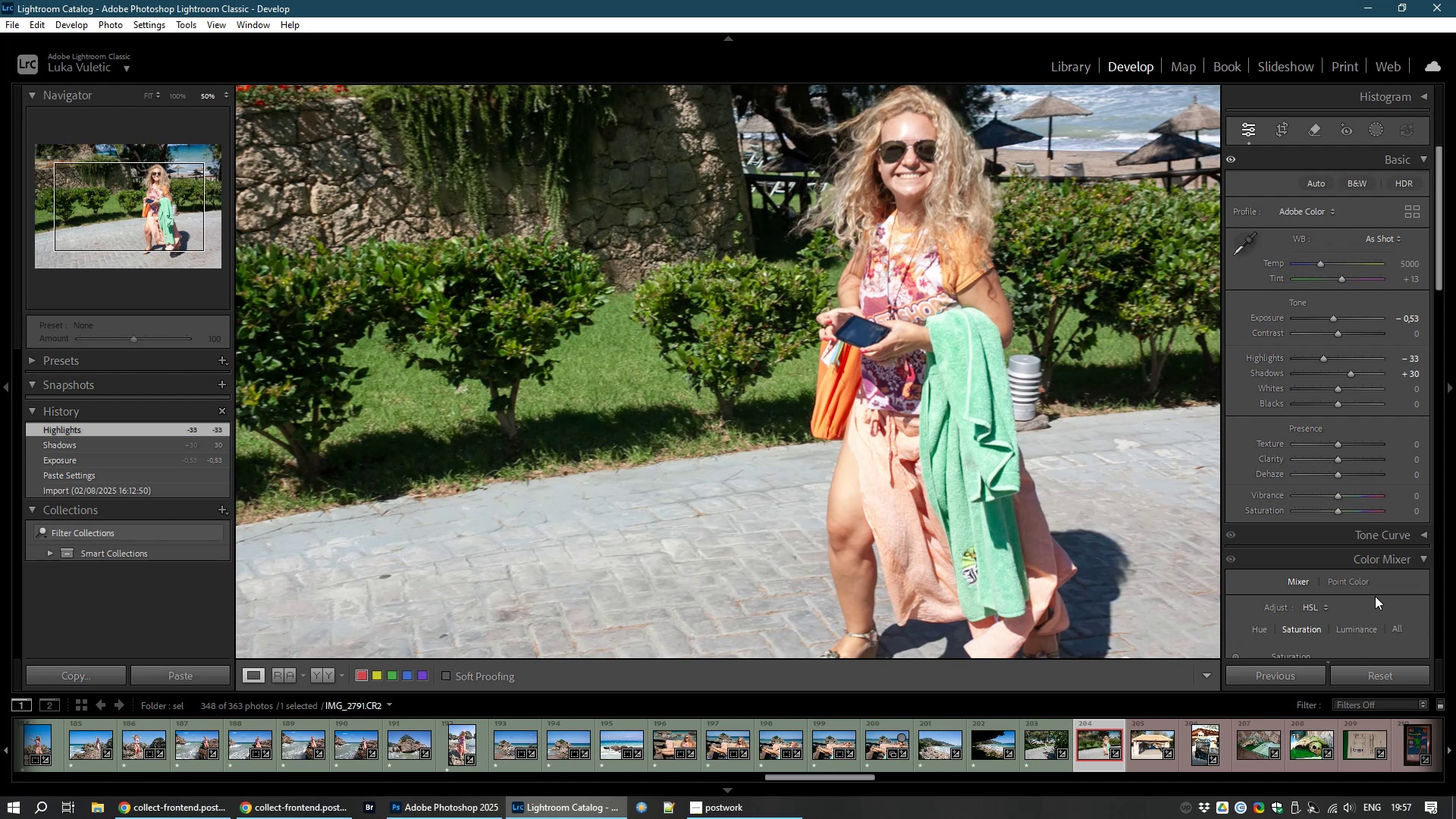 
left_click_drag(start_coordinate=[1338, 496], to_coordinate=[1342, 497])
 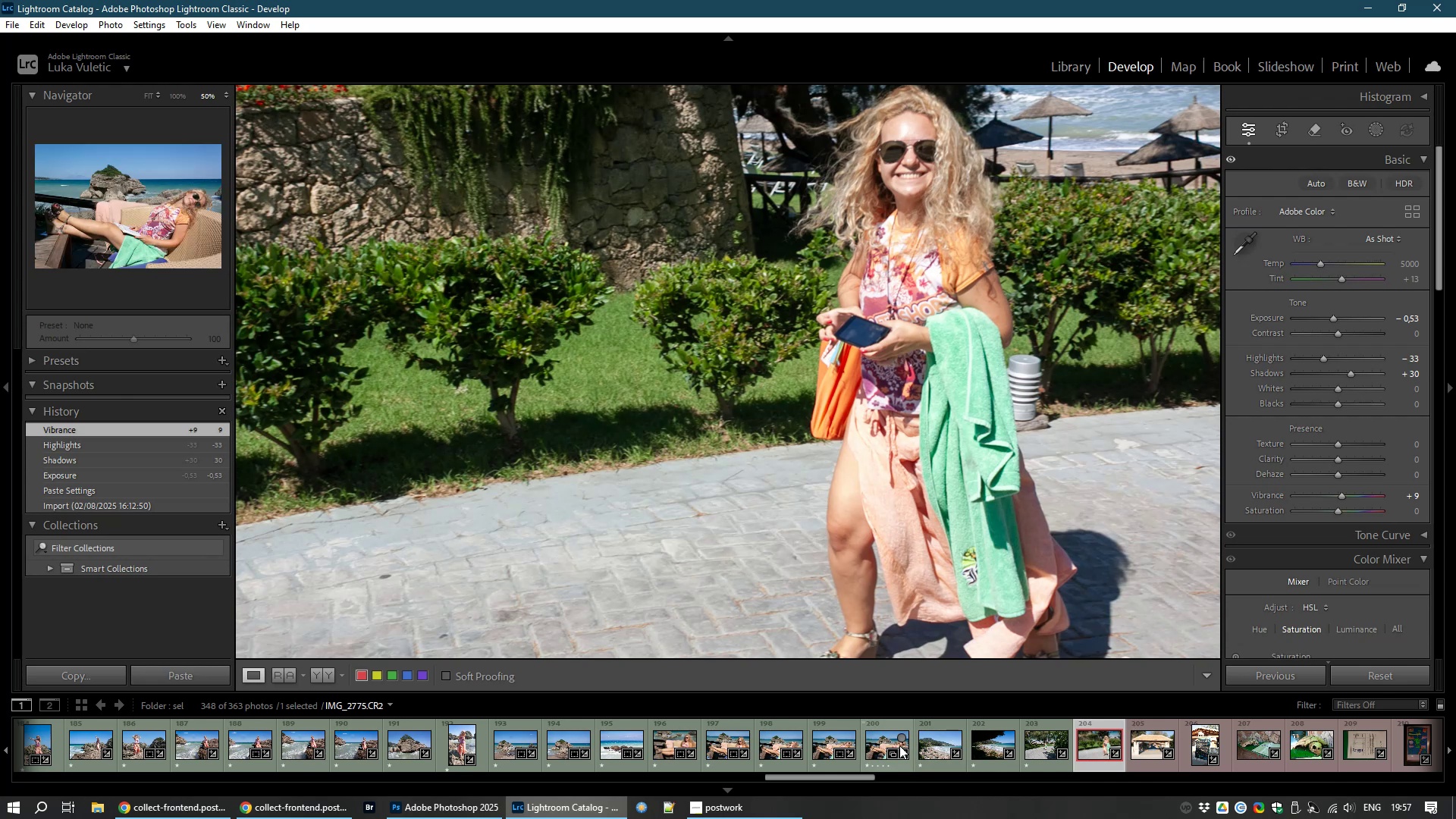 
type(81)
 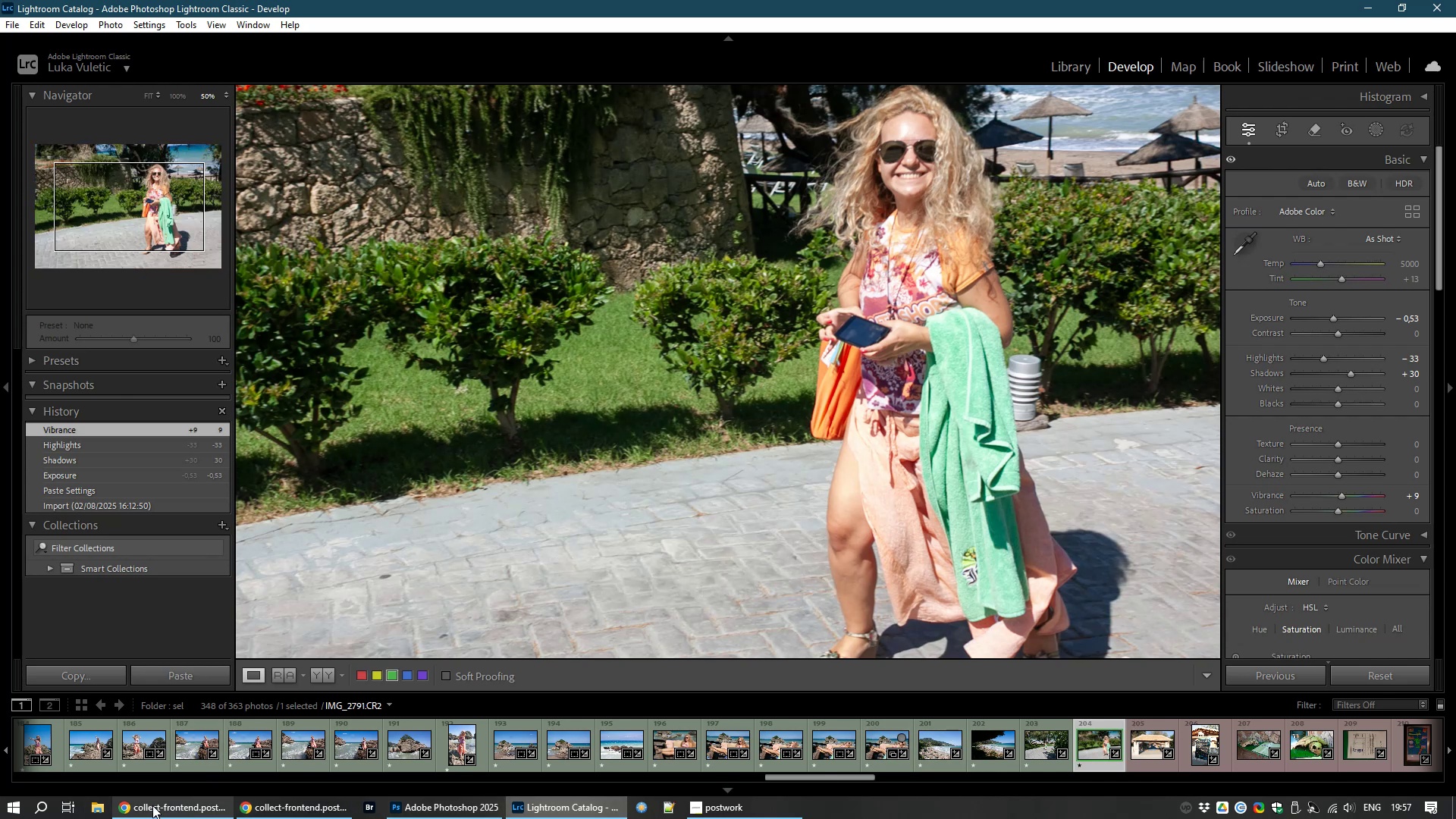 
left_click([154, 804])
 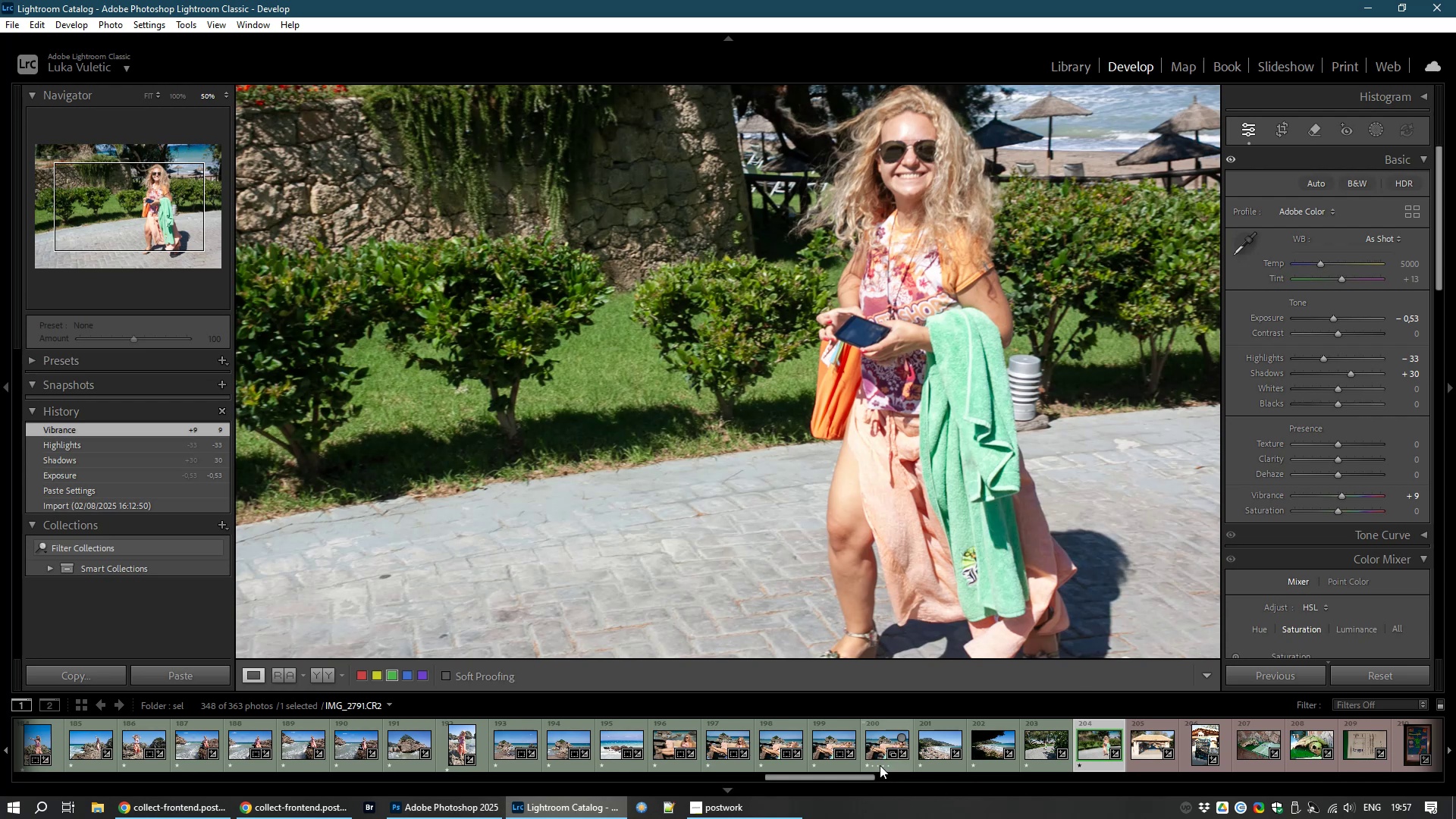 
mouse_move([887, 780])
 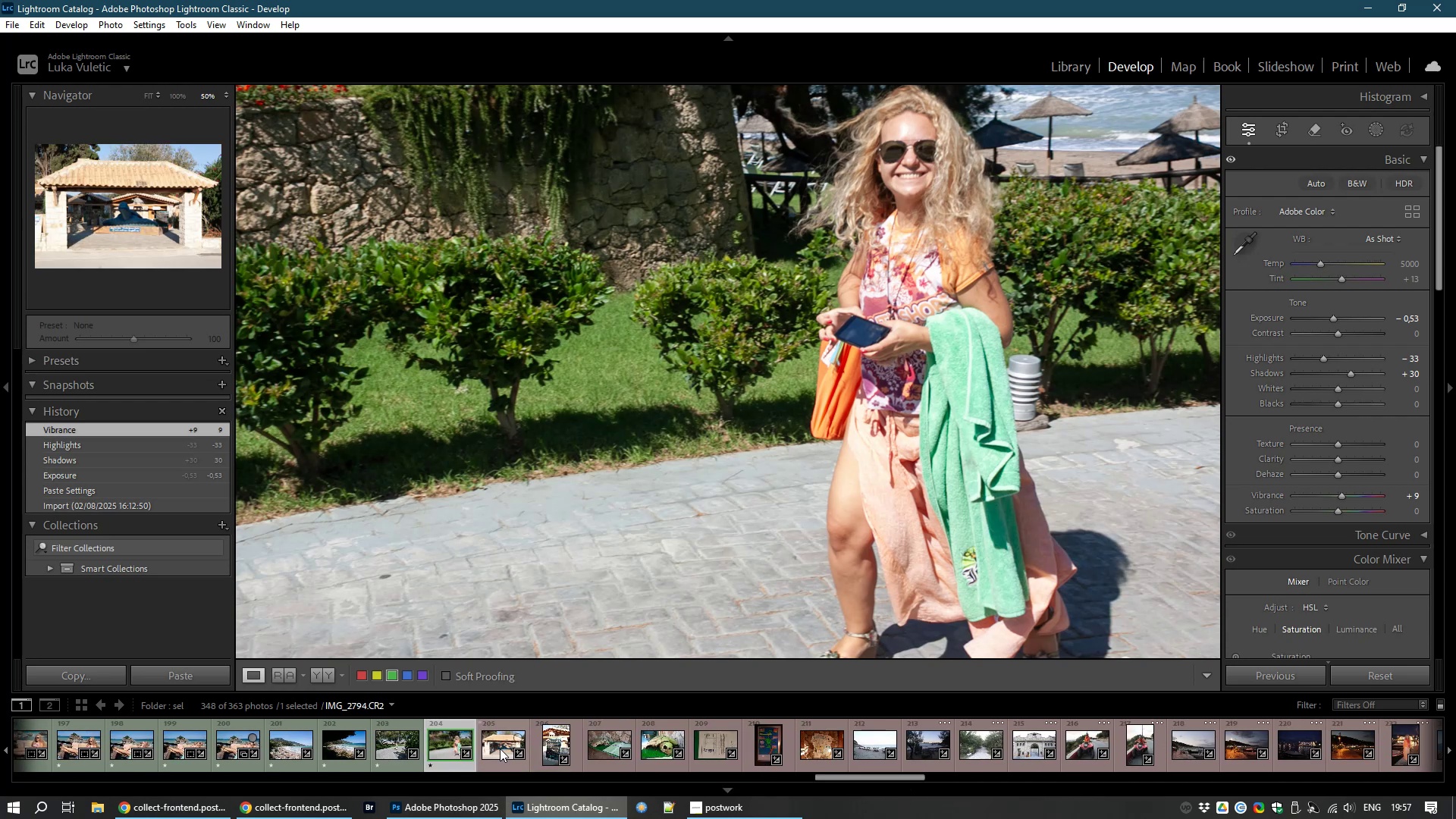 
left_click([500, 748])
 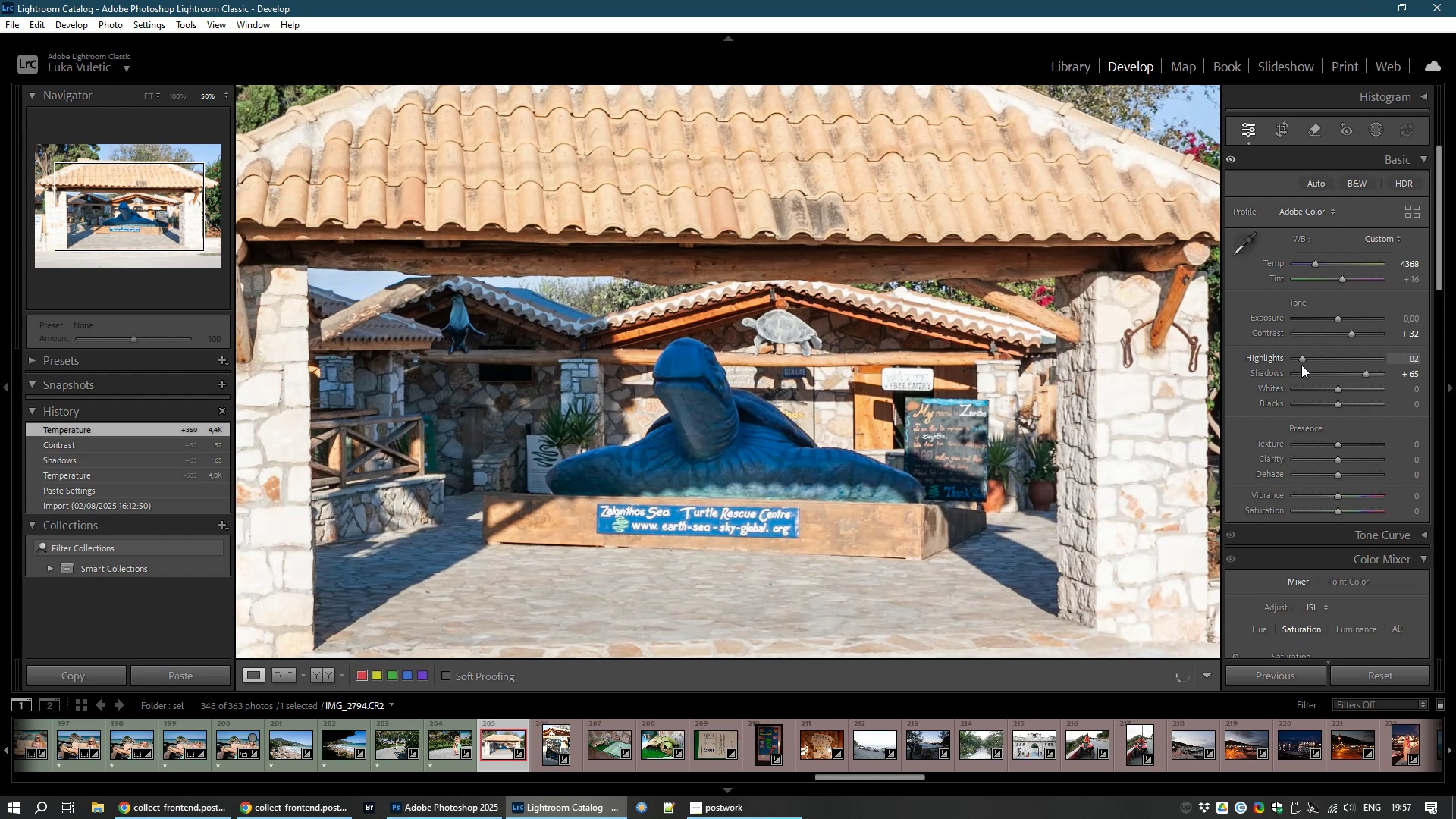 
wait(32.55)
 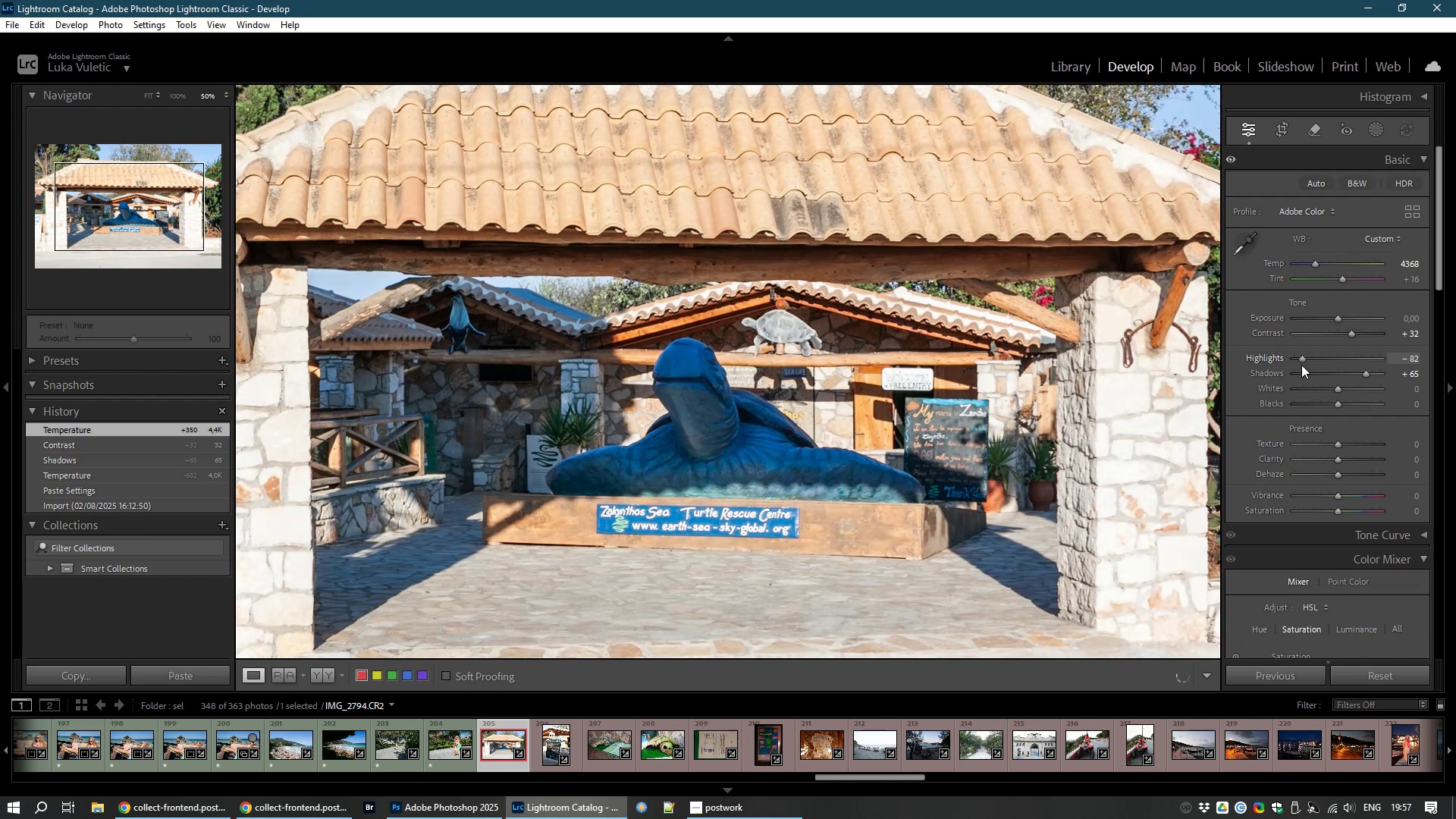 
type(81)
 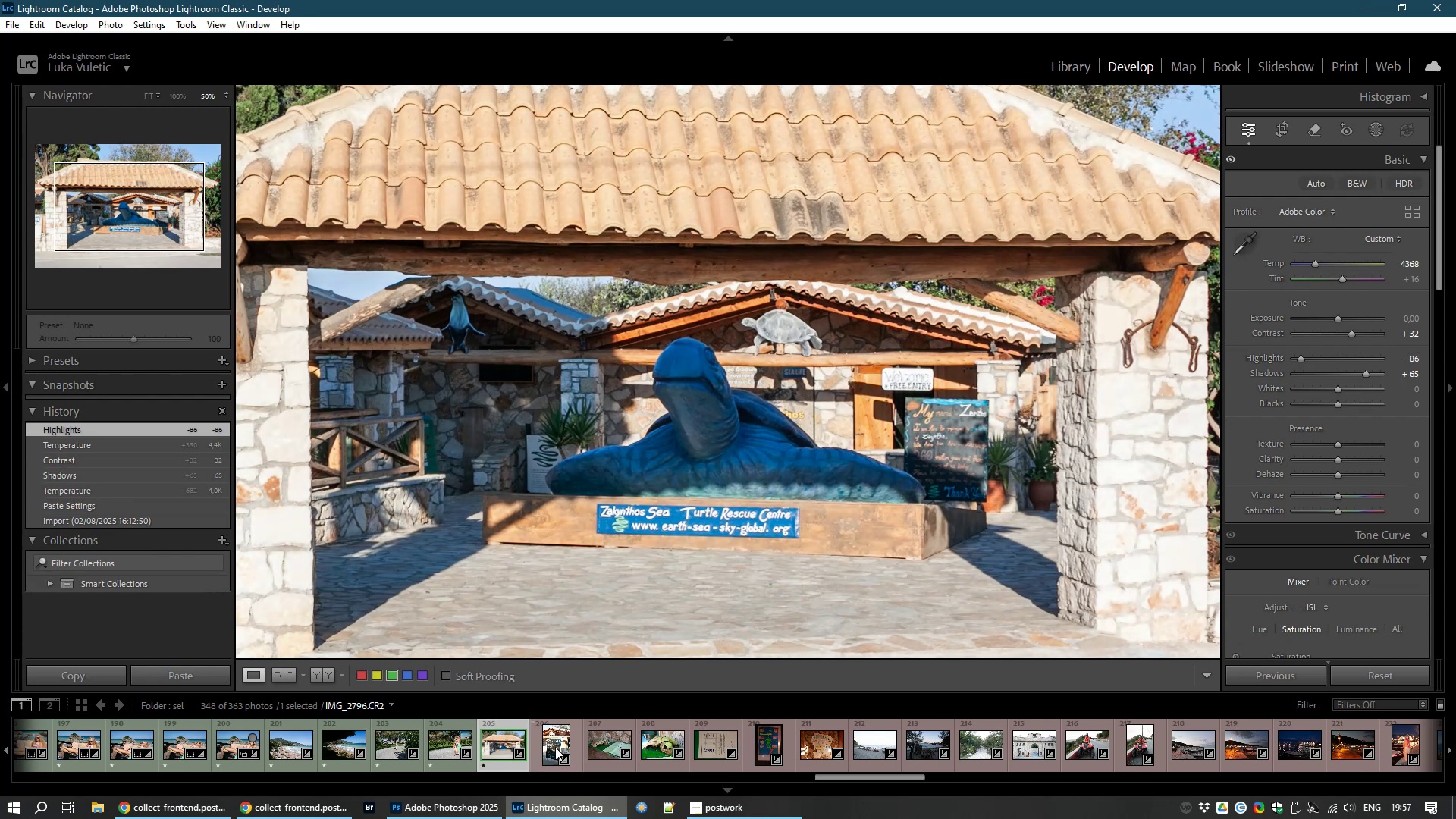 
left_click([559, 738])
 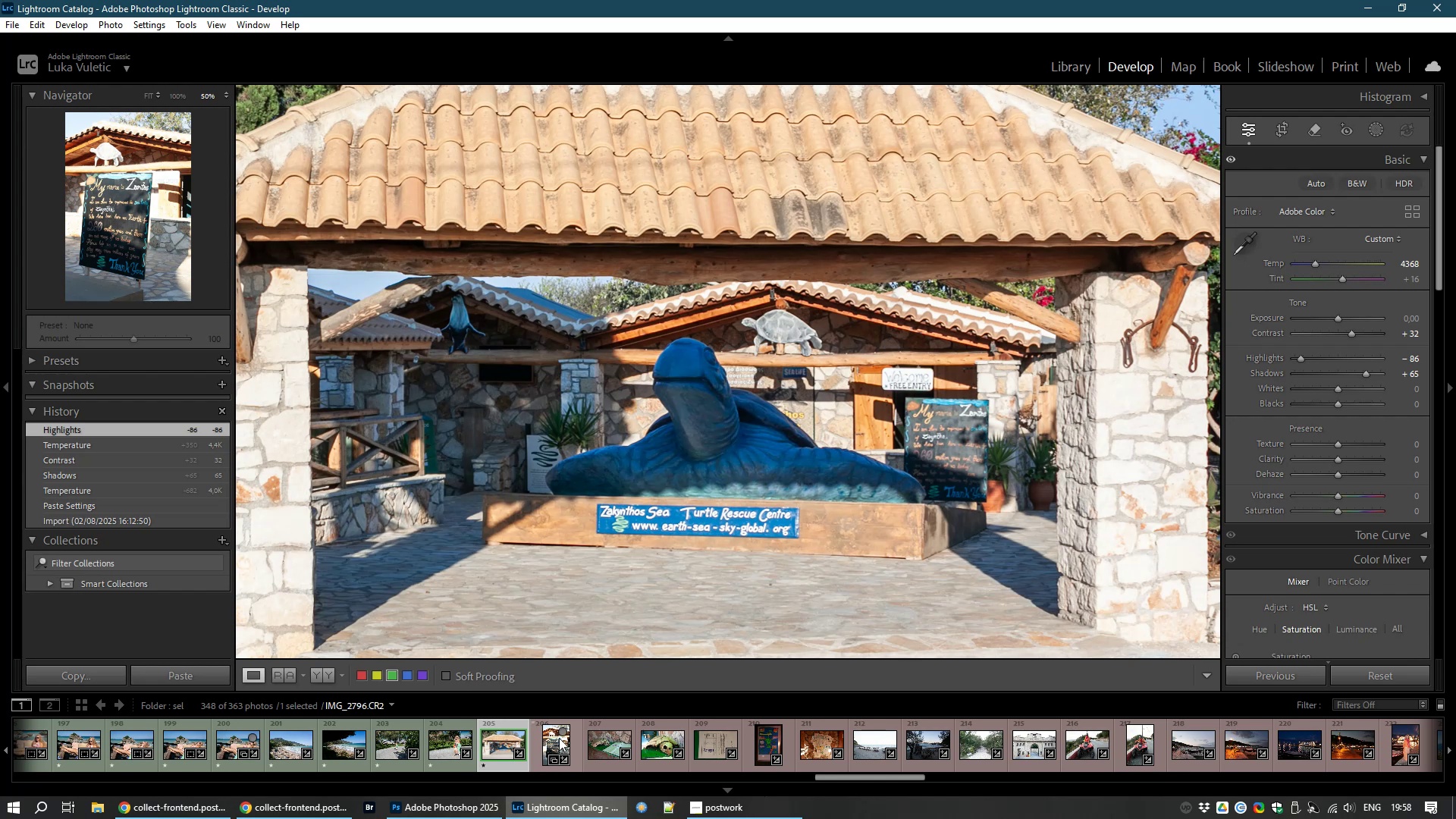 
left_click([549, 751])
 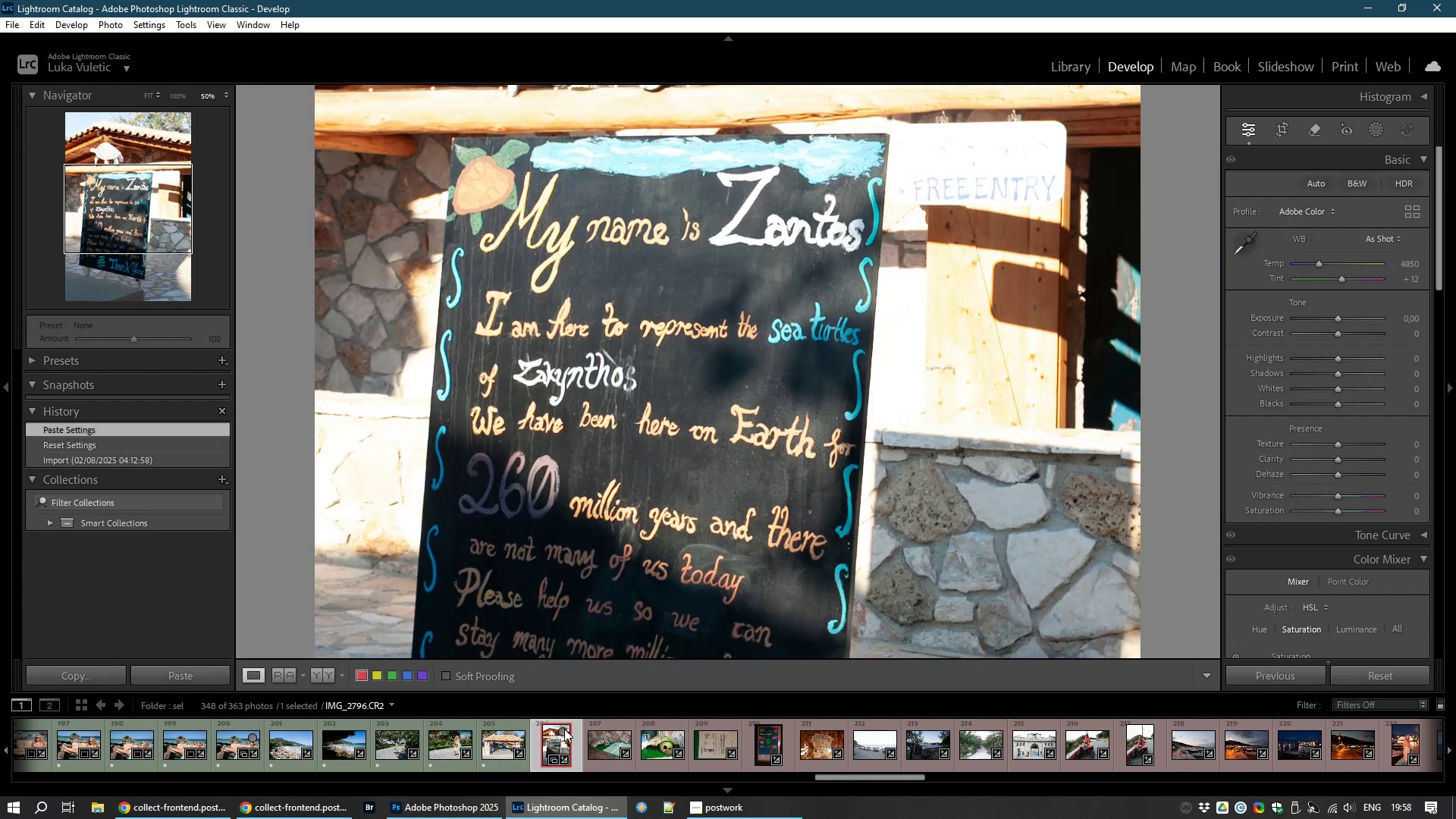 
wait(7.39)
 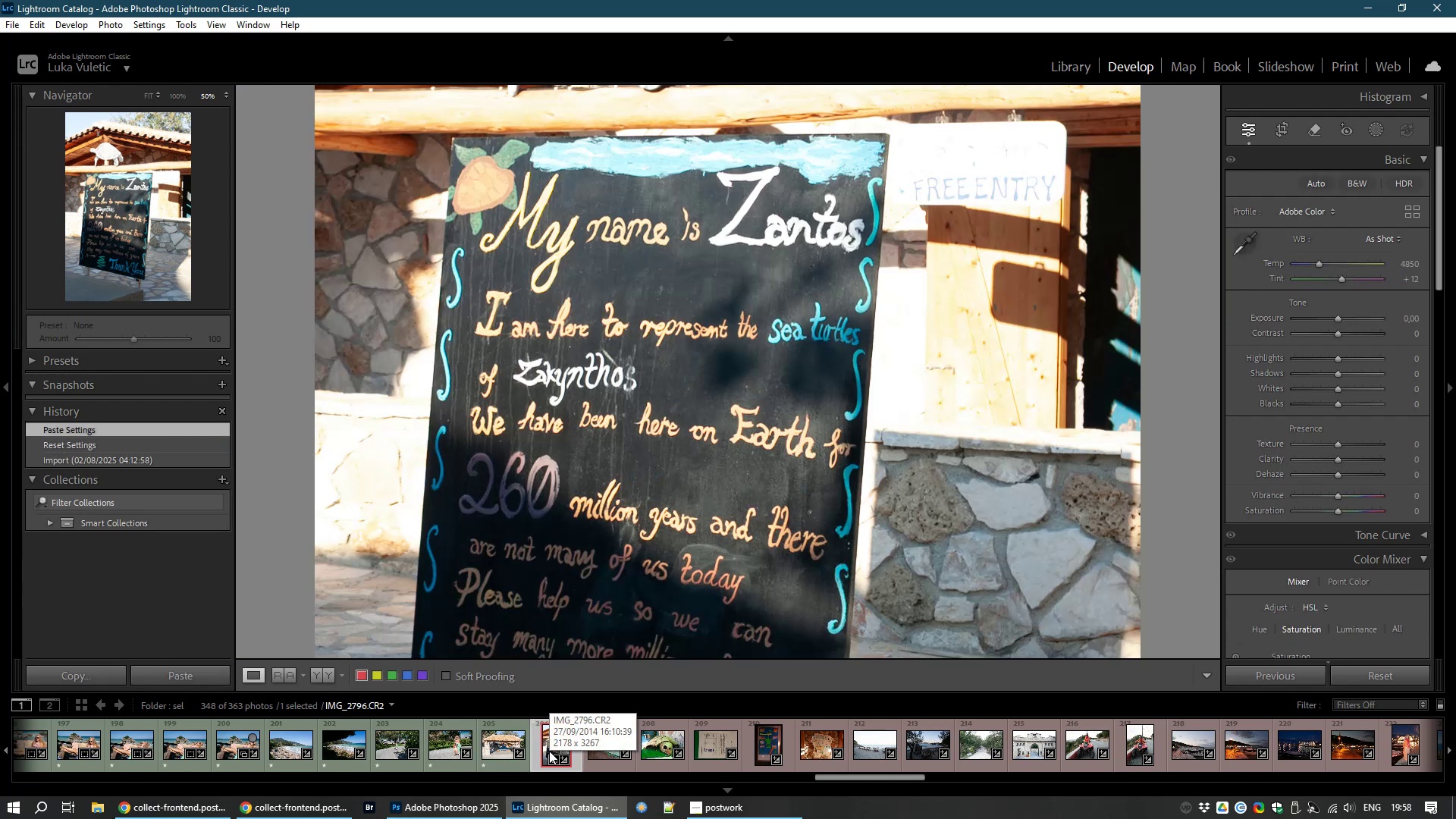 
left_click([564, 729])
 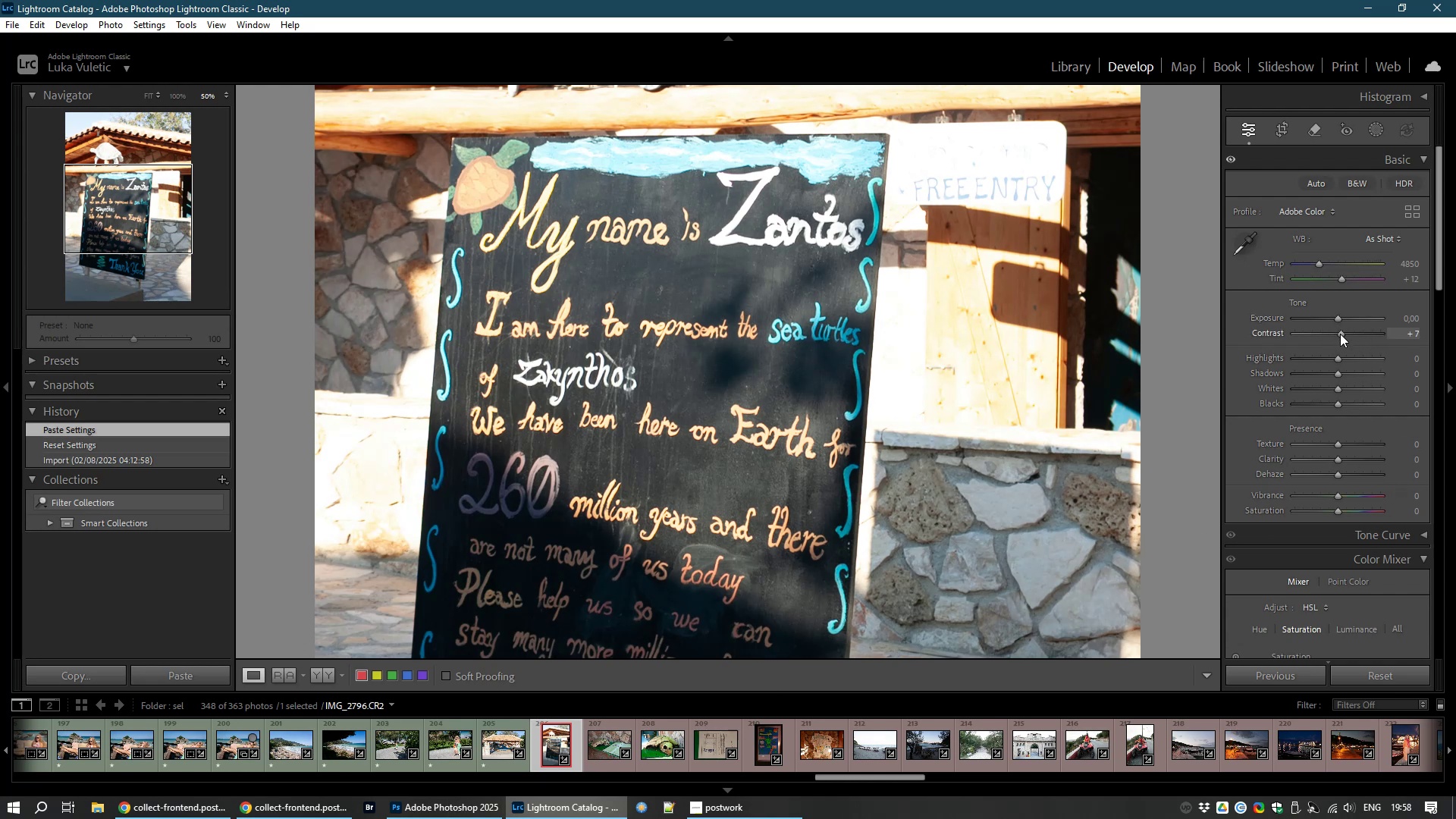 
wait(13.02)
 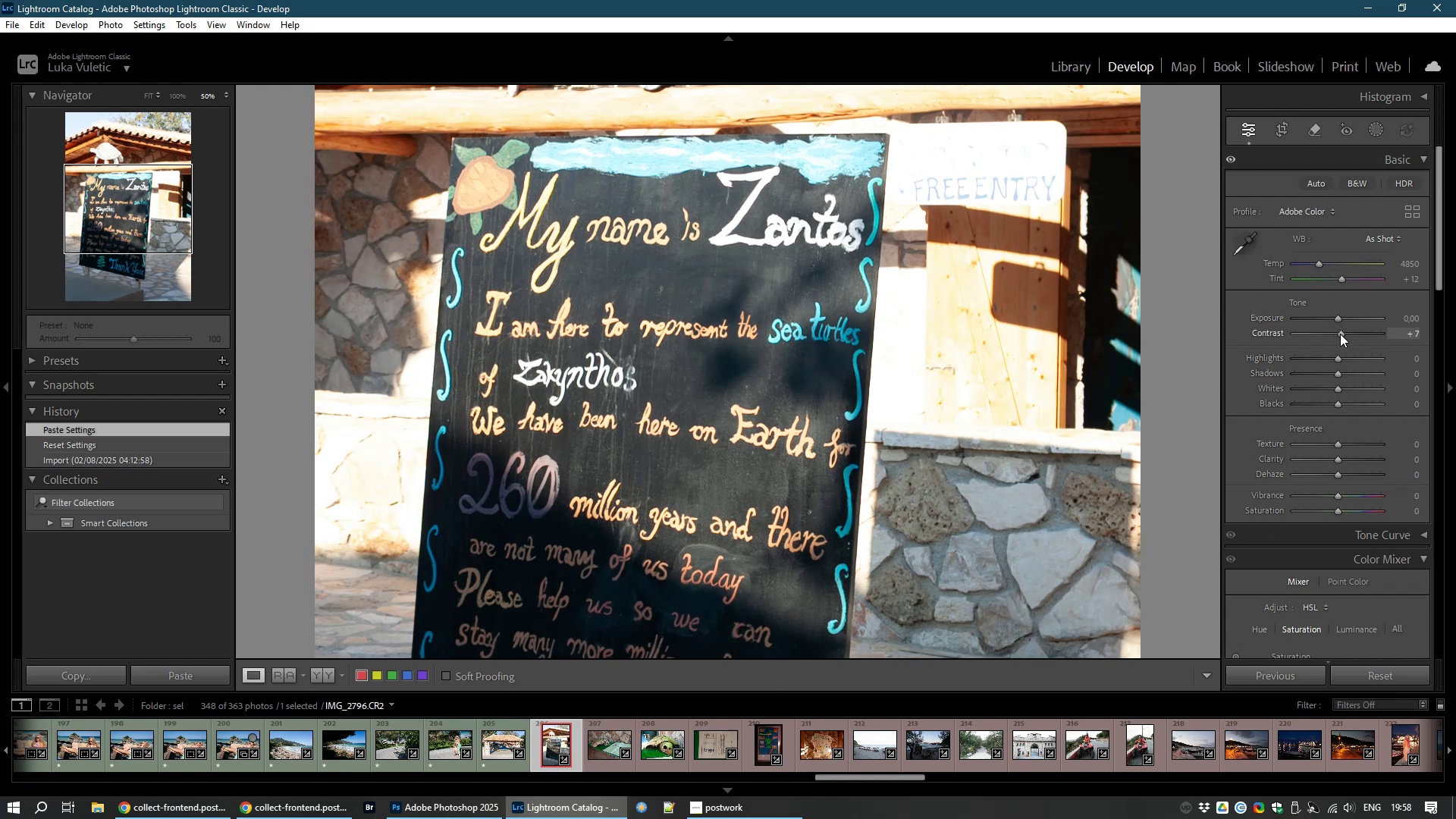 
left_click([145, 102])
 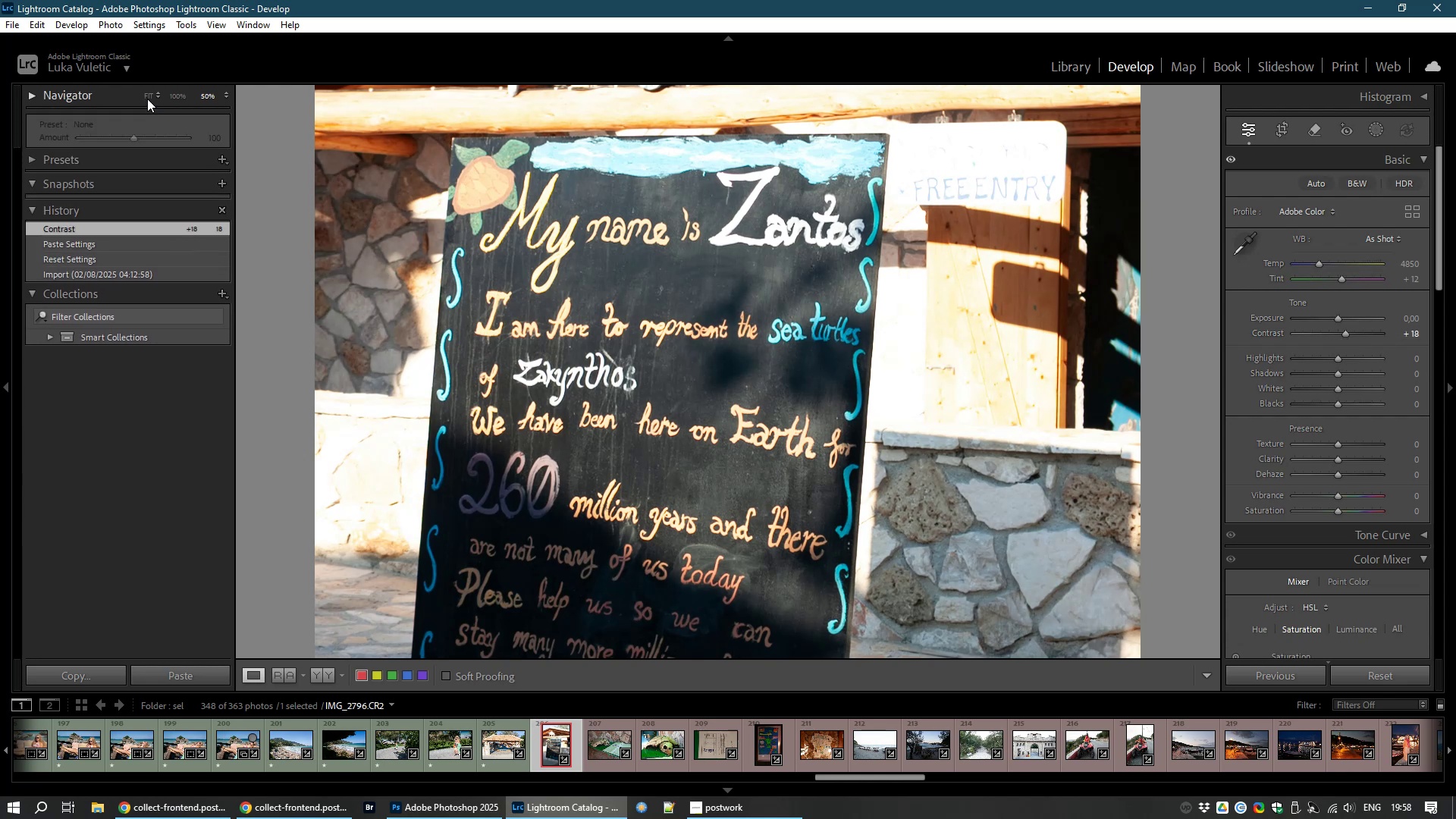 
left_click([148, 96])
 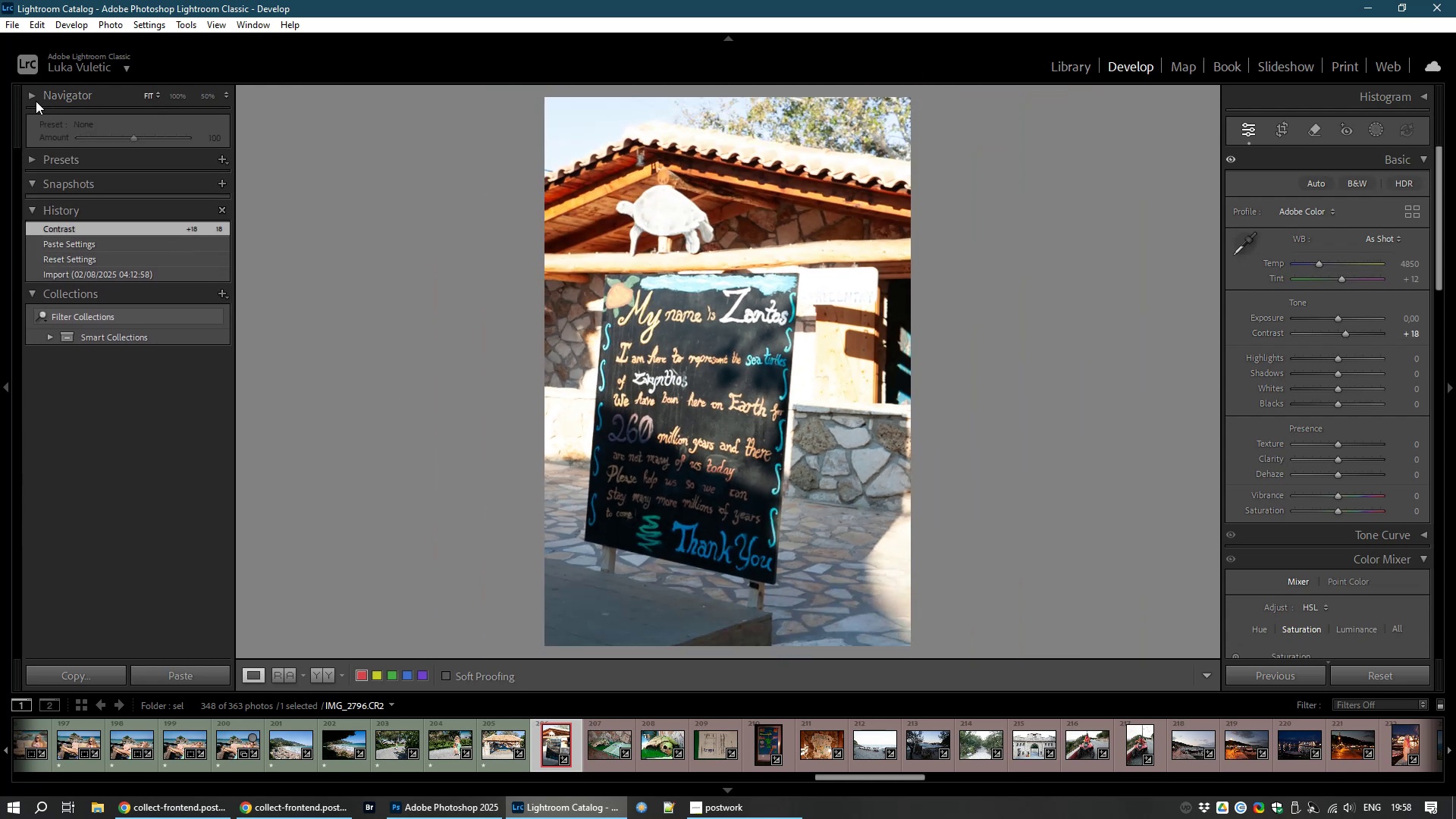 
left_click([32, 95])
 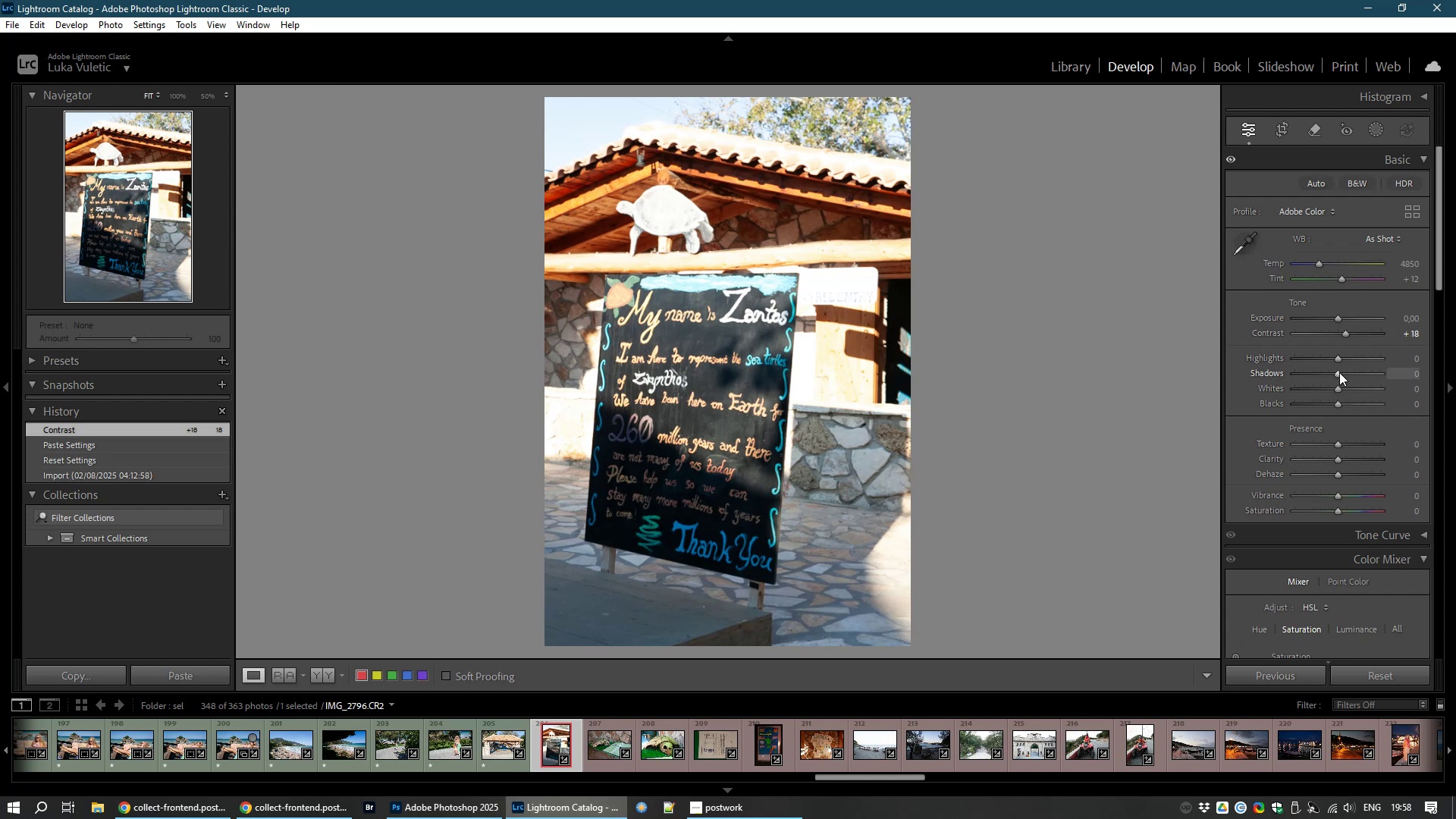 
wait(9.86)
 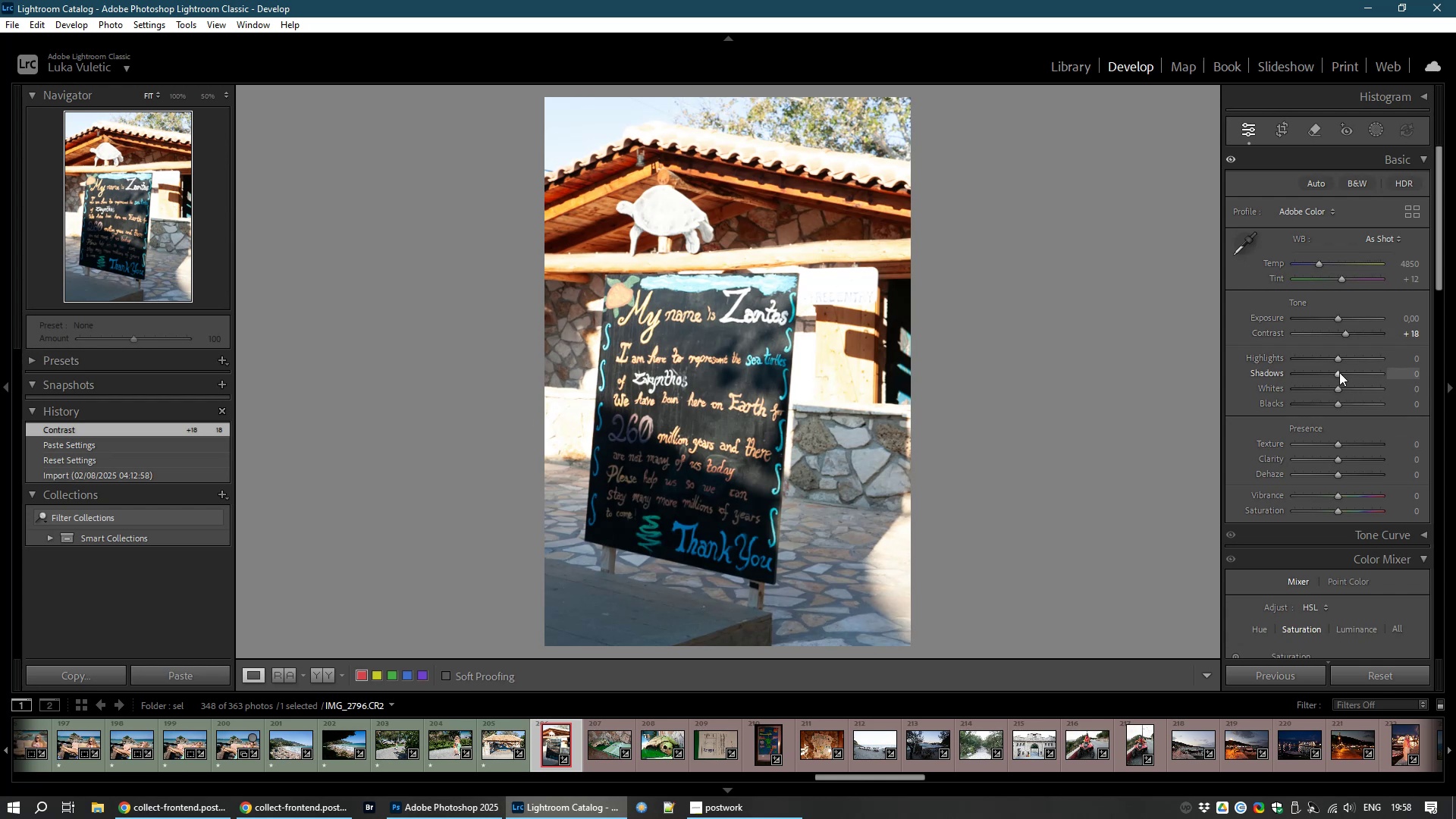 
left_click_drag(start_coordinate=[1336, 359], to_coordinate=[1323, 357])
 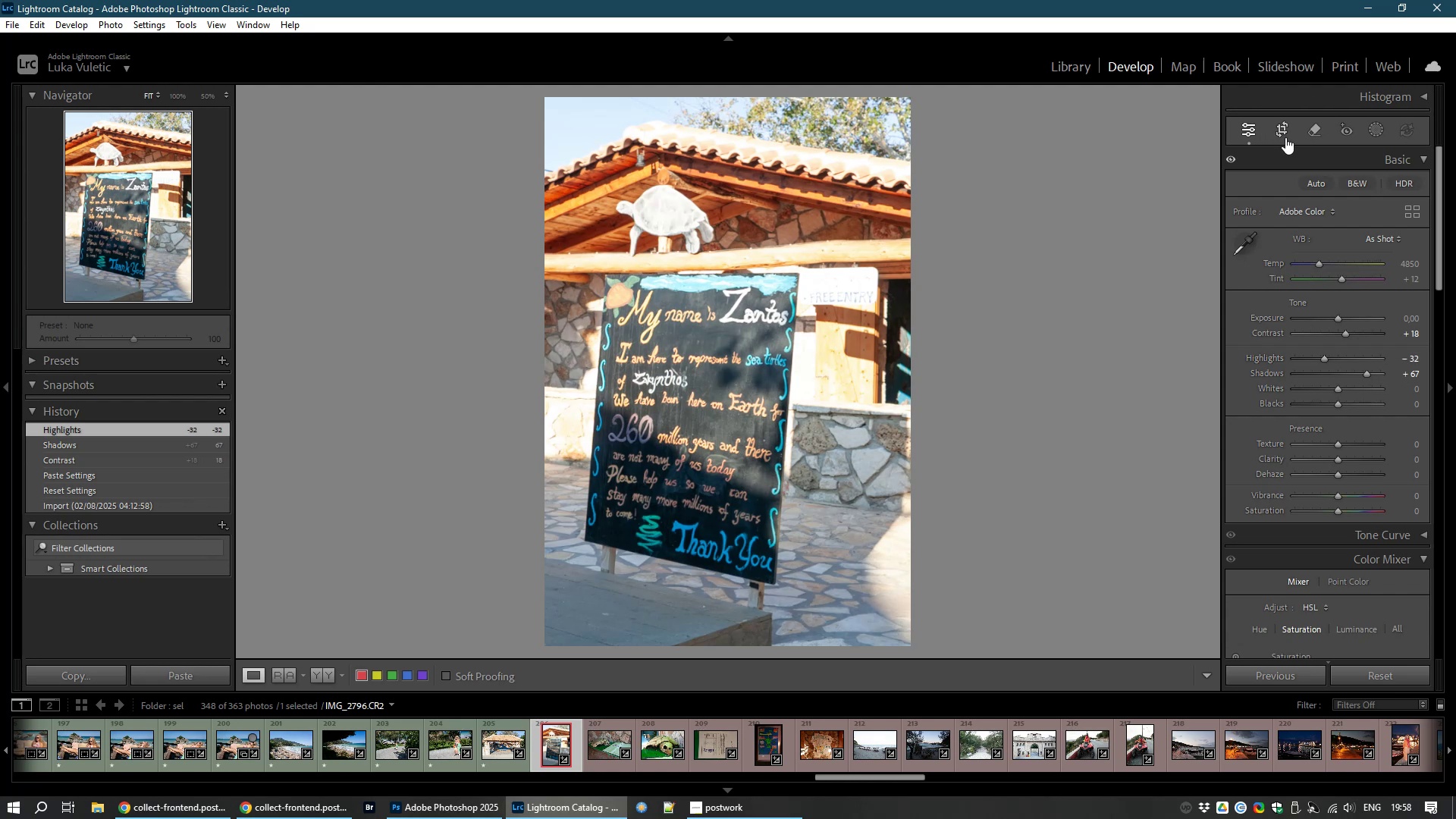 
left_click([1282, 130])
 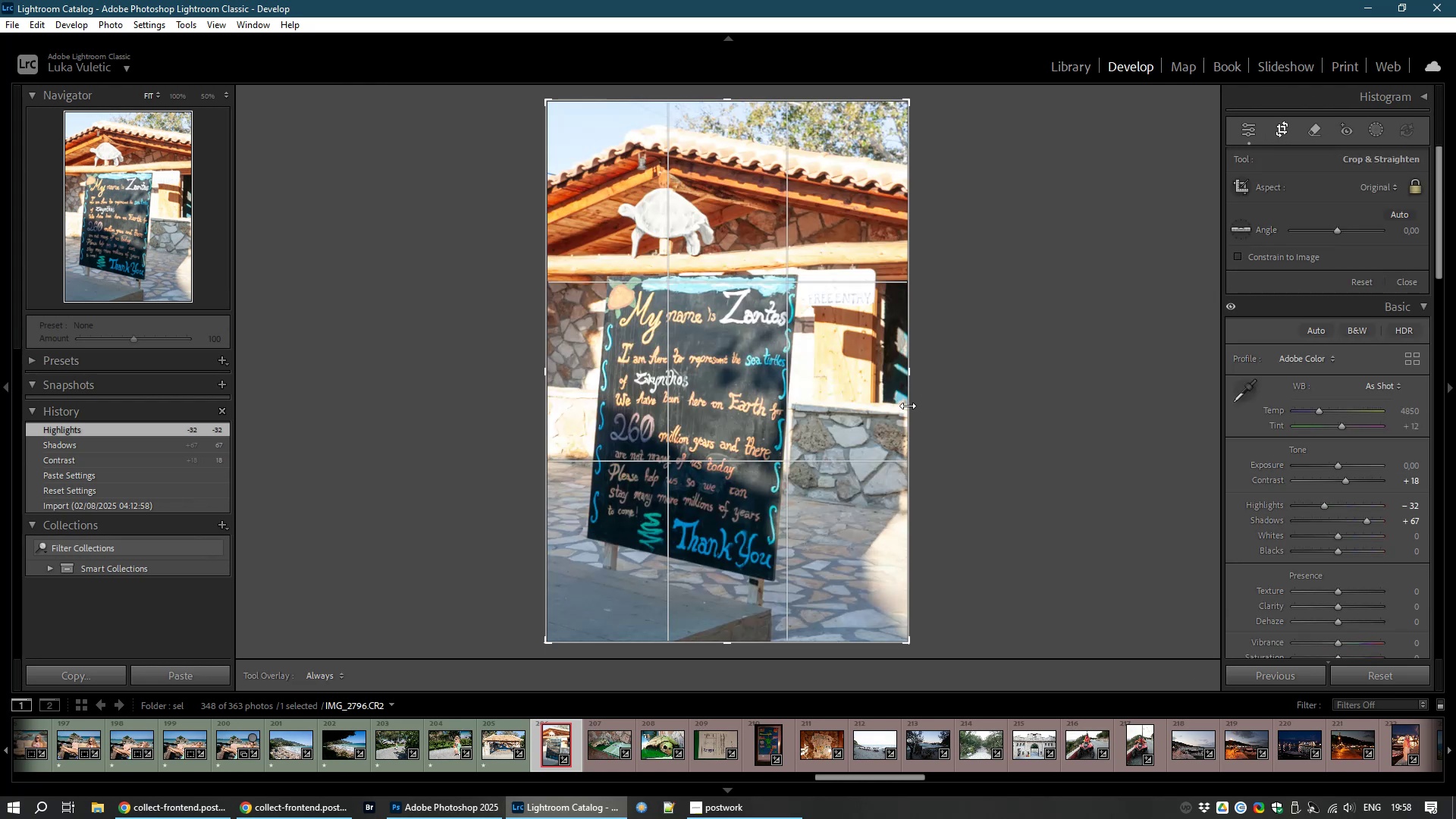 
left_click_drag(start_coordinate=[911, 375], to_coordinate=[876, 381])
 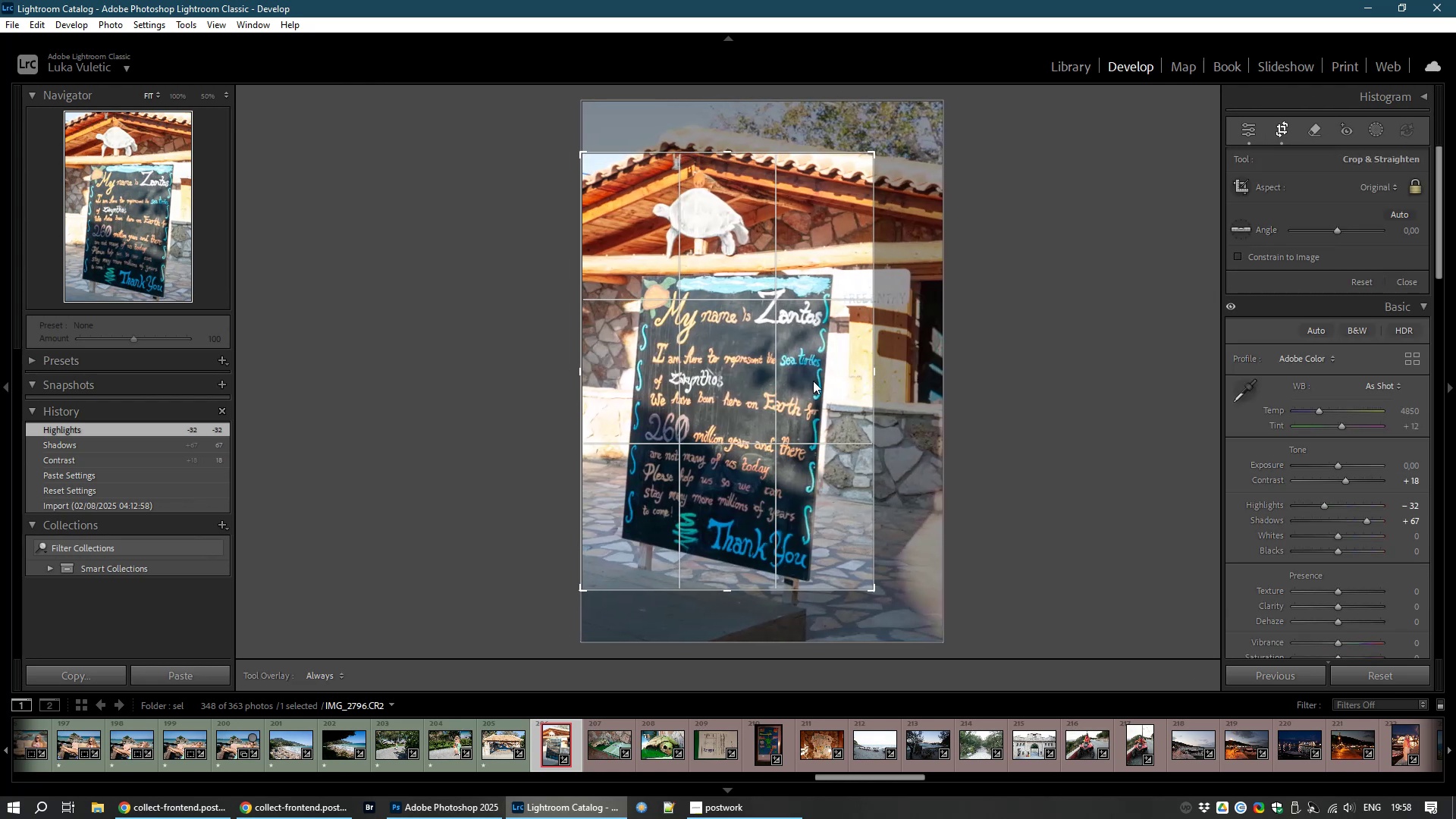 
left_click_drag(start_coordinate=[813, 381], to_coordinate=[812, 358])
 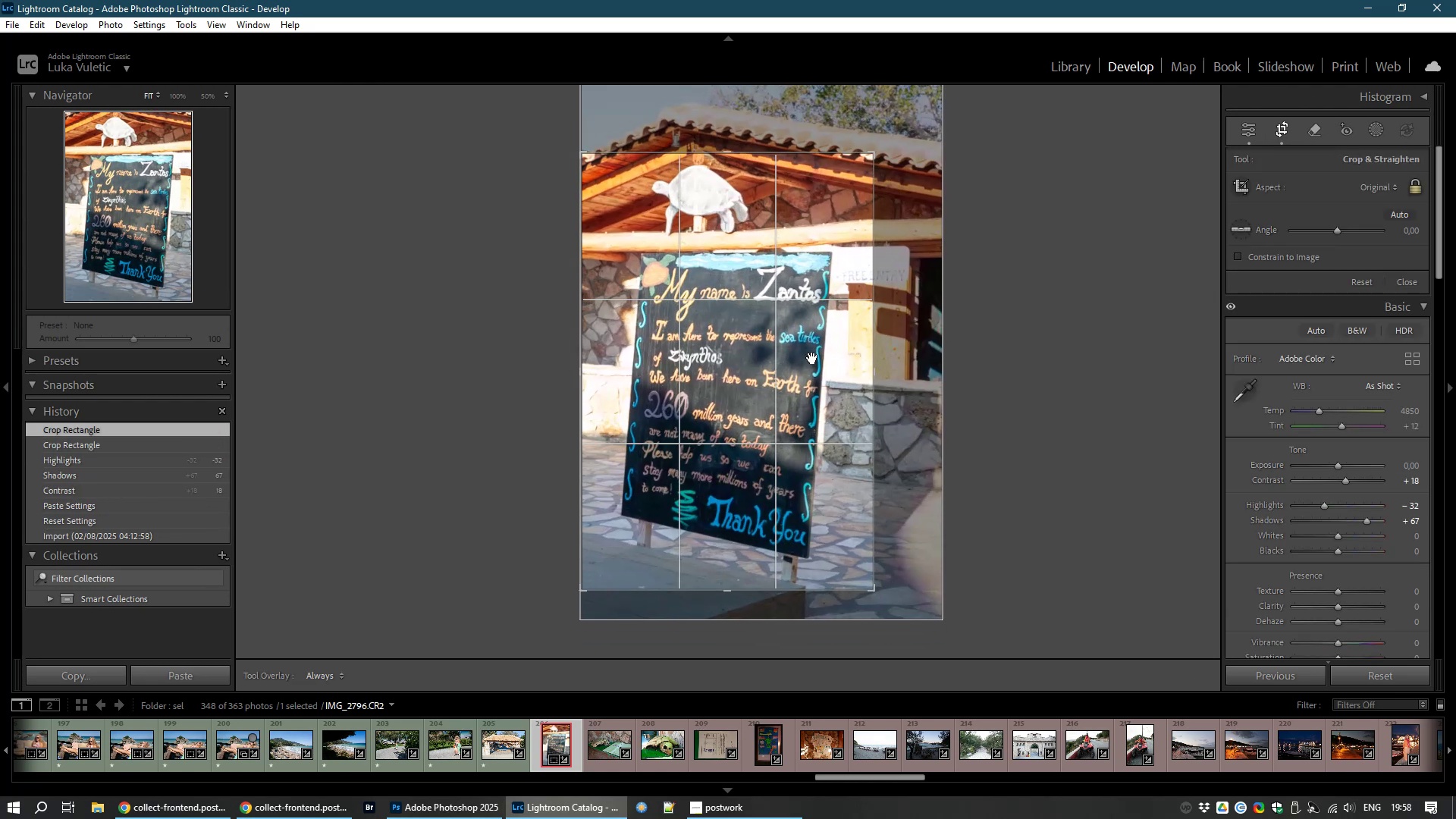 
double_click([812, 358])
 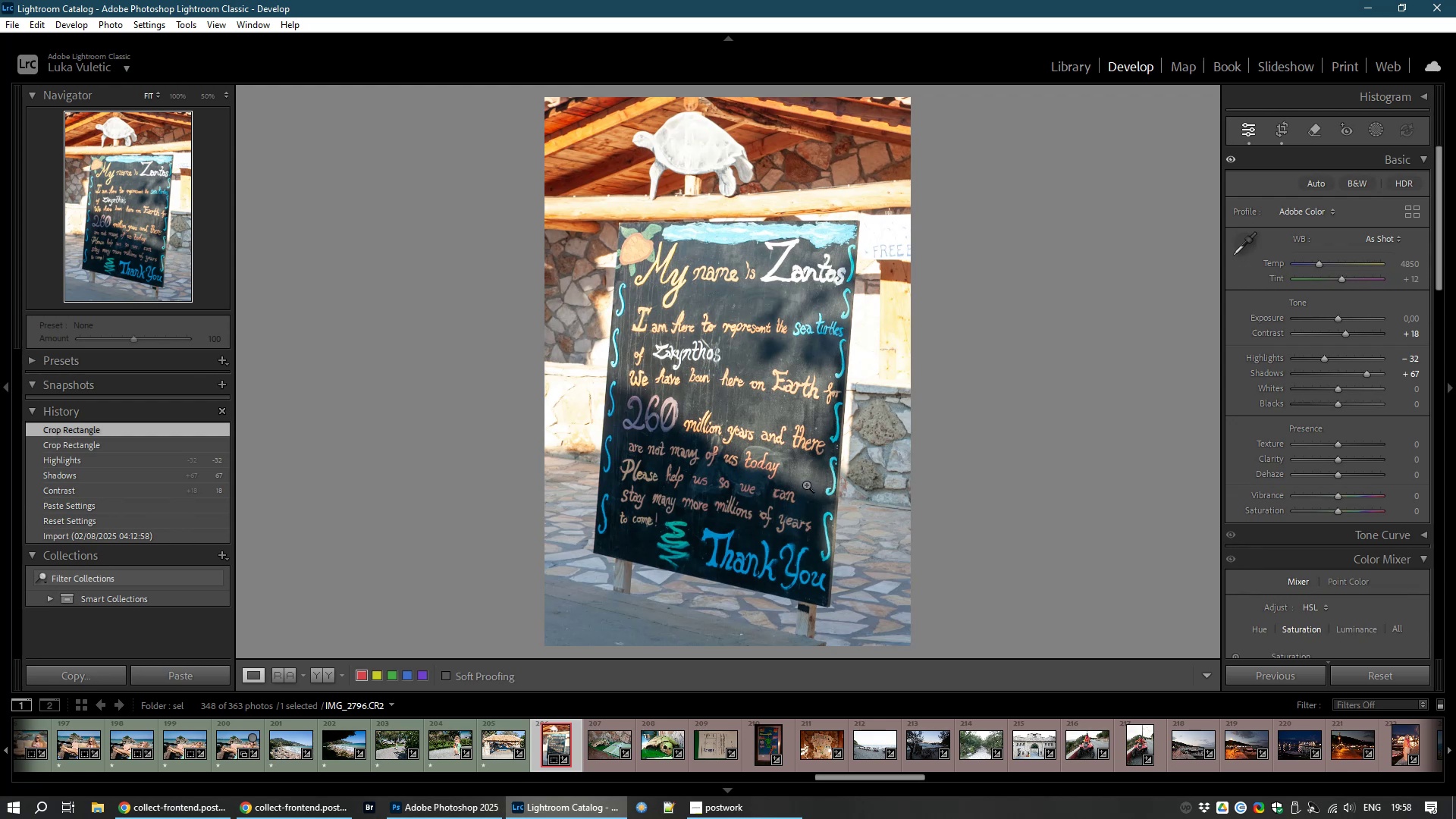 
type(81)
 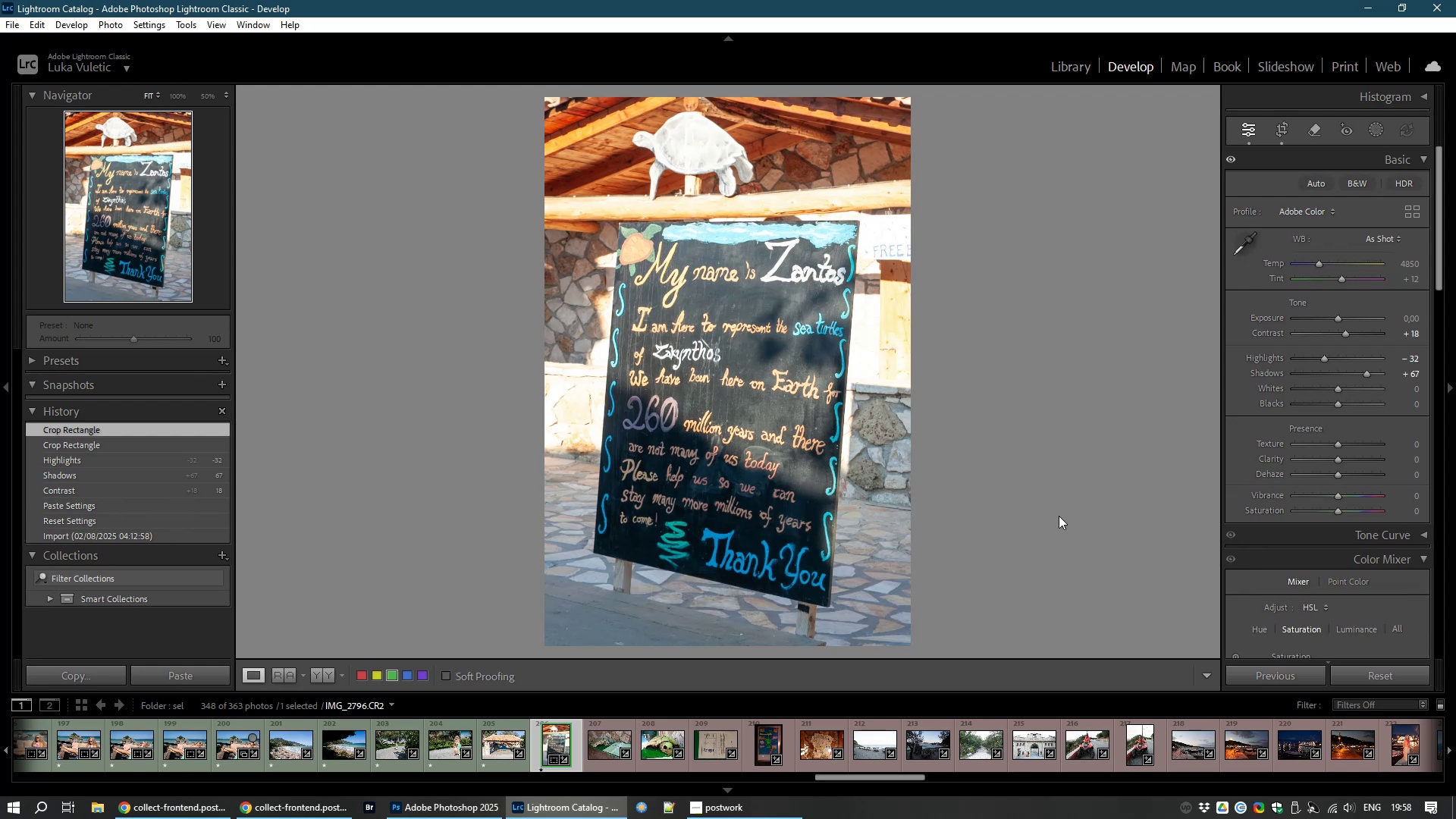 
wait(10.29)
 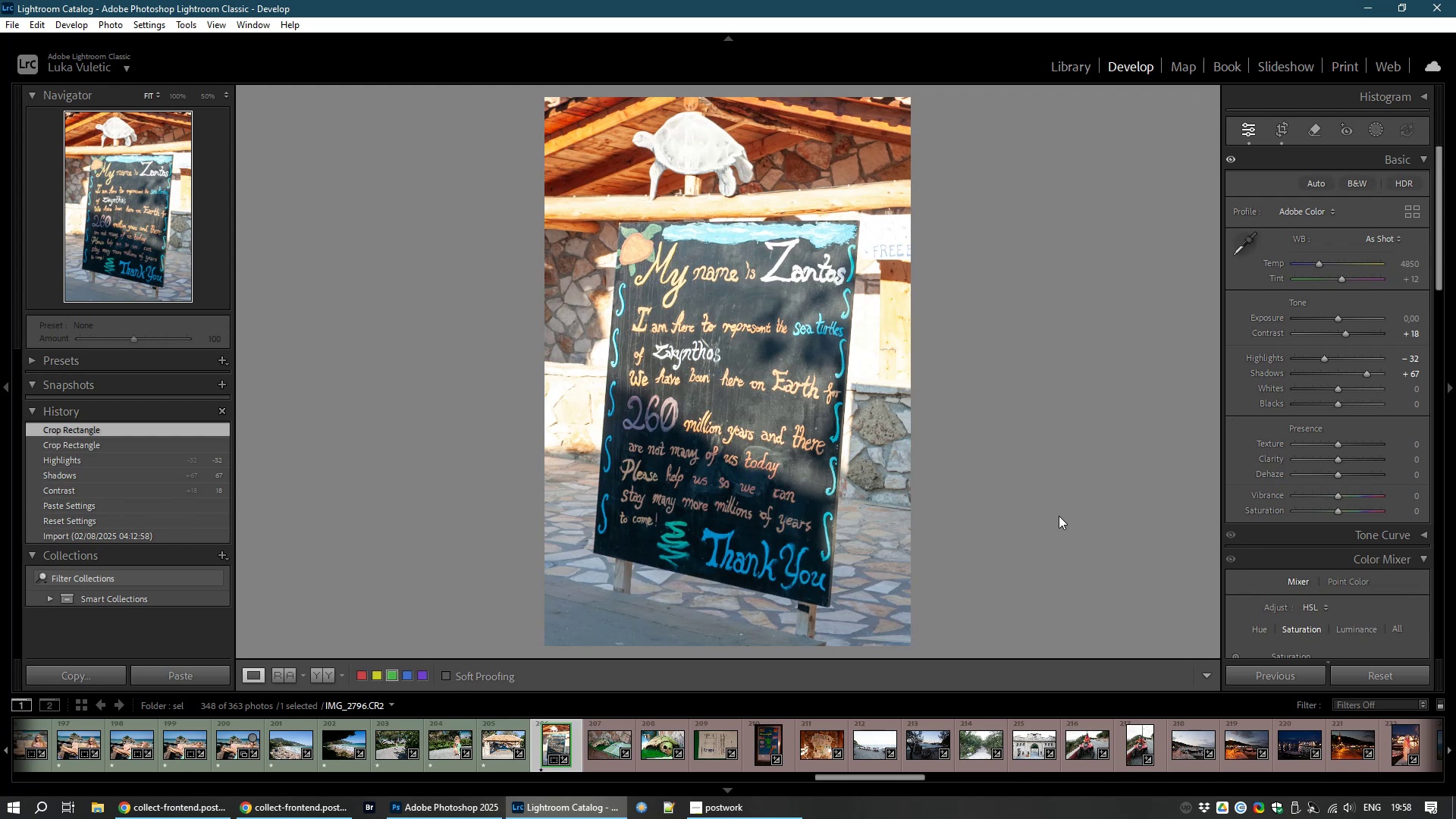 
left_click([600, 755])
 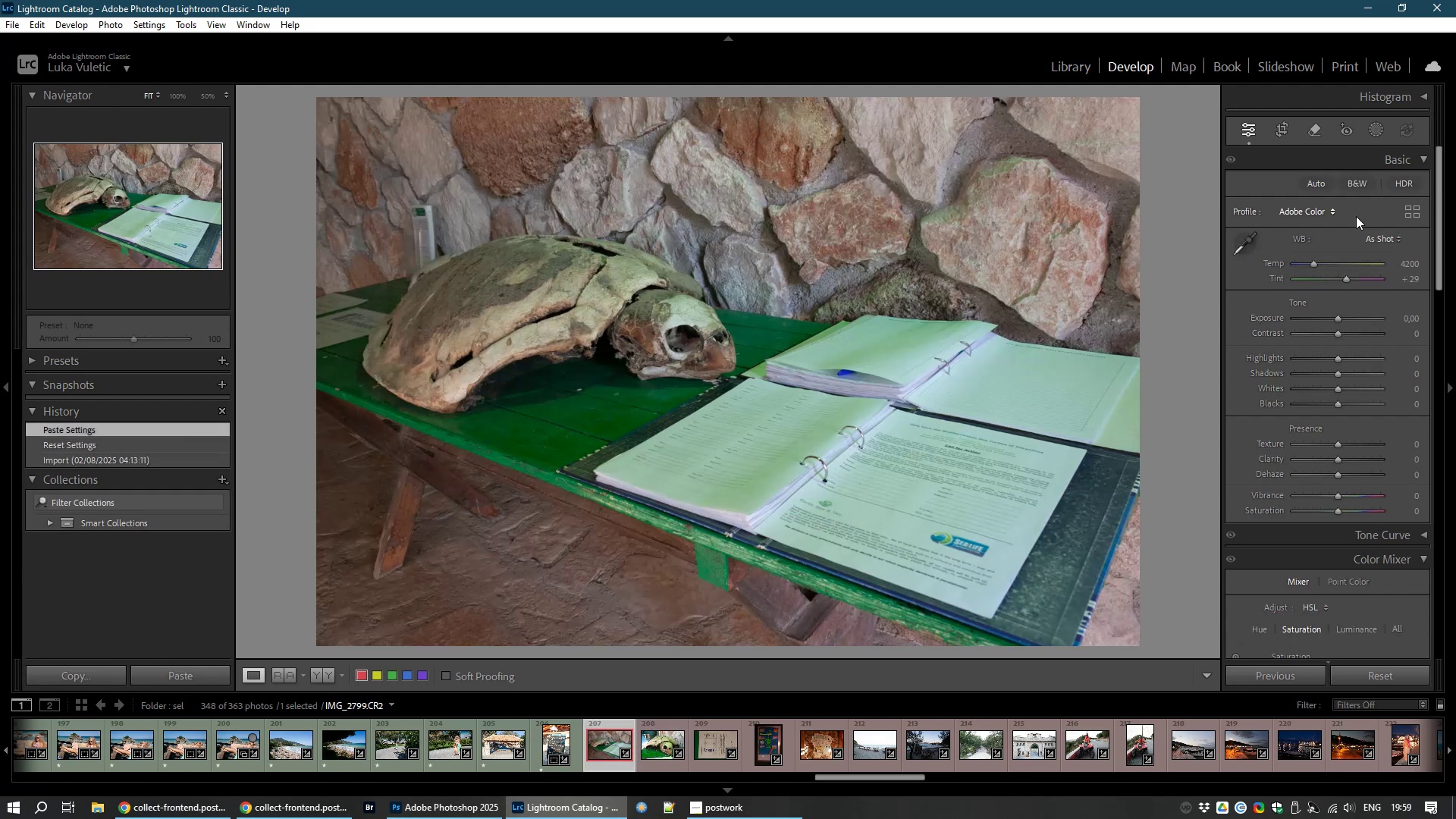 
wait(5.08)
 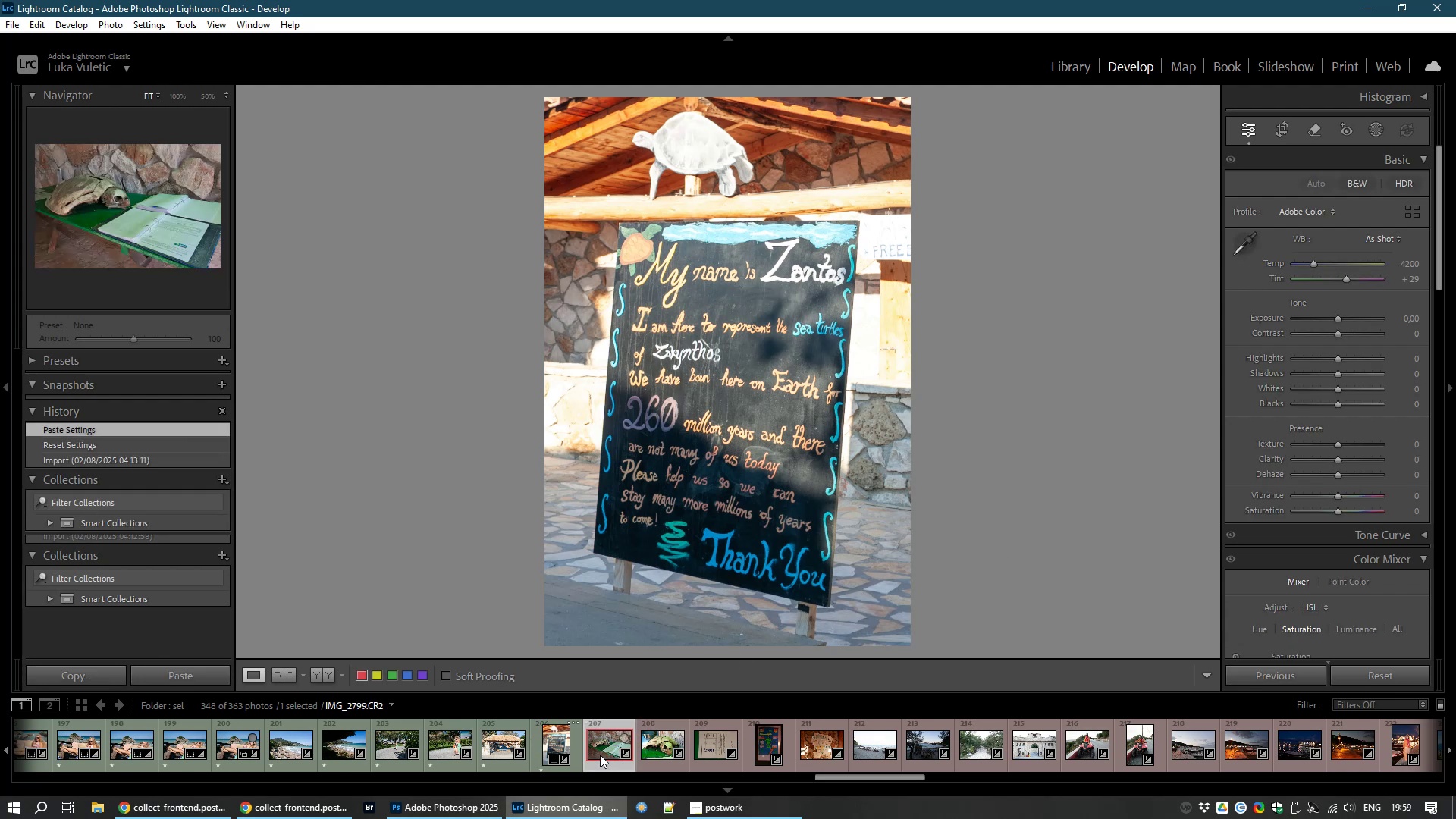 
left_click_drag(start_coordinate=[1345, 280], to_coordinate=[1351, 280])
 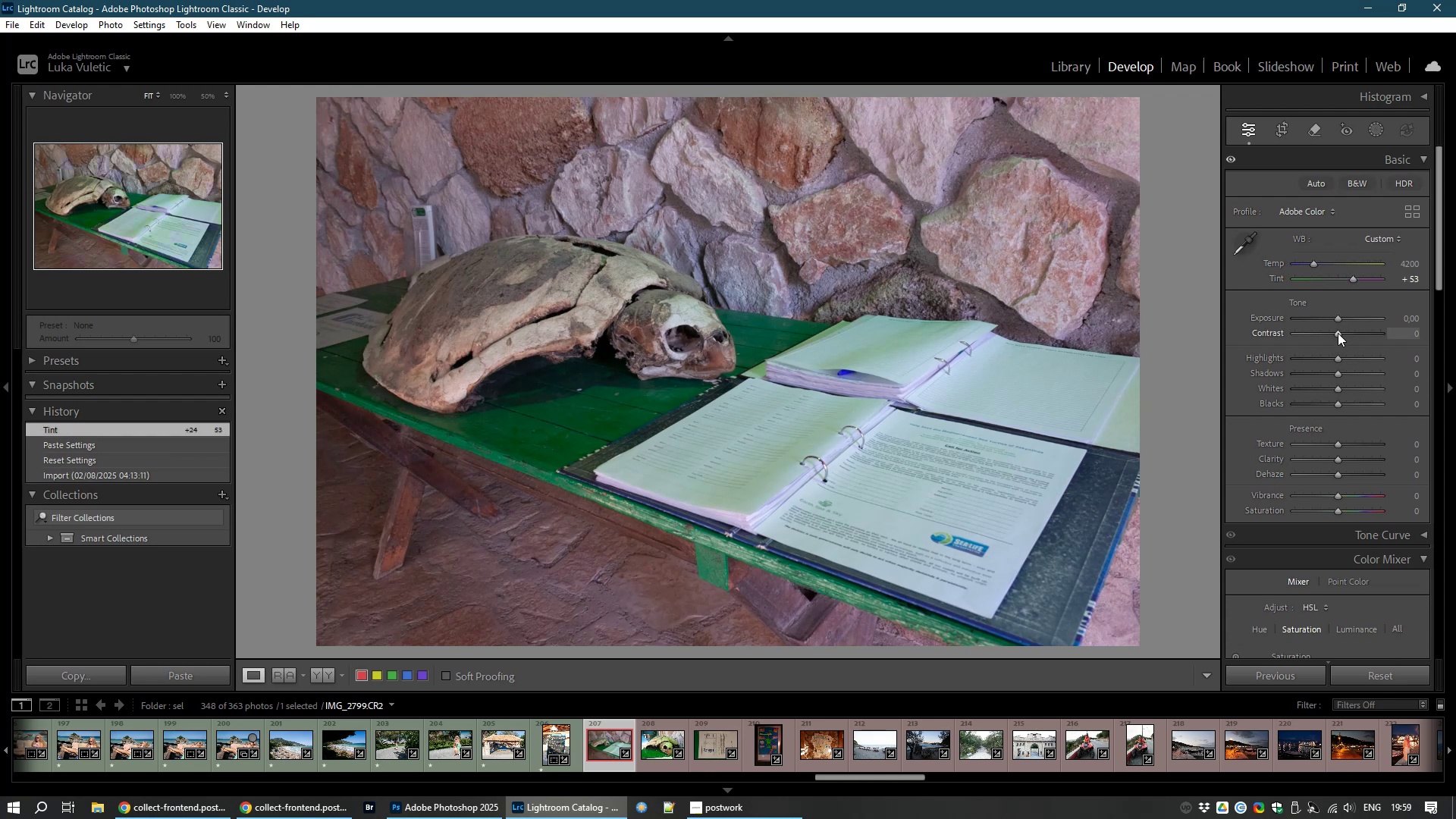 
left_click_drag(start_coordinate=[1338, 330], to_coordinate=[1341, 331])
 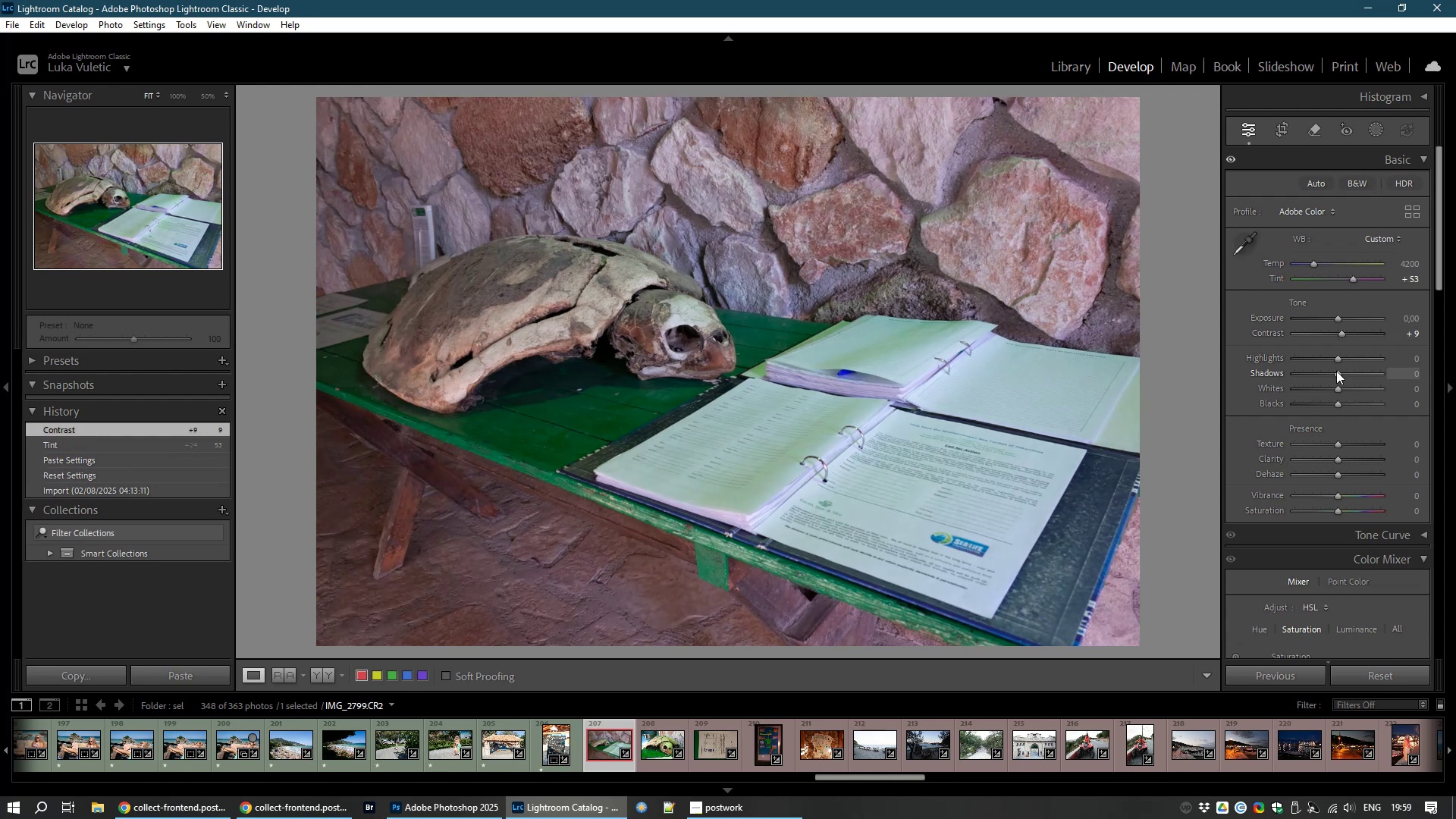 
left_click_drag(start_coordinate=[1337, 370], to_coordinate=[1338, 374])
 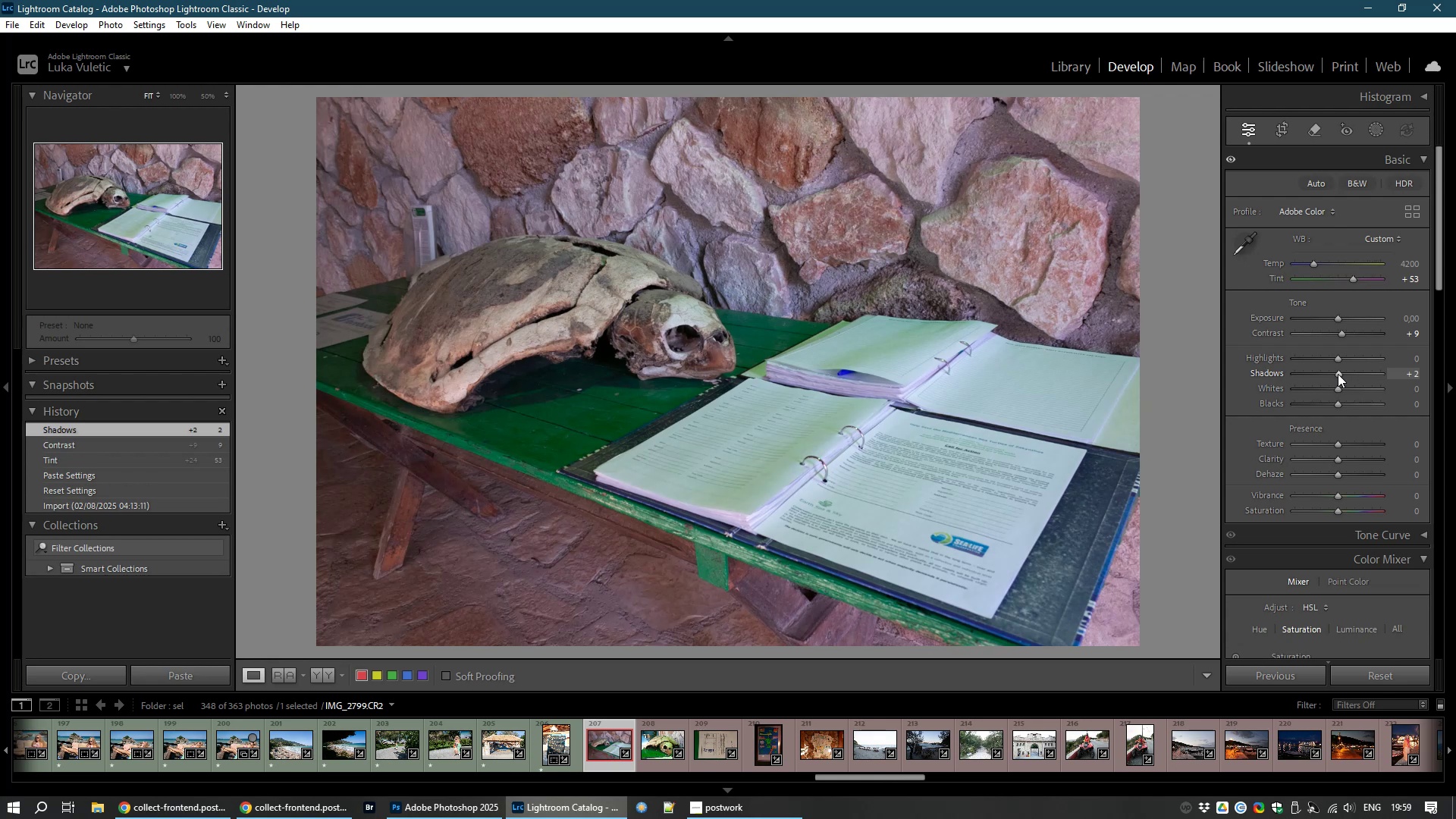 
left_click_drag(start_coordinate=[1338, 374], to_coordinate=[1360, 374])
 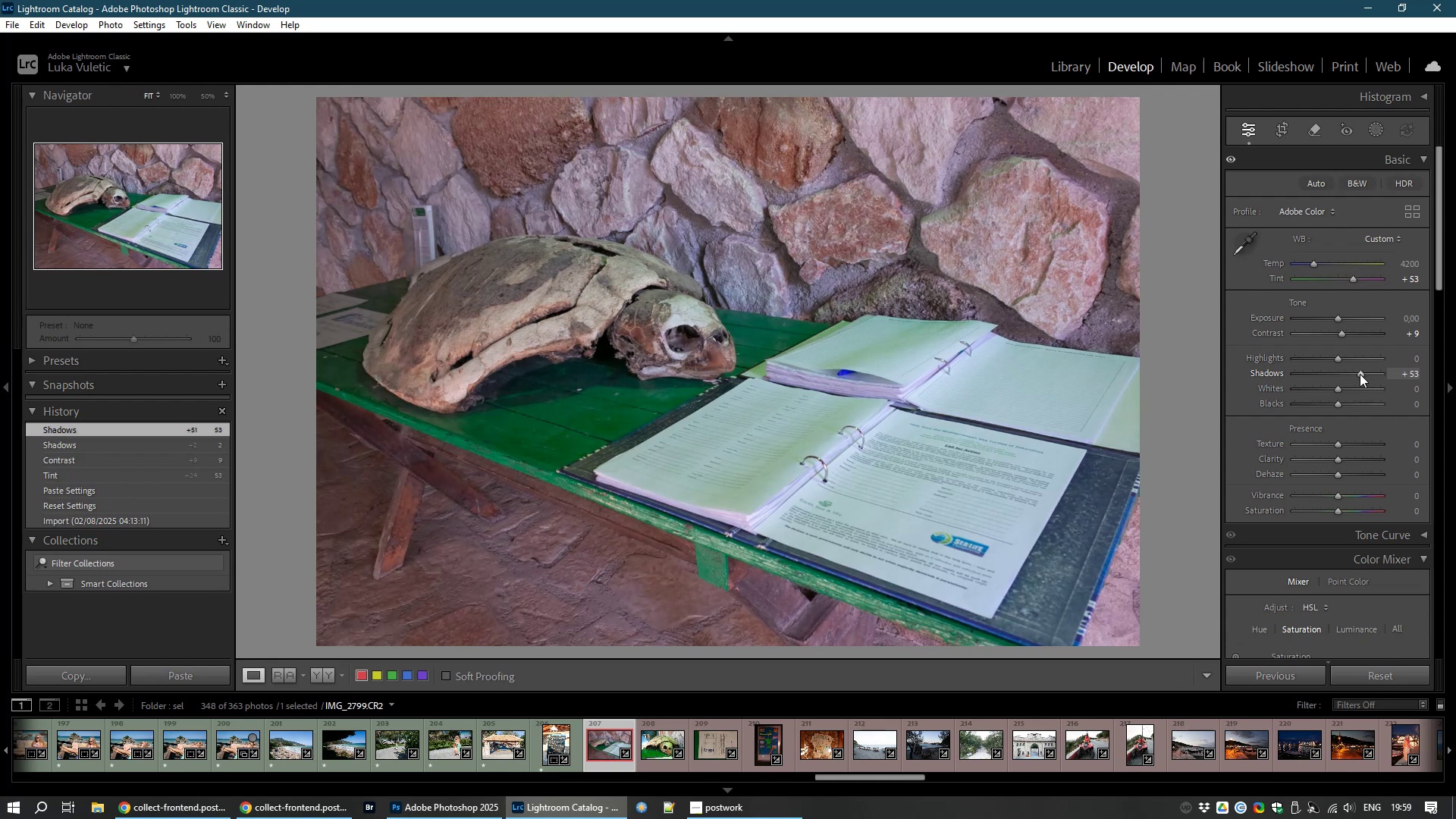 
key(8)
 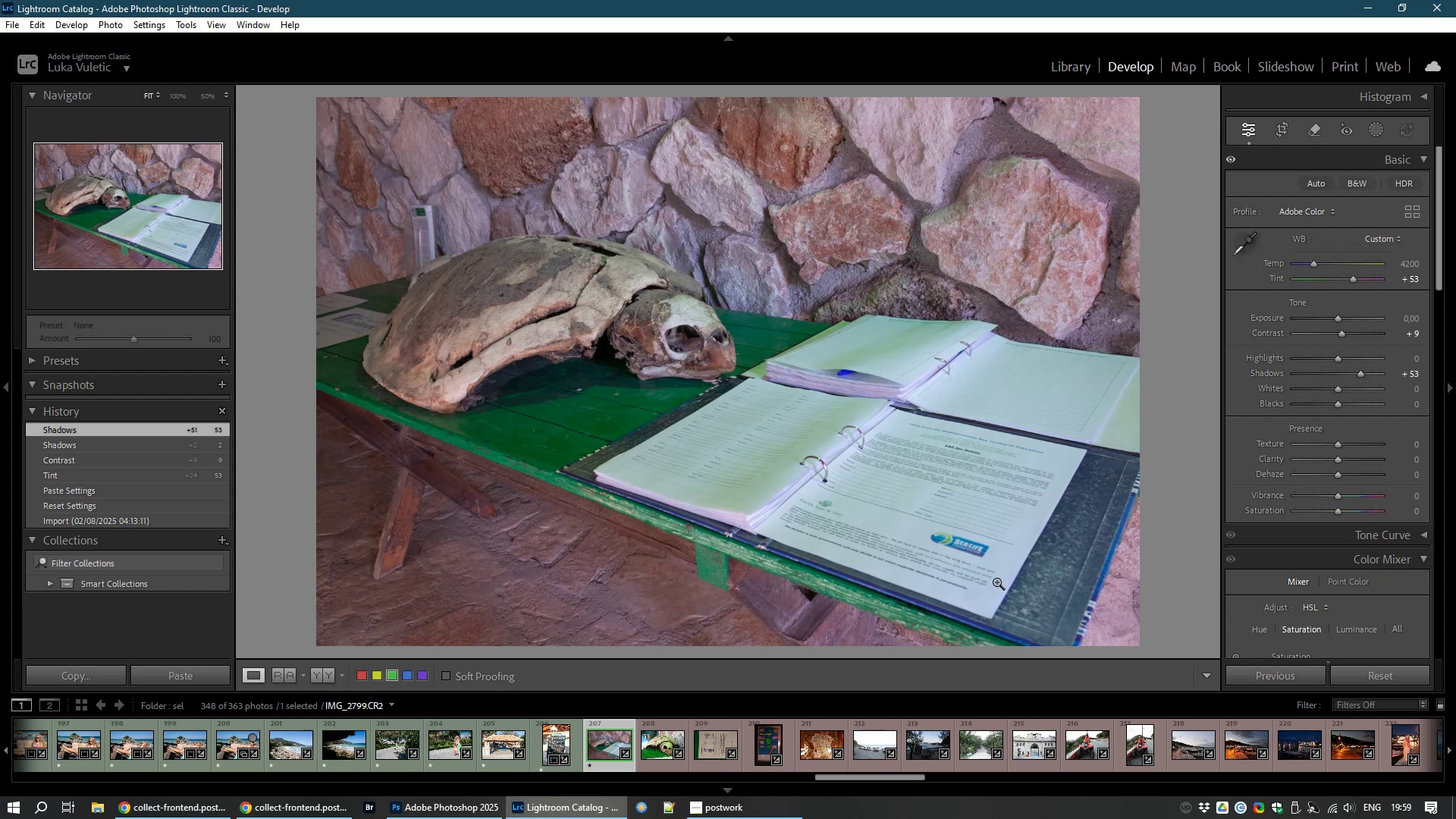 
wait(5.42)
 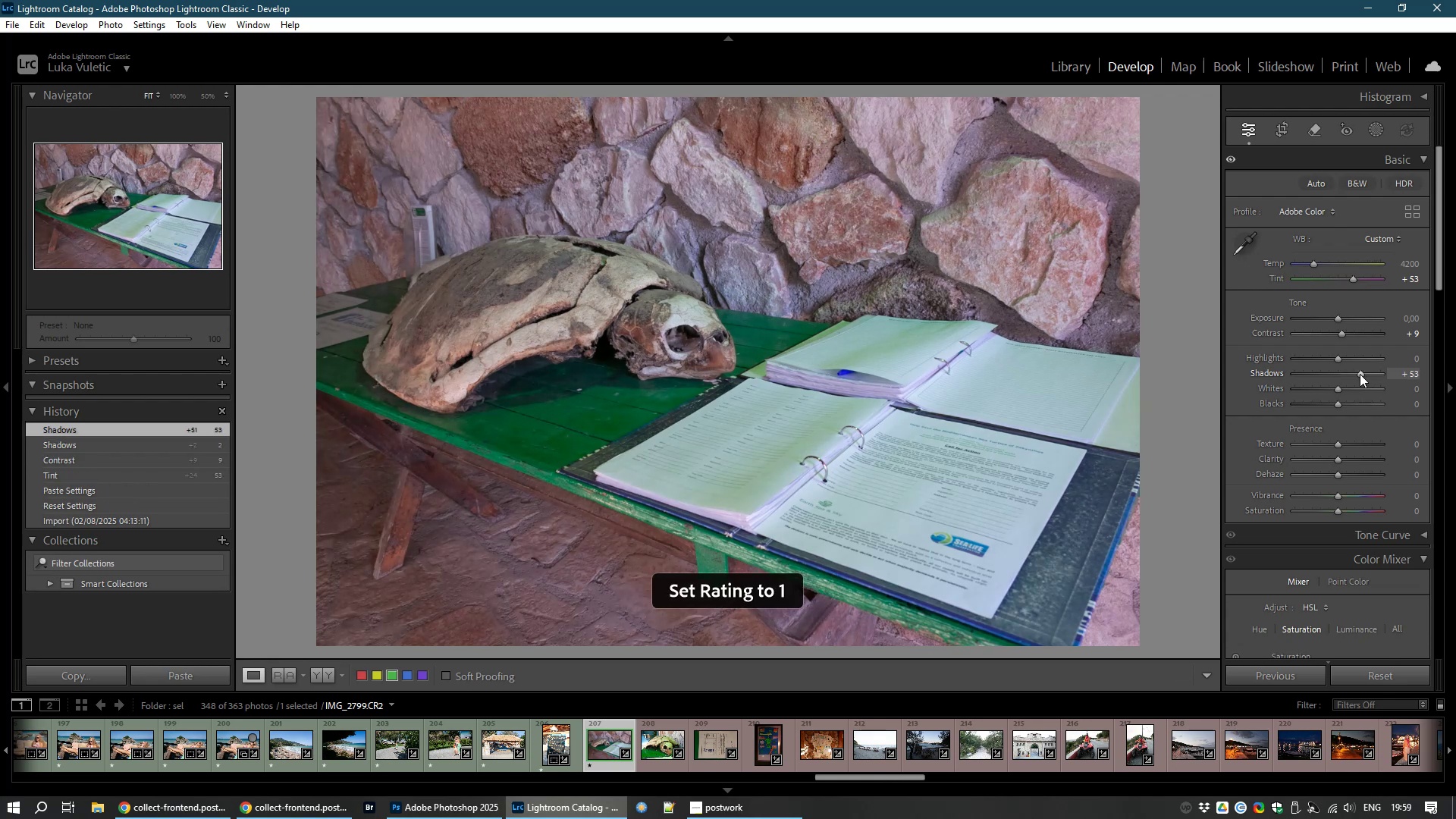 
left_click([654, 748])
 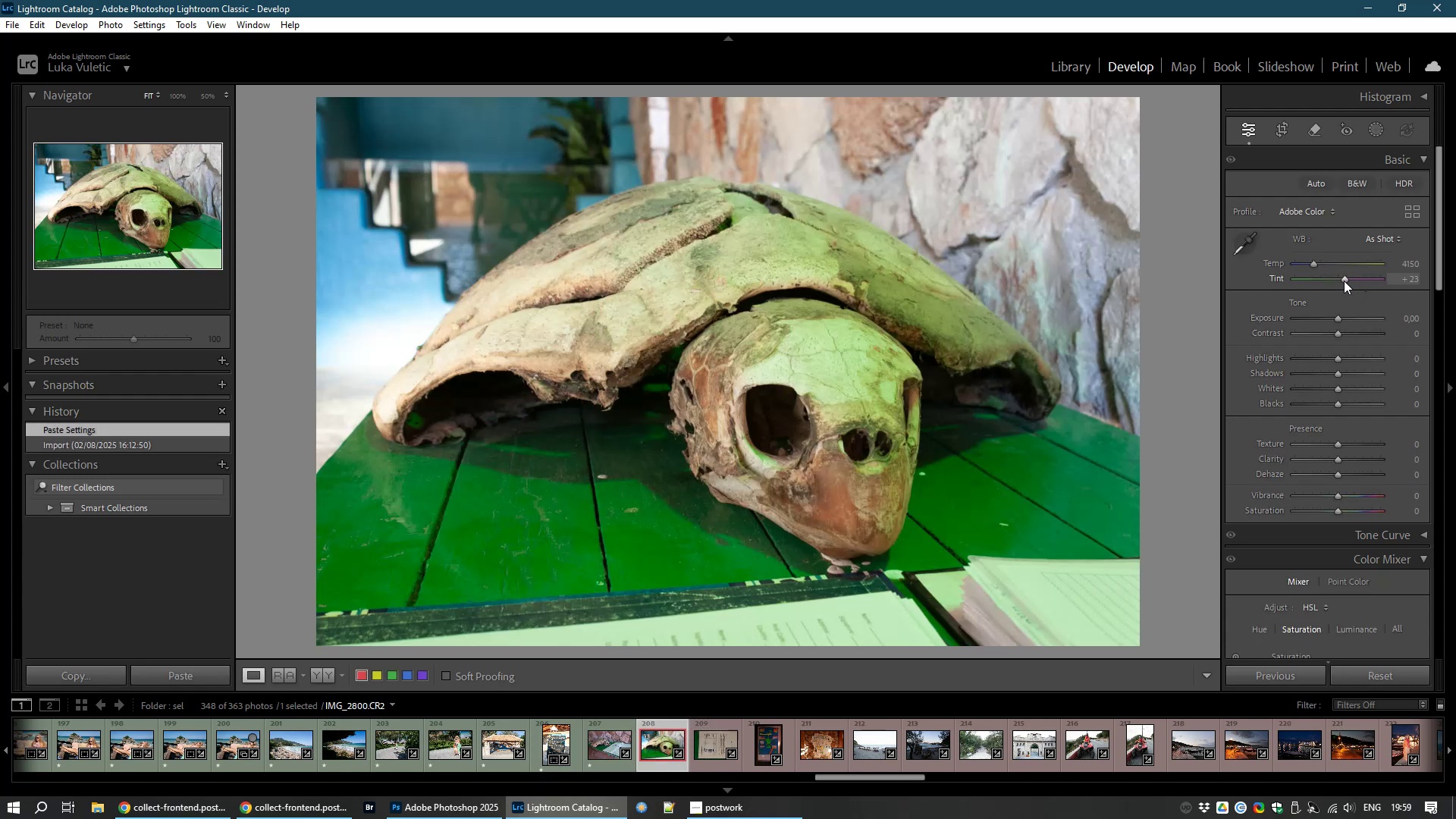 
wait(5.2)
 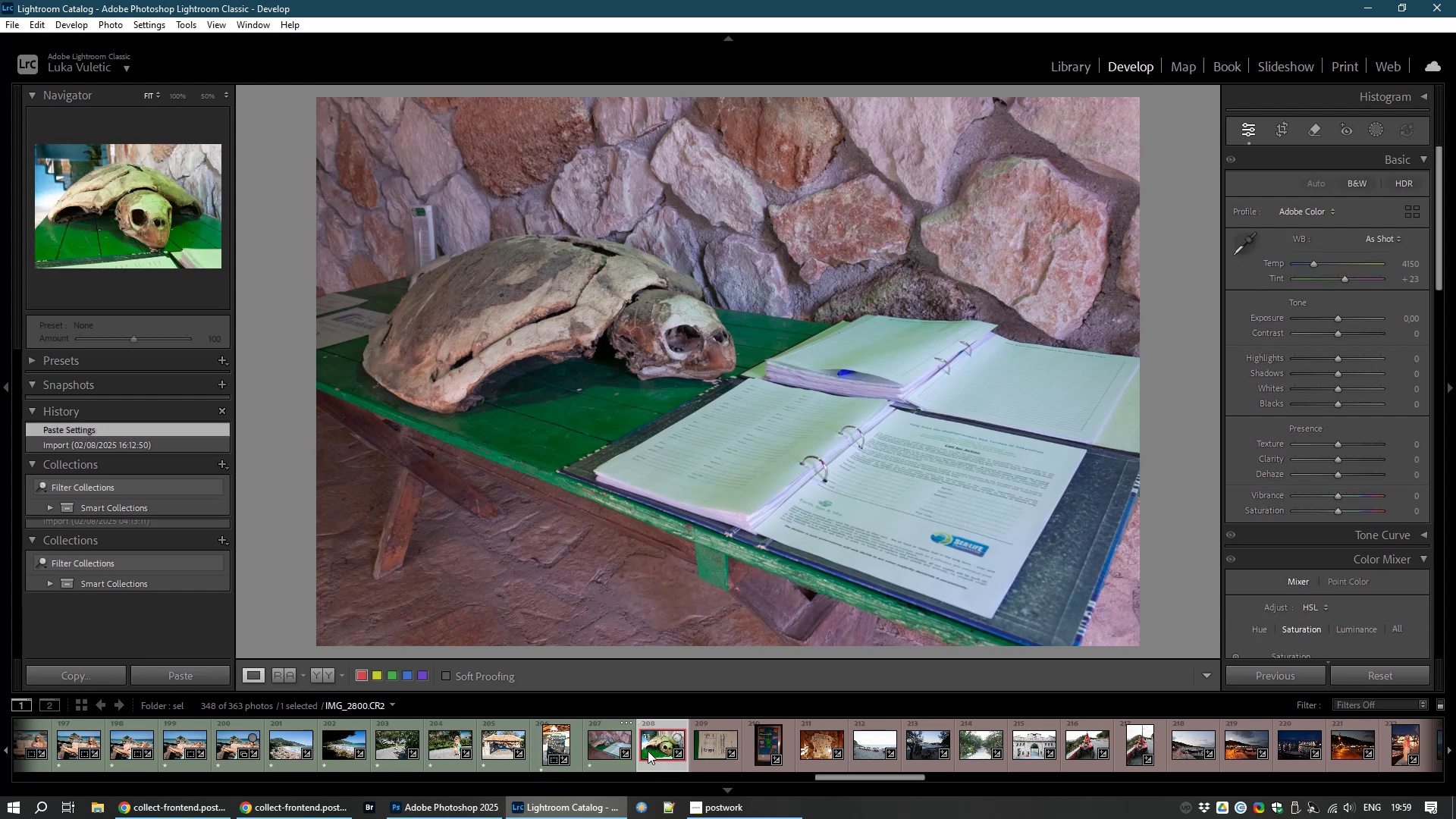 
left_click_drag(start_coordinate=[1313, 261], to_coordinate=[1308, 262])
 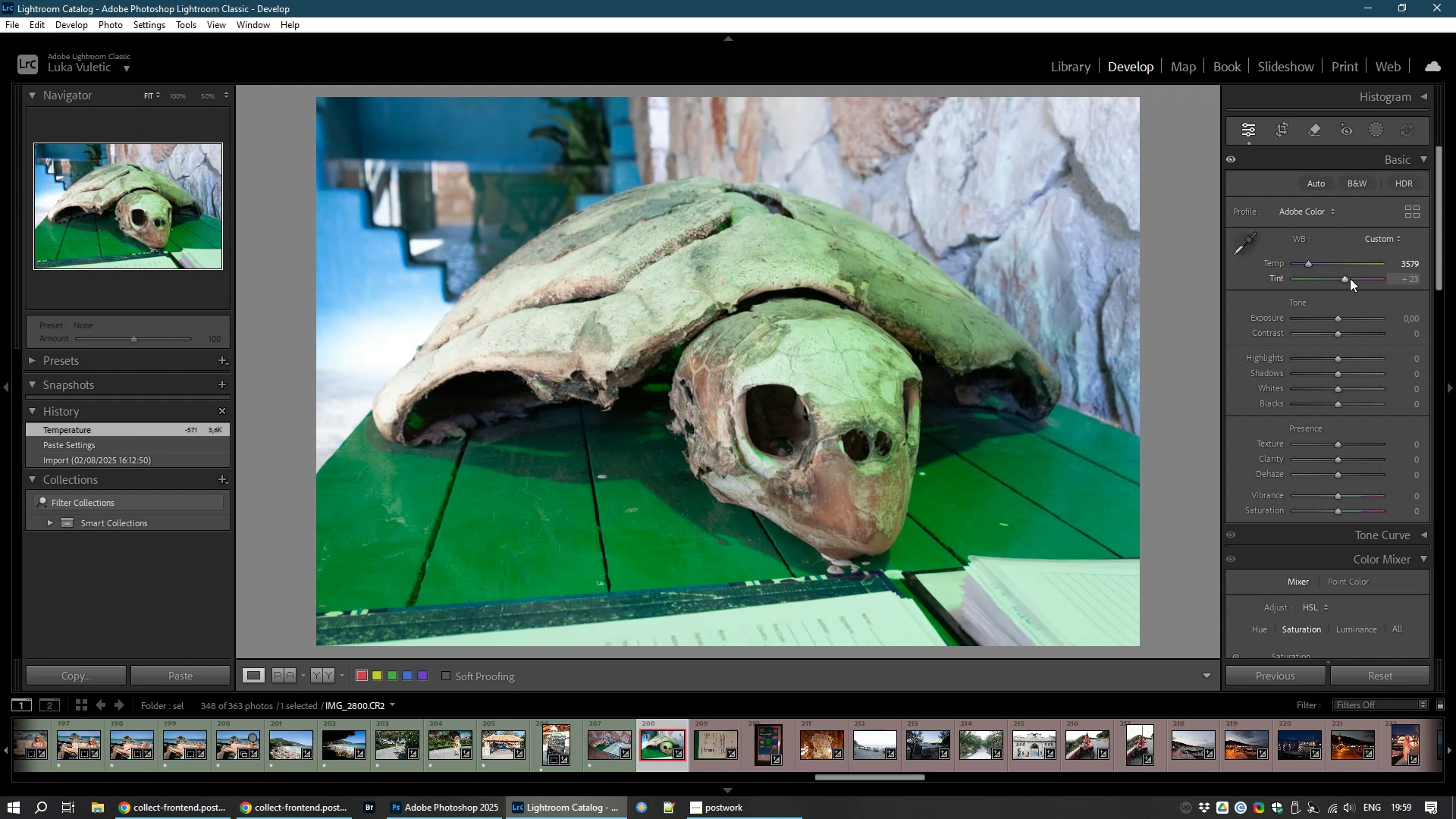 
left_click_drag(start_coordinate=[1344, 278], to_coordinate=[1354, 281])
 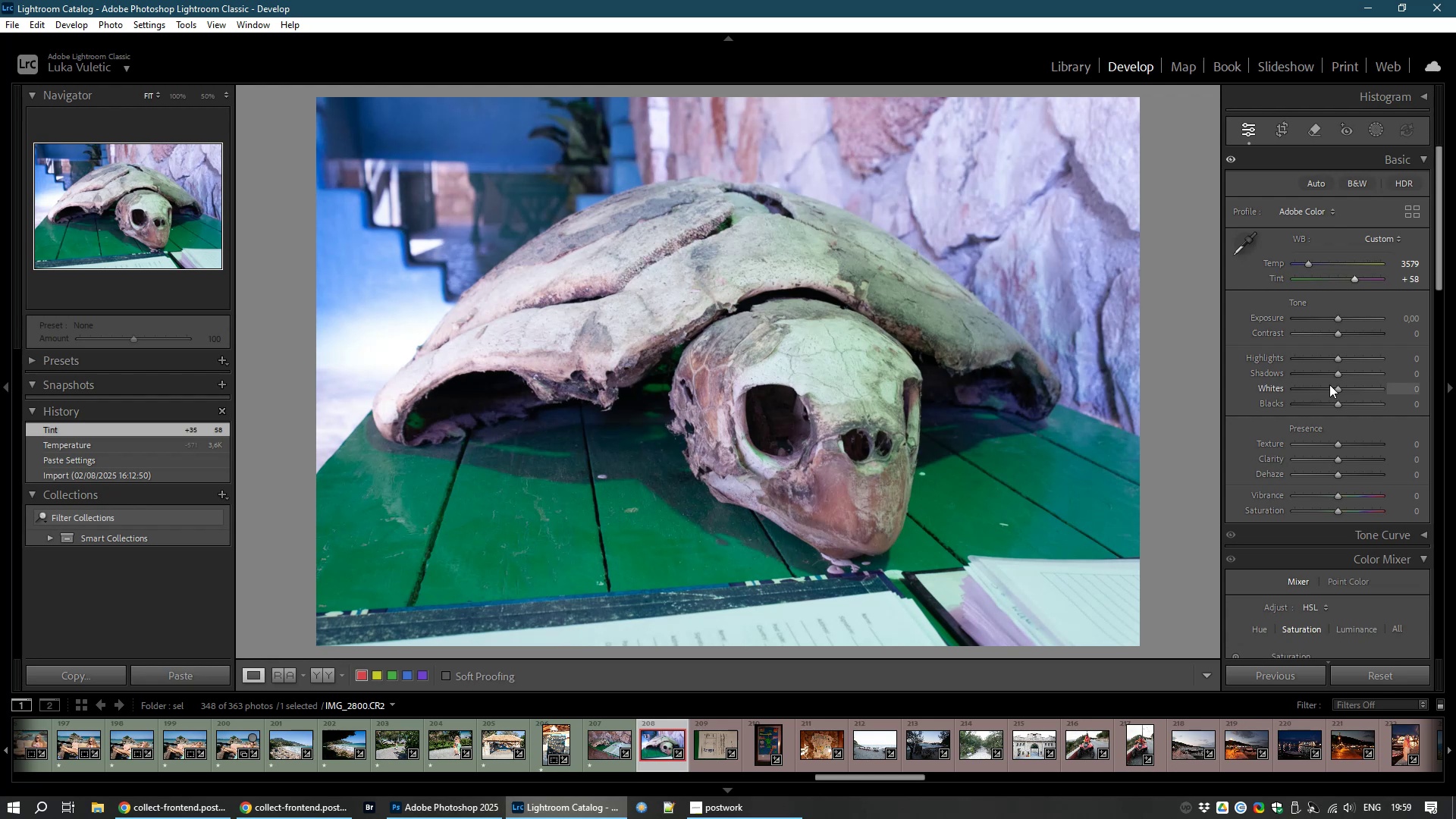 
left_click_drag(start_coordinate=[1337, 375], to_coordinate=[1353, 375])
 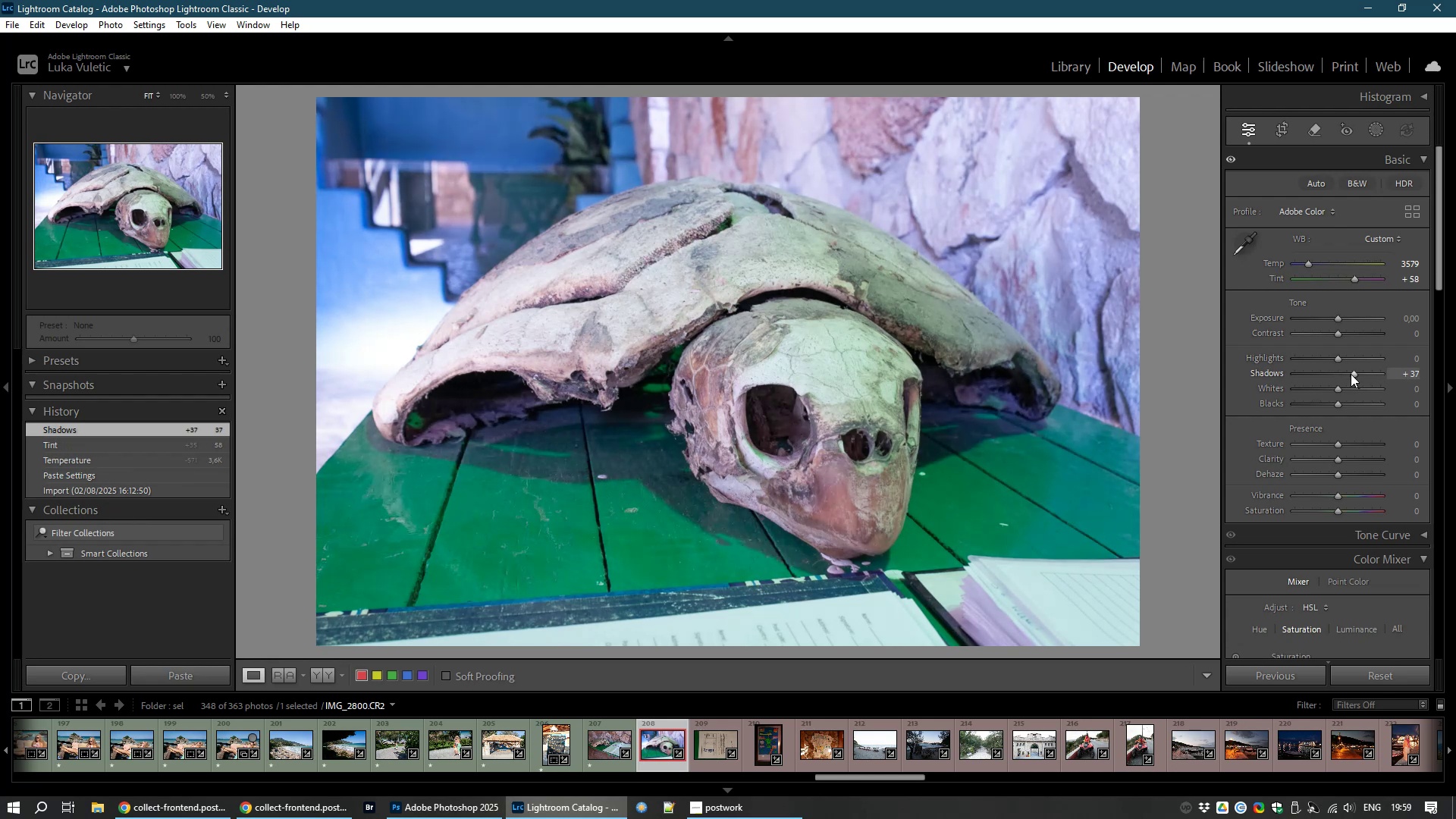 
type(81)
 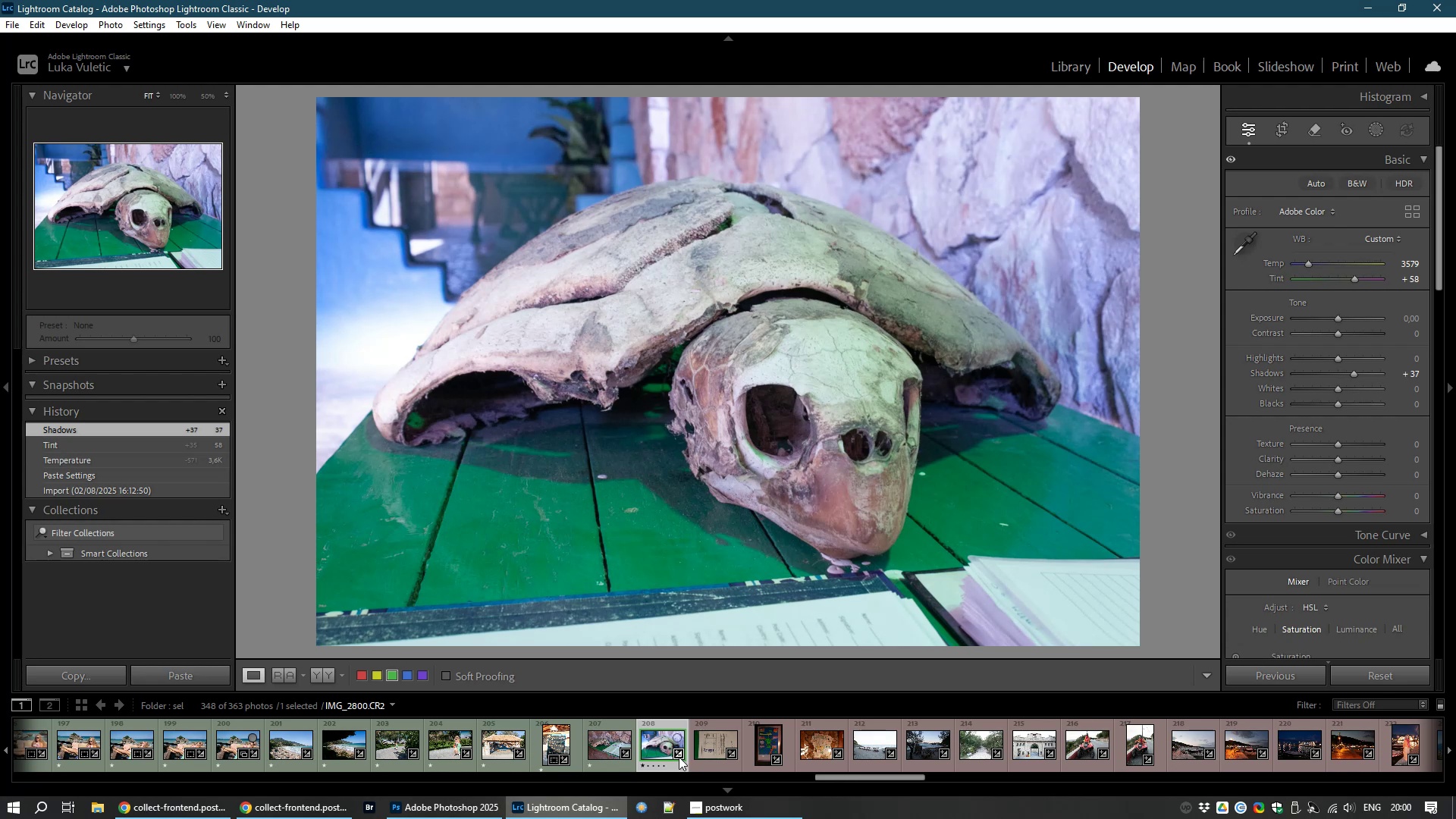 
left_click([717, 748])
 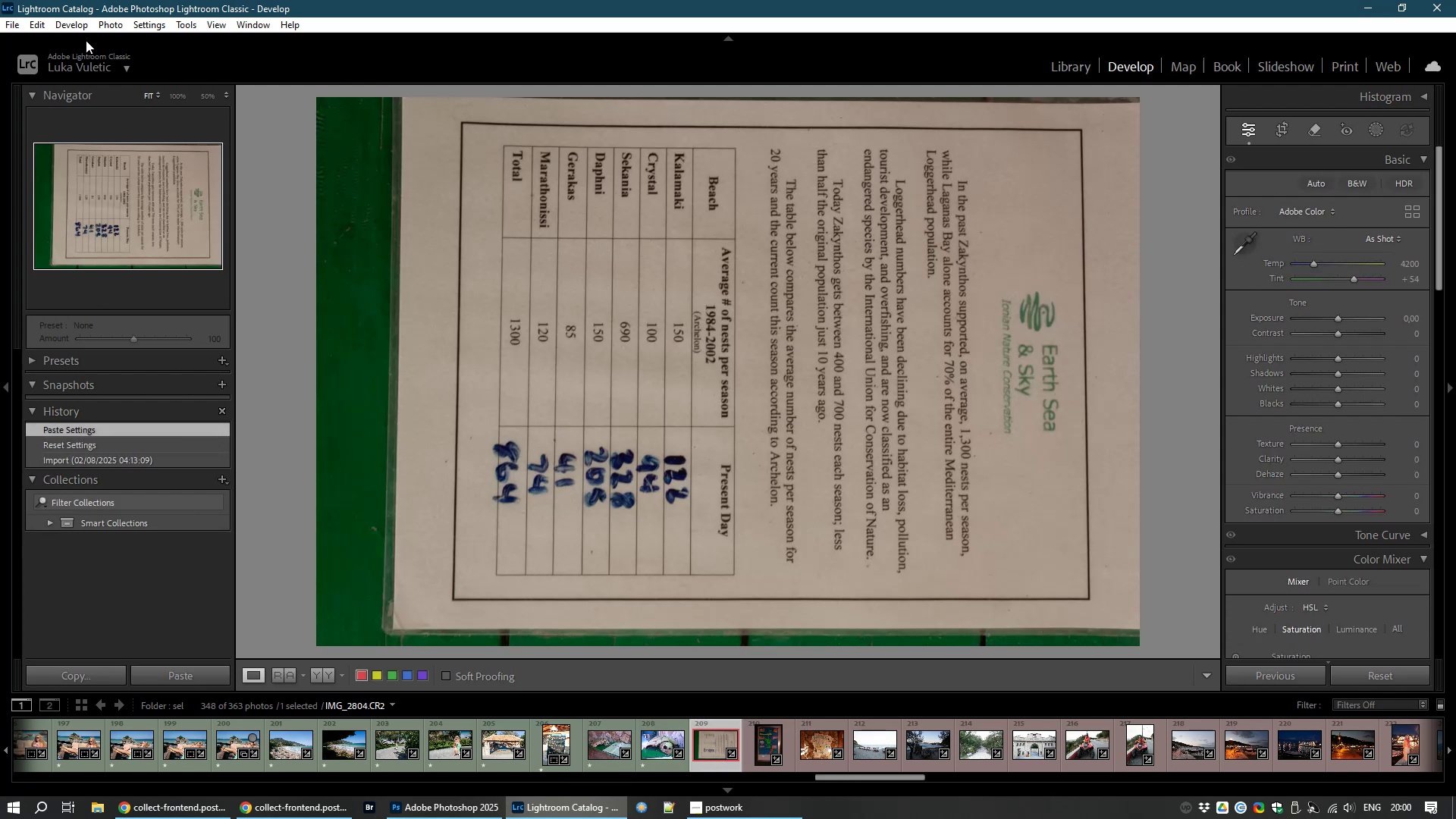 
wait(6.81)
 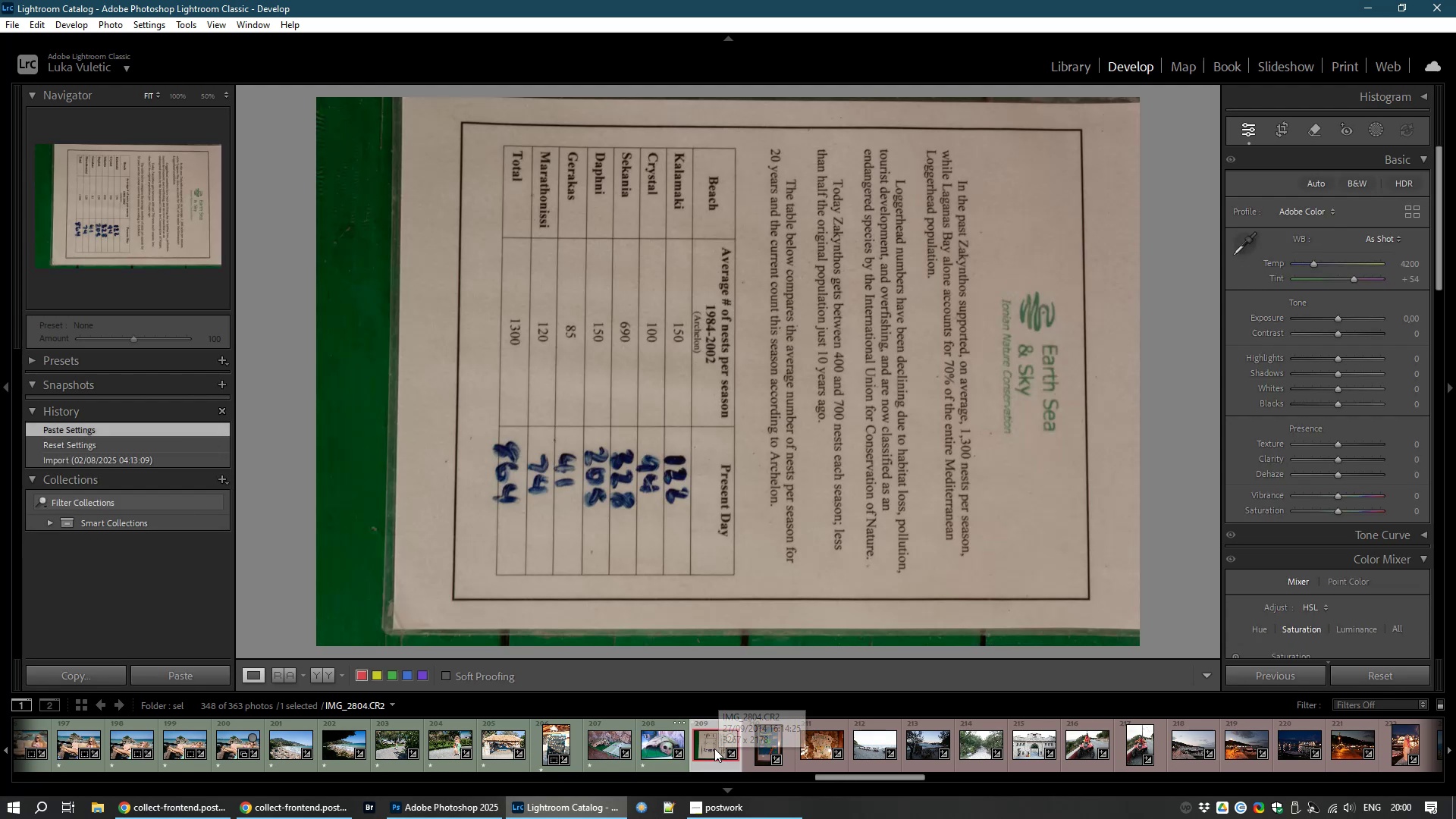 
left_click([31, 24])
 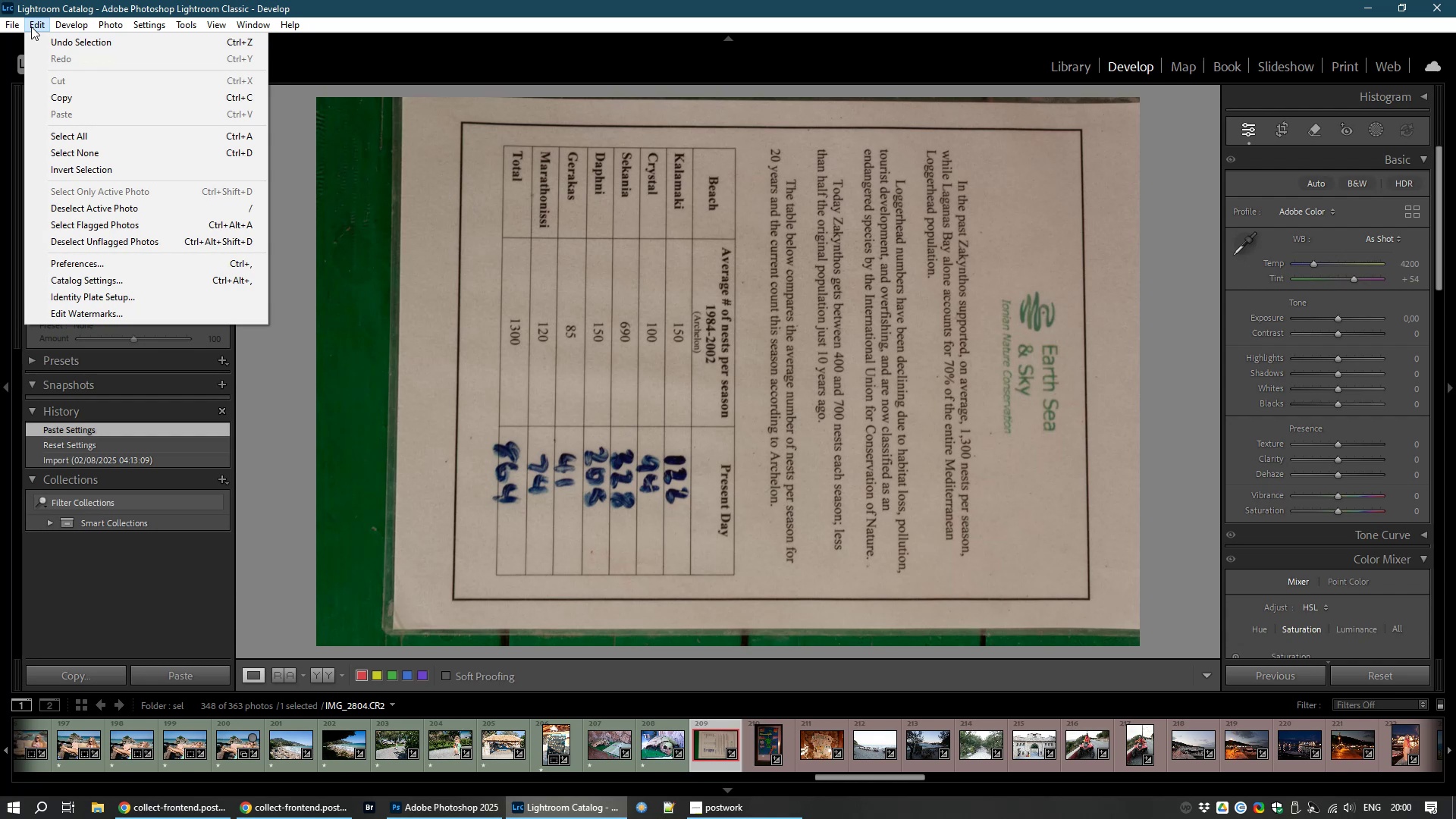 
wait(6.06)
 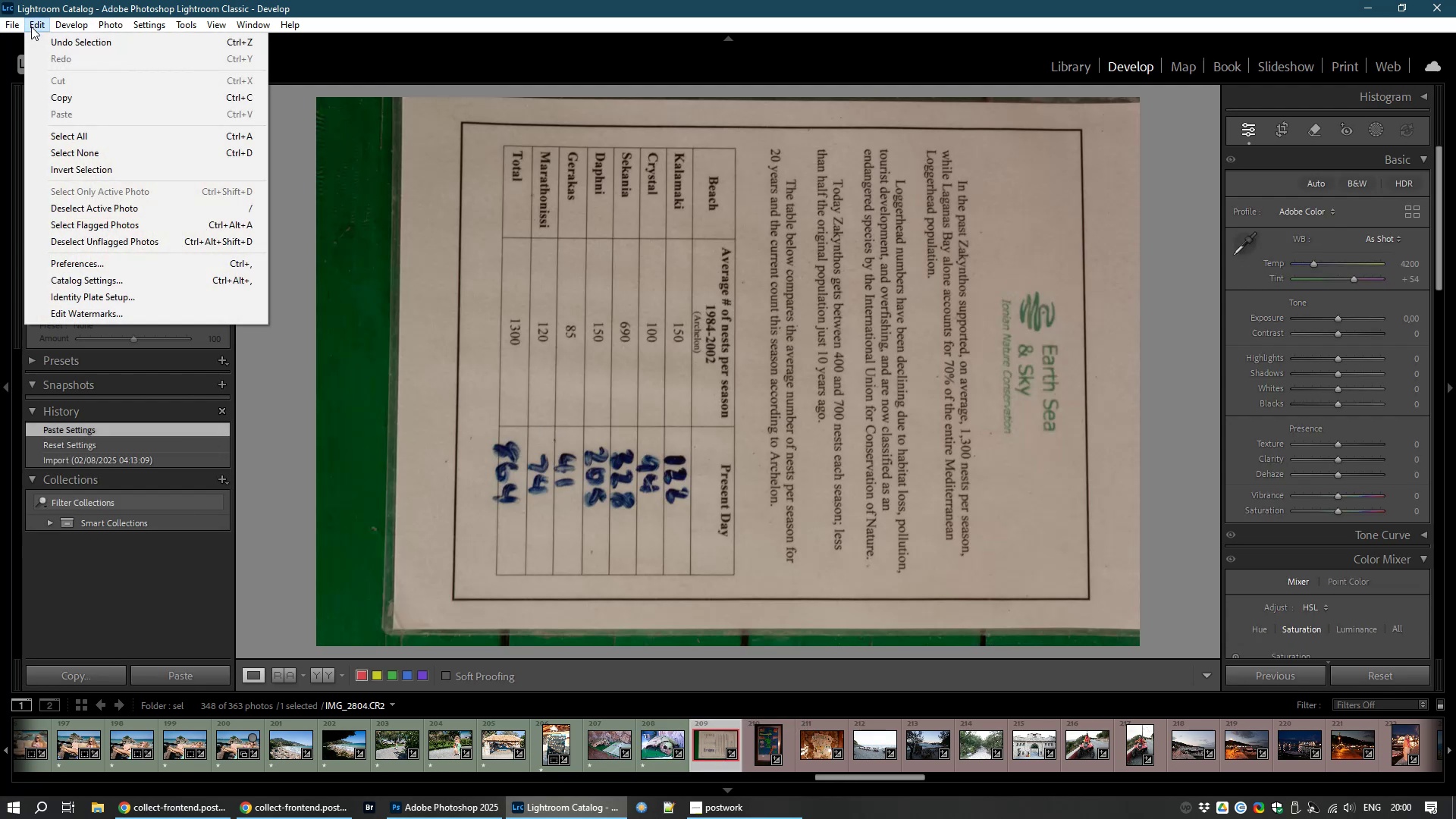 
mouse_move([124, 46])
 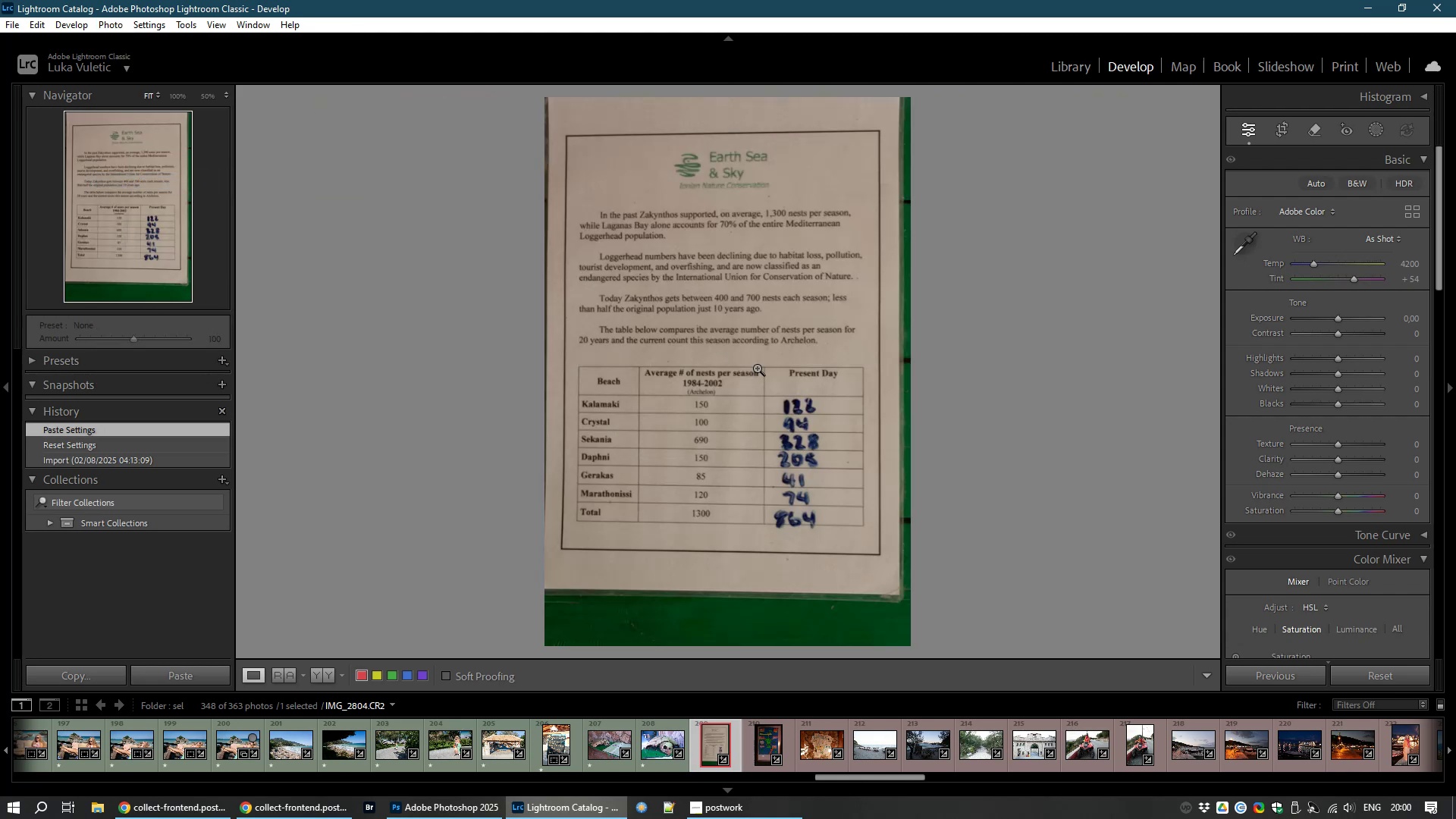 
wait(6.48)
 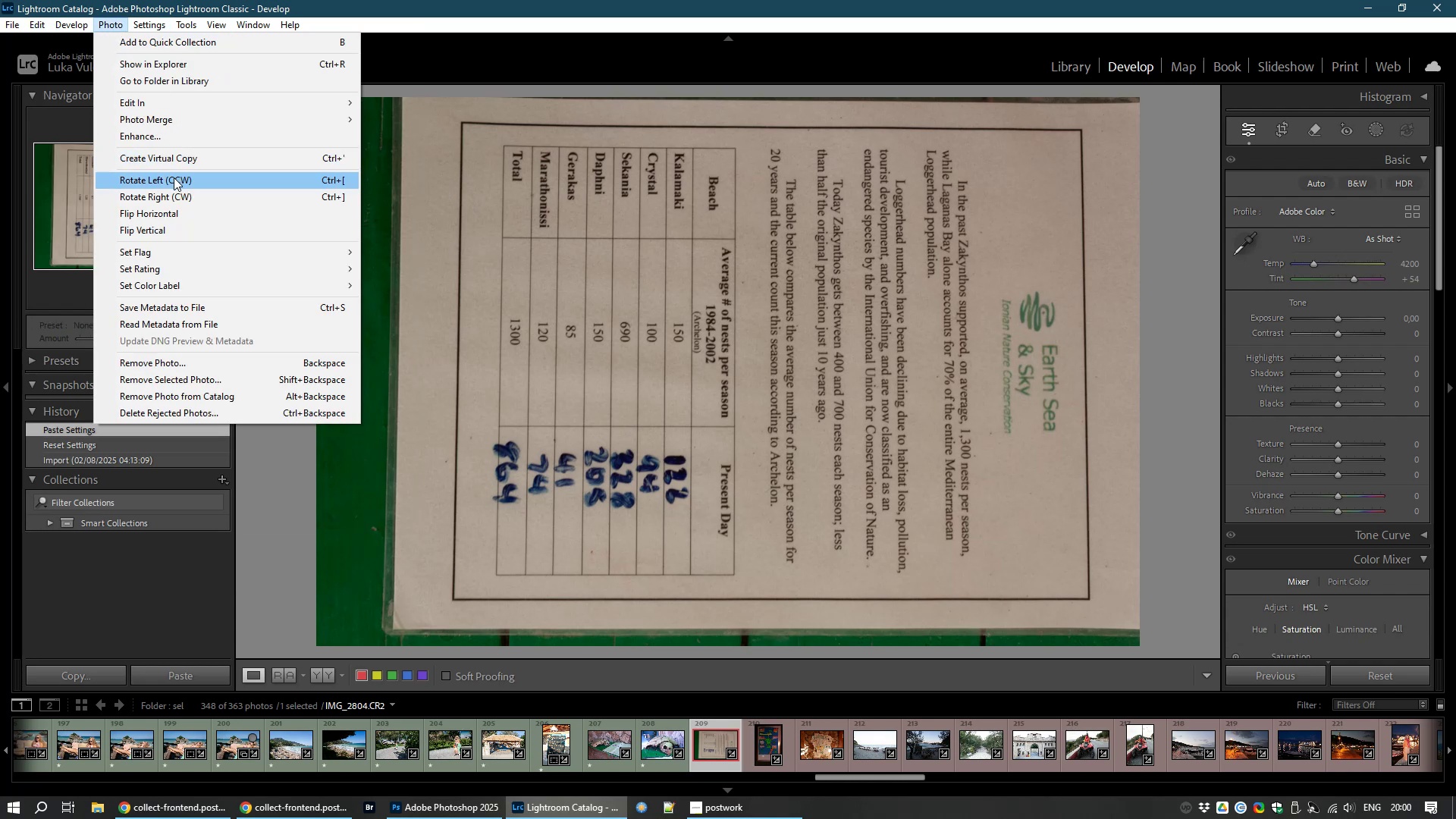 
mouse_move([1298, 158])
 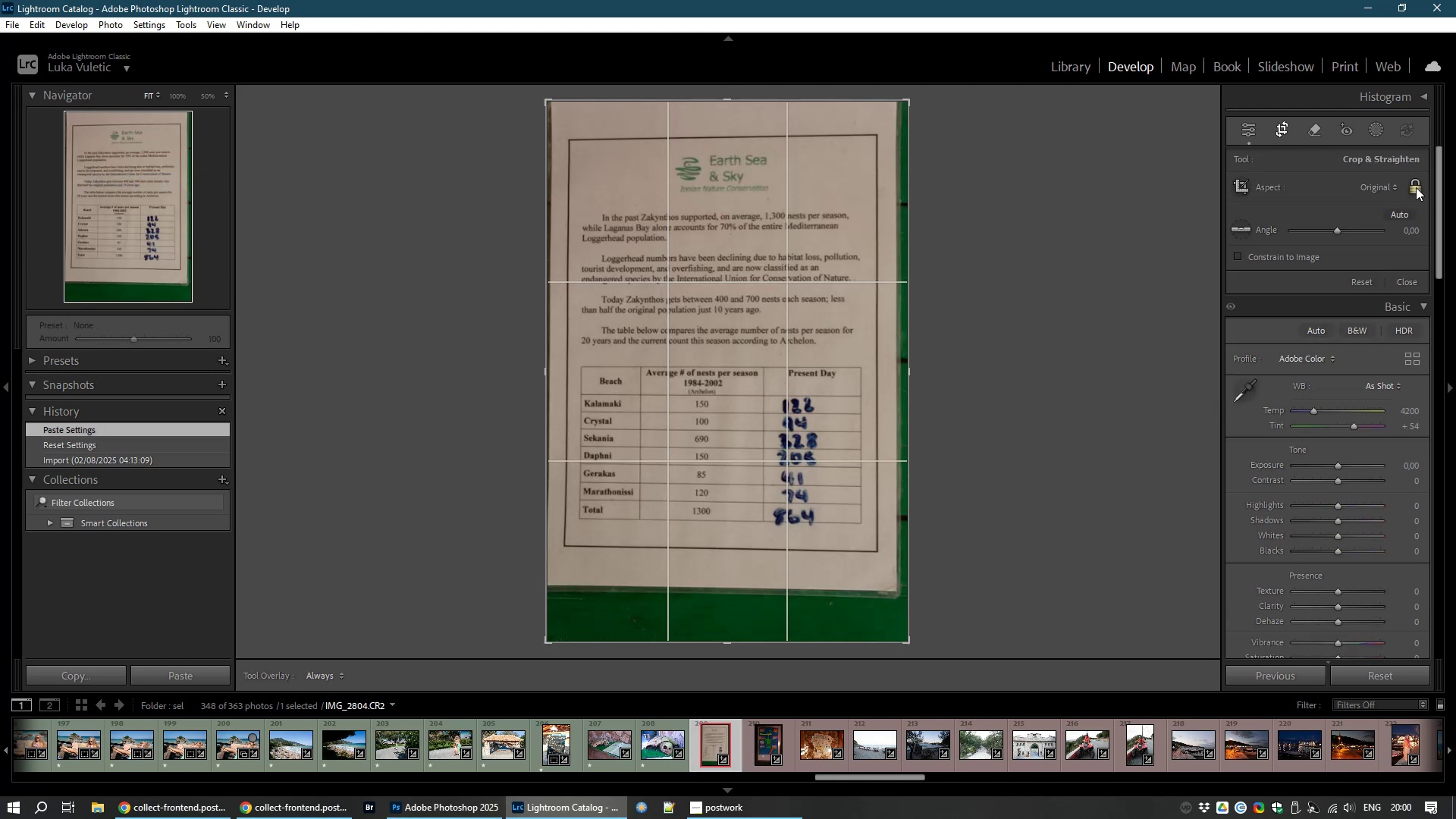 
left_click([1415, 186])
 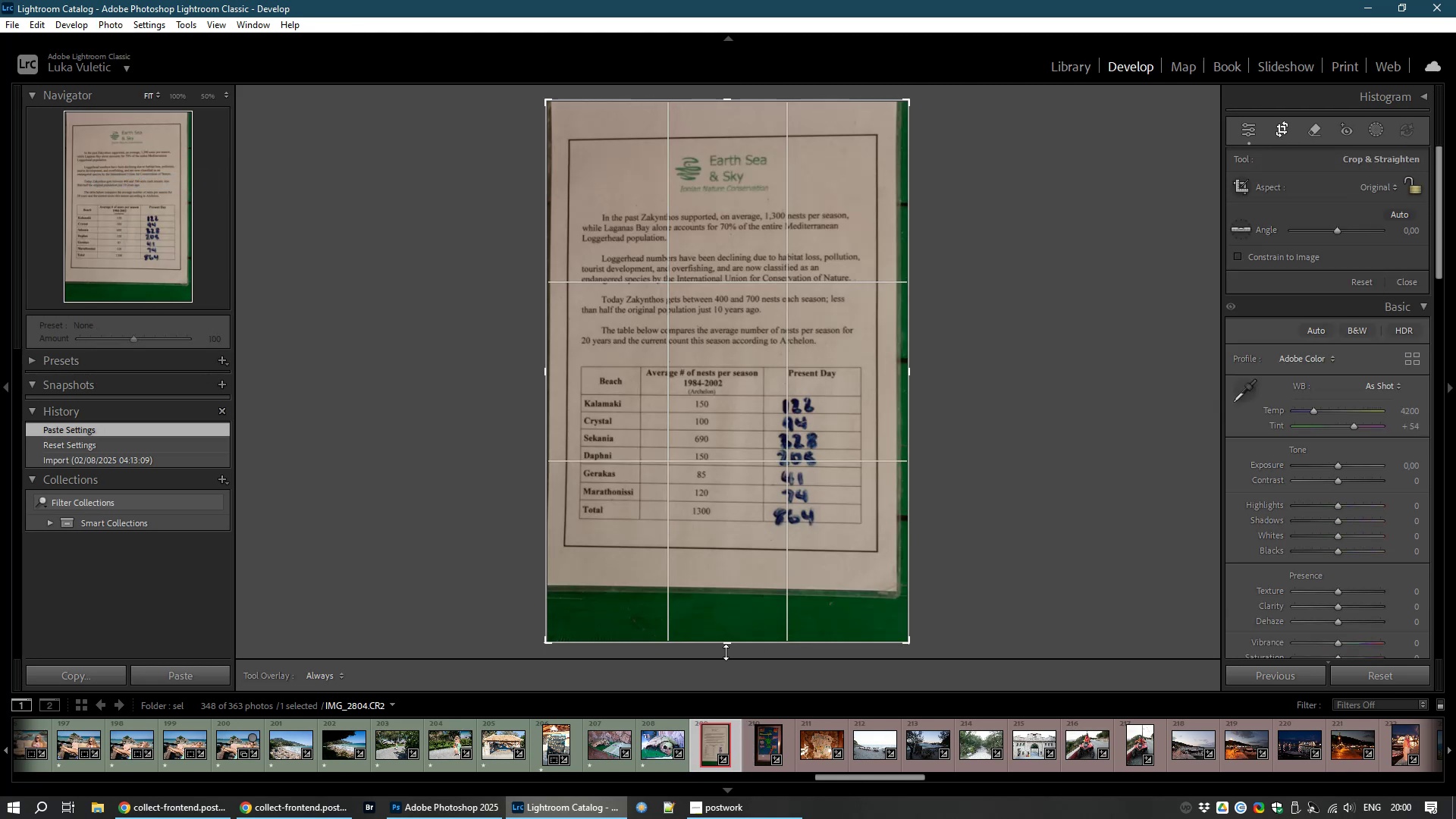 
left_click_drag(start_coordinate=[730, 645], to_coordinate=[728, 622])
 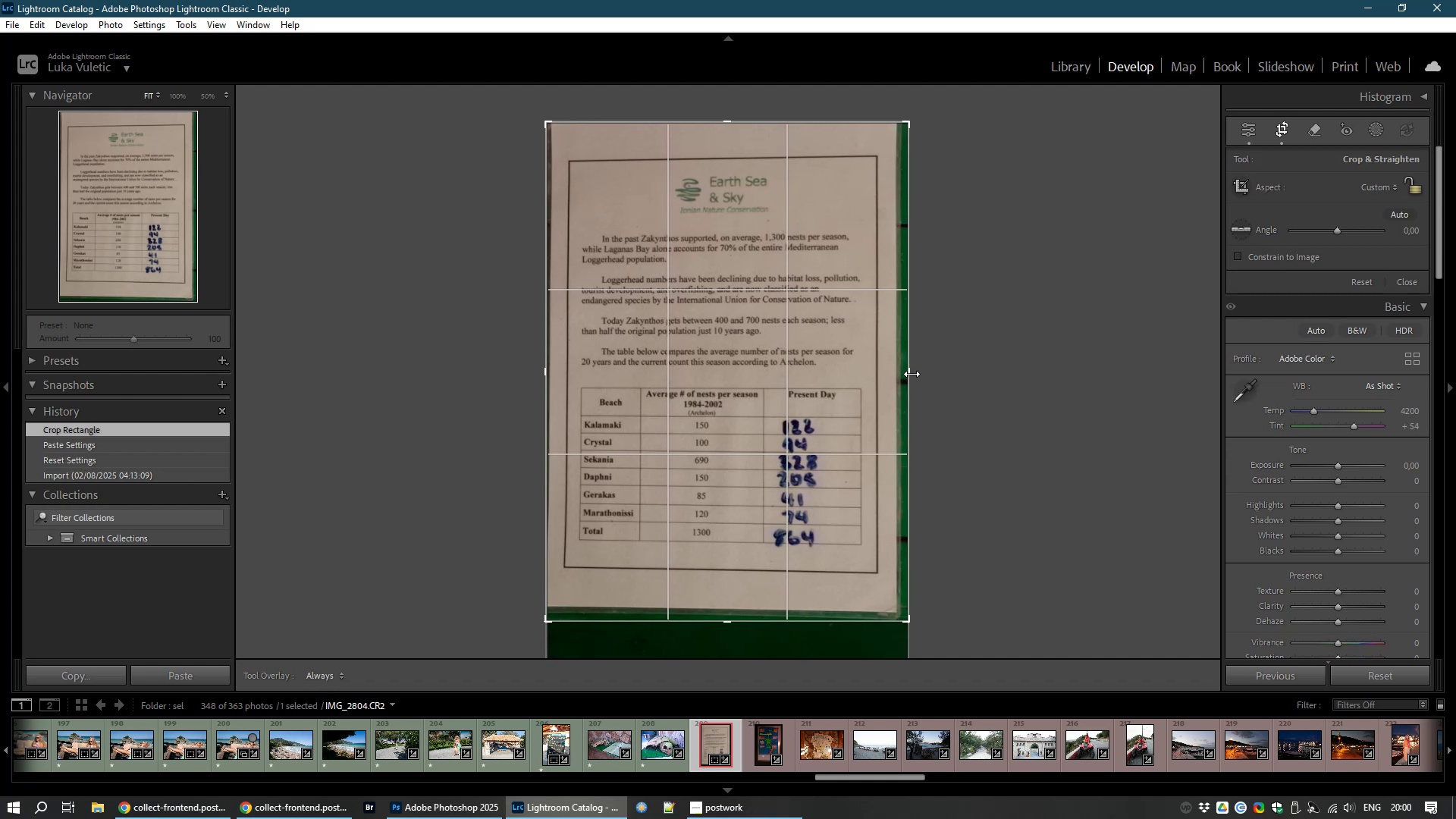 
double_click([786, 418])
 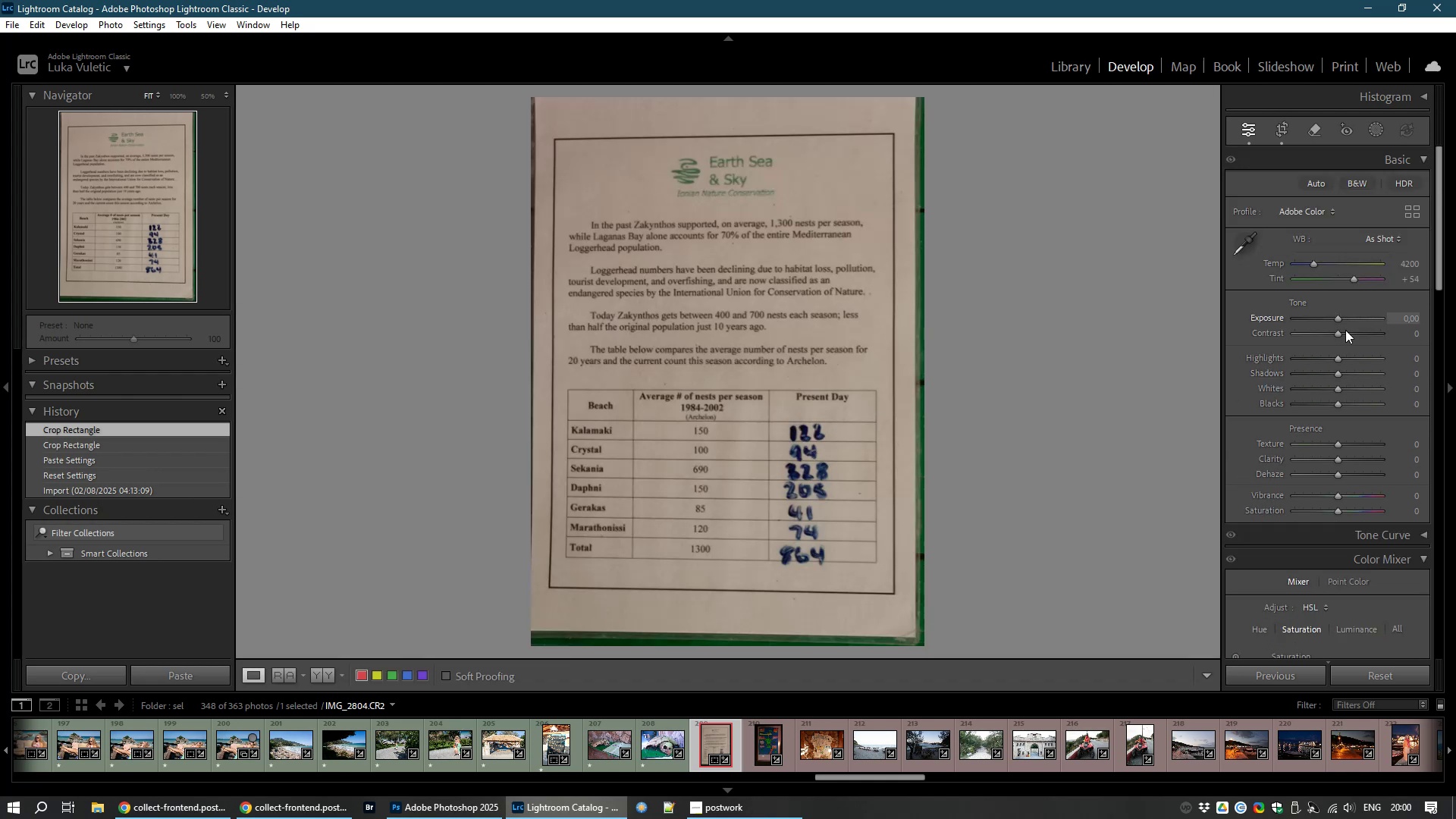 
left_click_drag(start_coordinate=[1340, 390], to_coordinate=[1354, 391])
 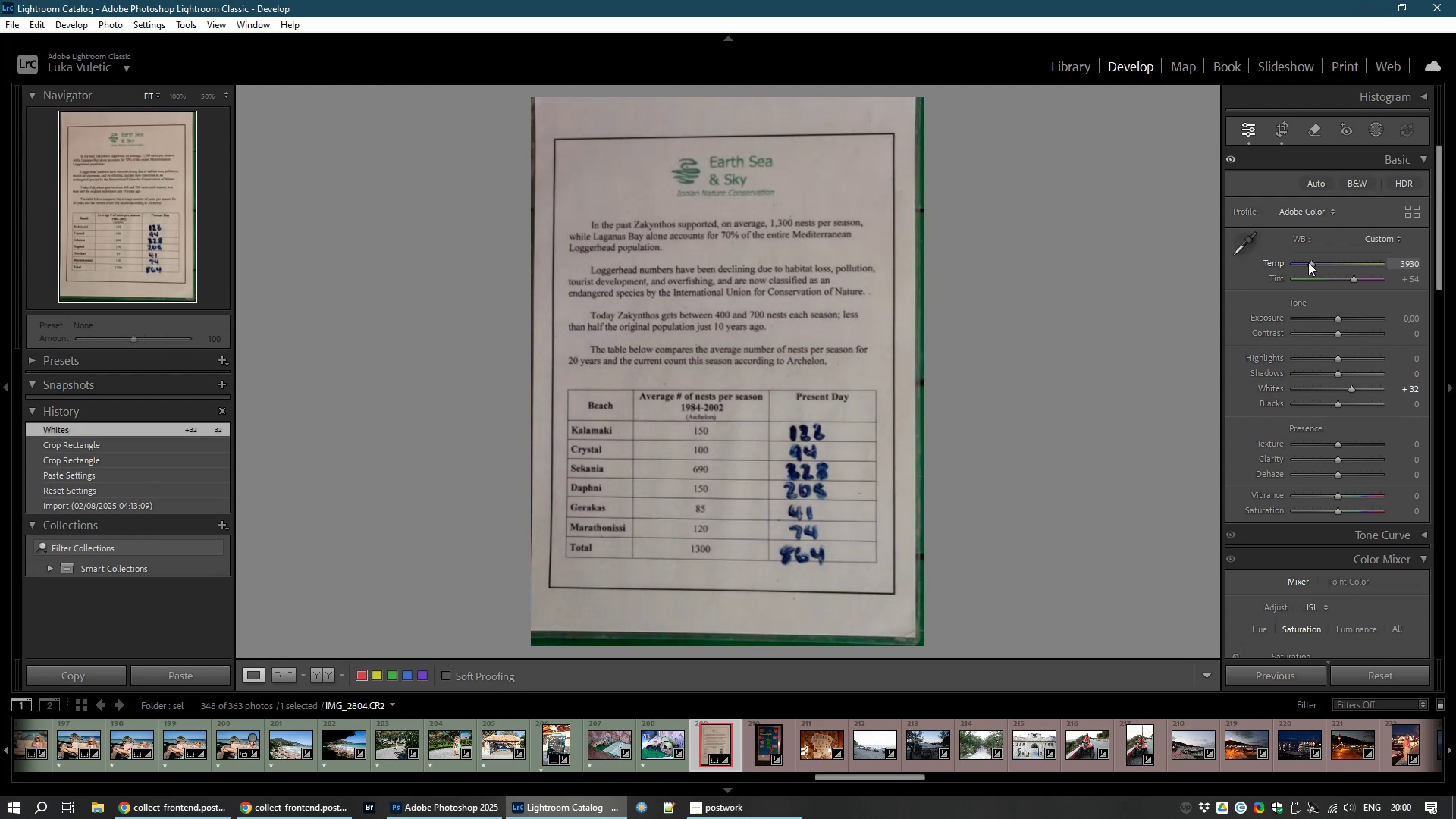 
wait(8.59)
 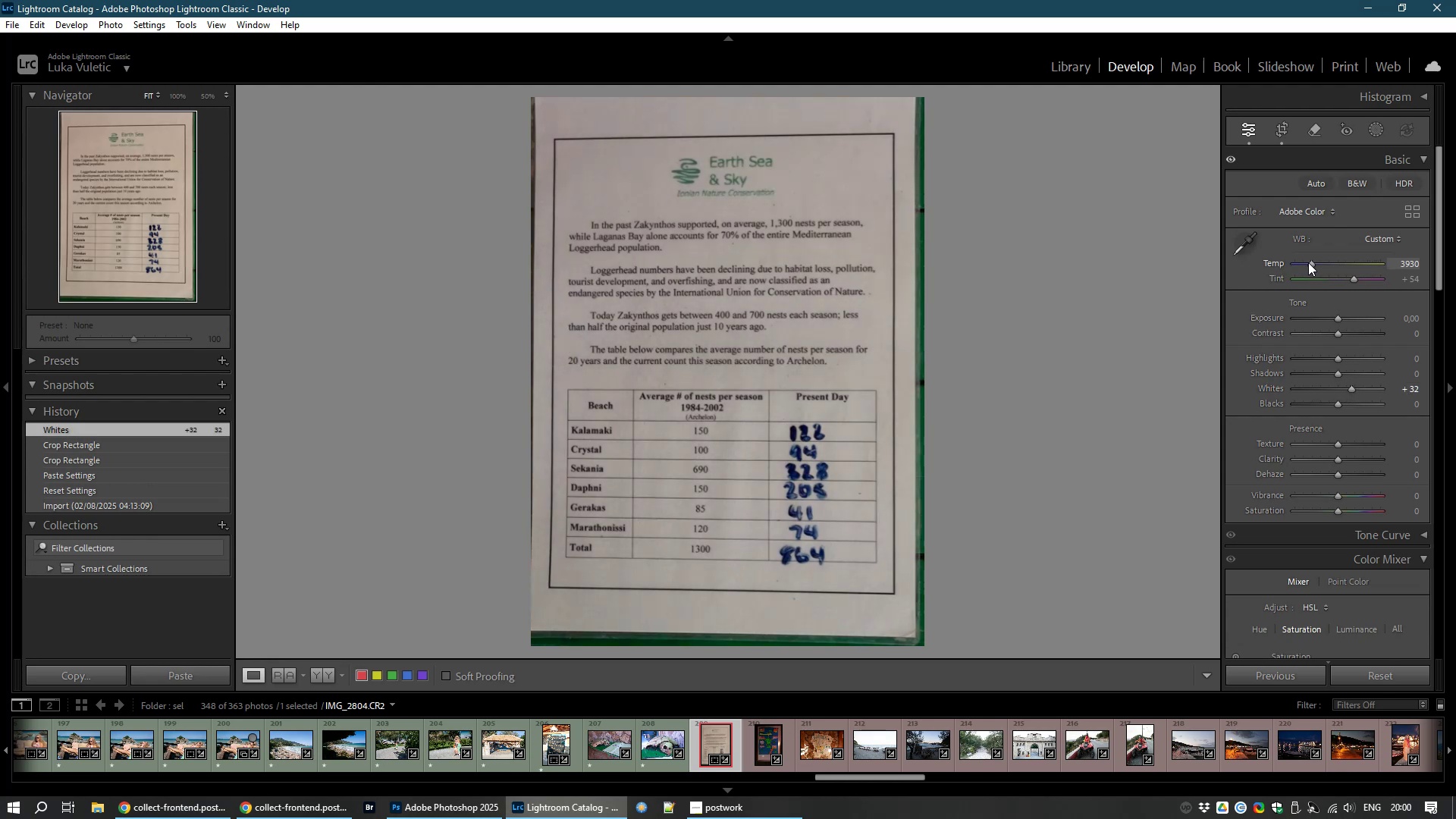 
left_click_drag(start_coordinate=[1341, 402], to_coordinate=[1328, 409])
 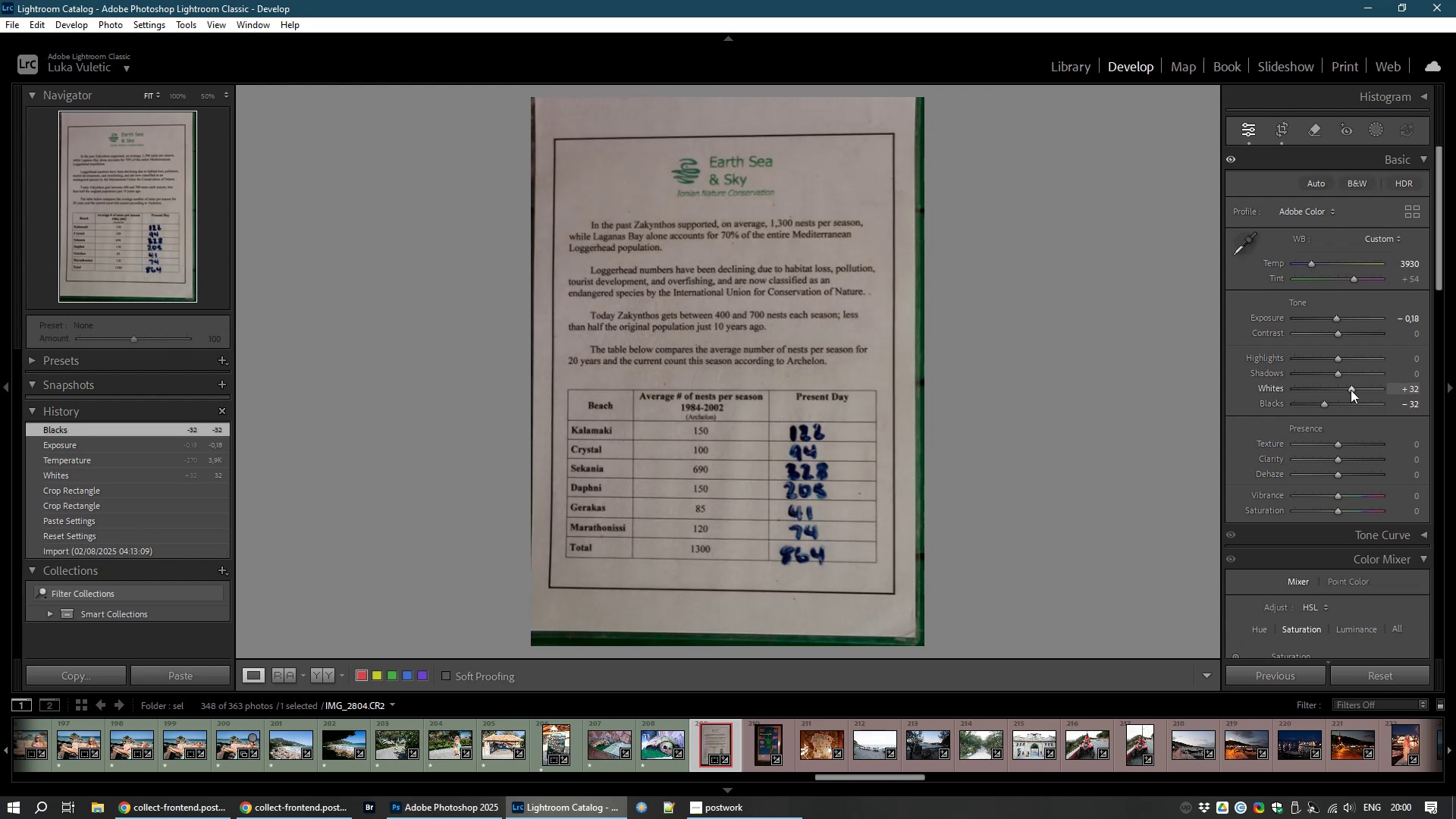 
left_click_drag(start_coordinate=[1351, 389], to_coordinate=[1362, 388])
 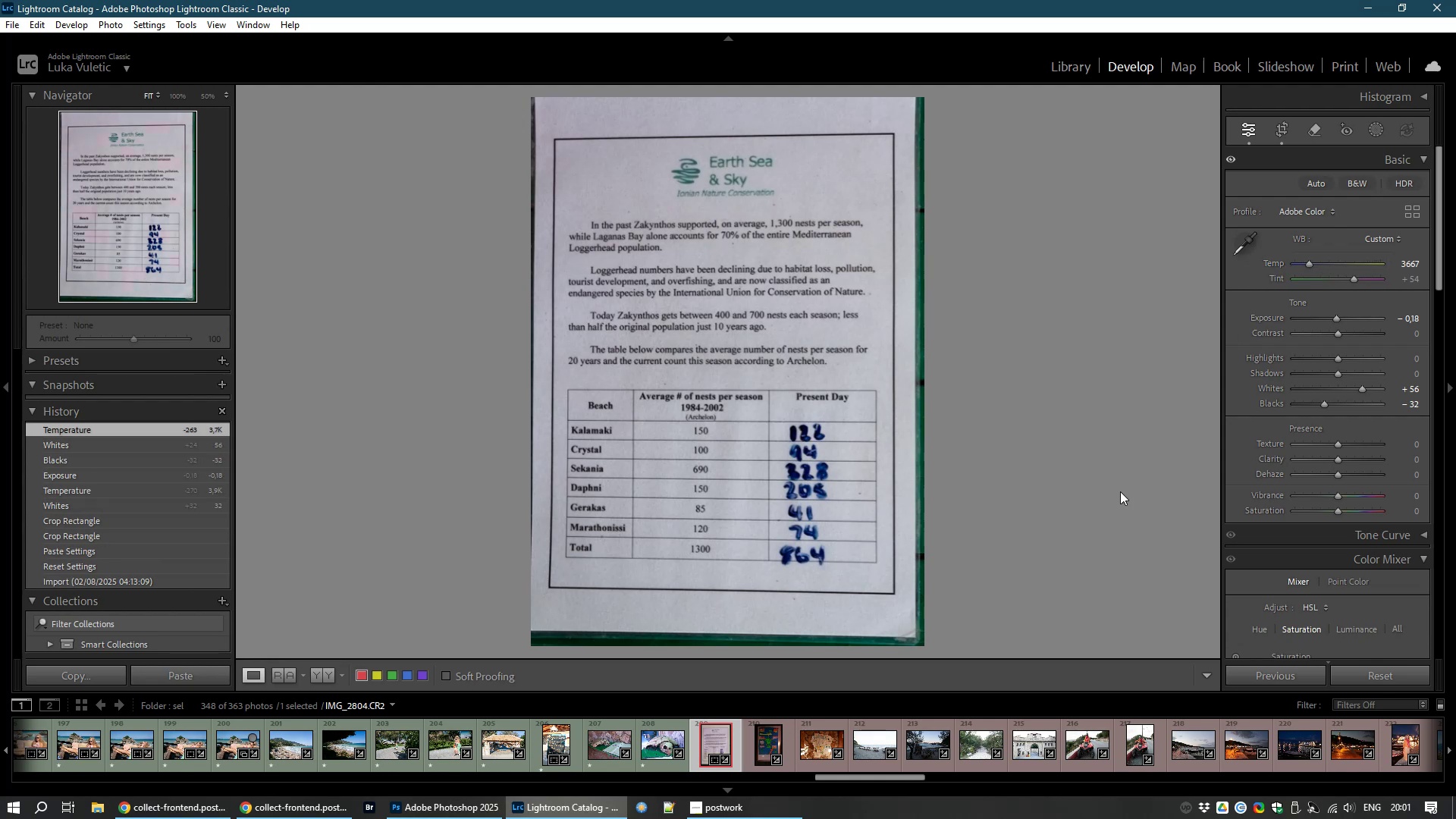 
wait(12.76)
 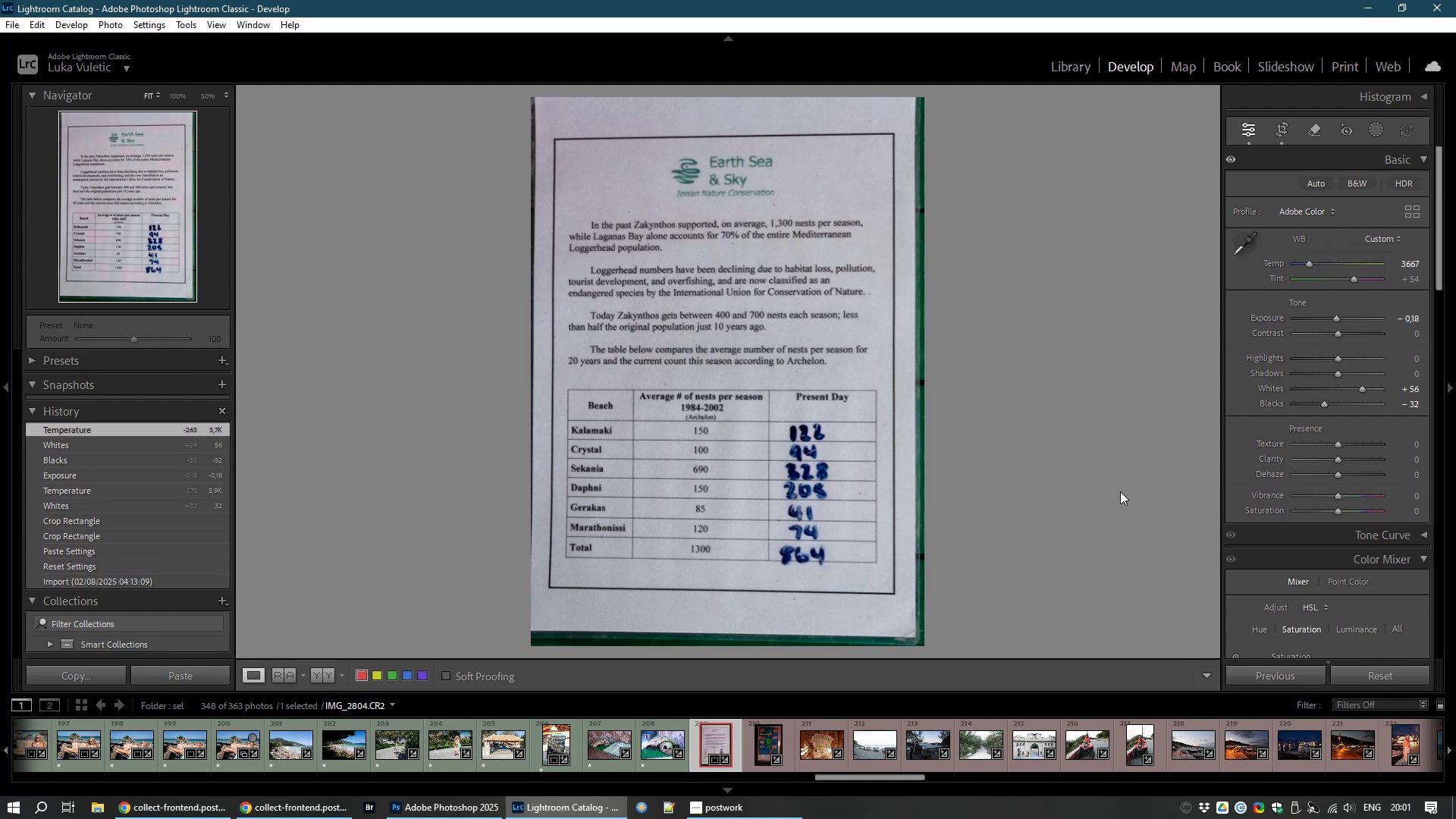 
type(81)
 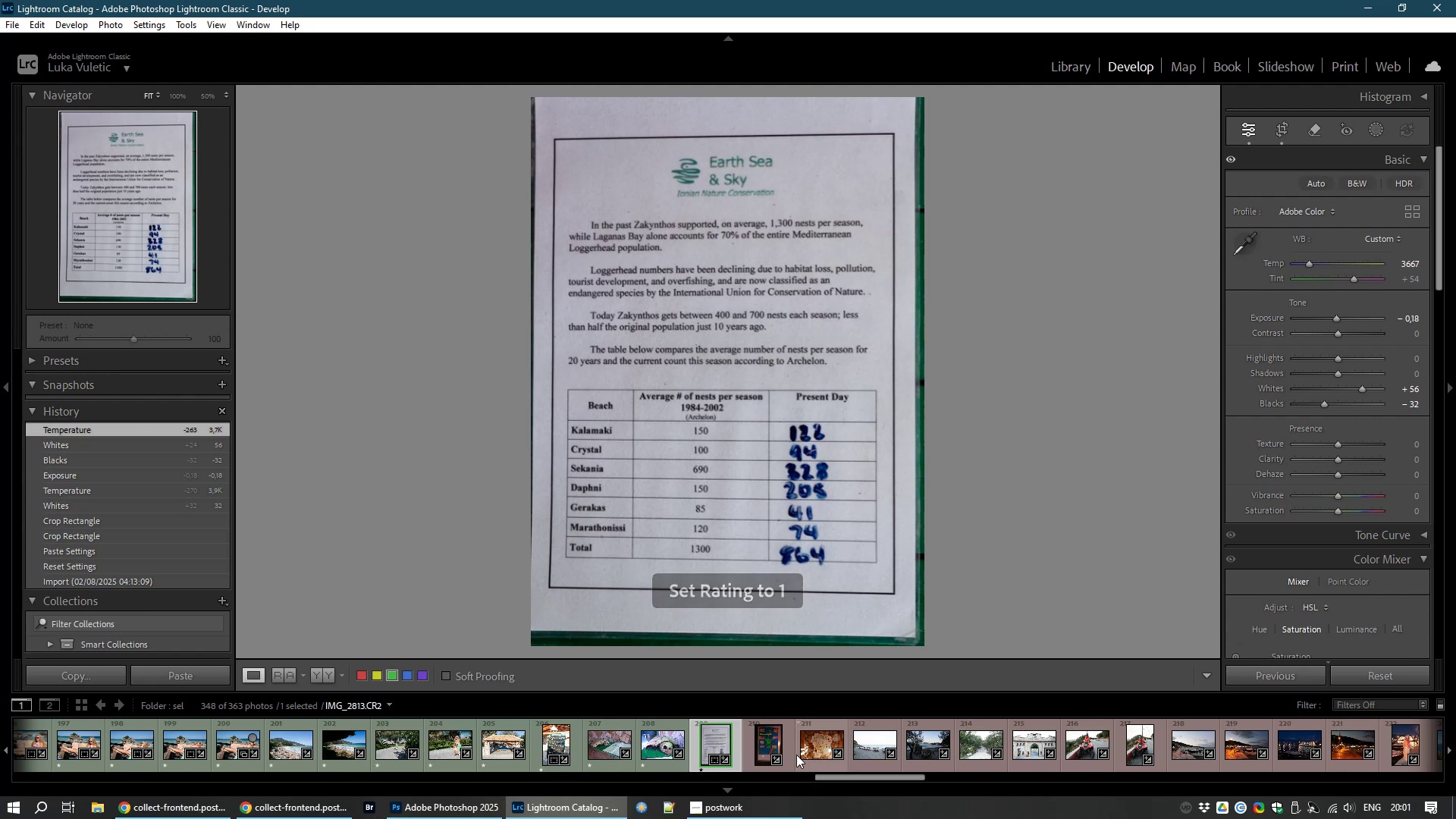 
mouse_move([780, 744])
 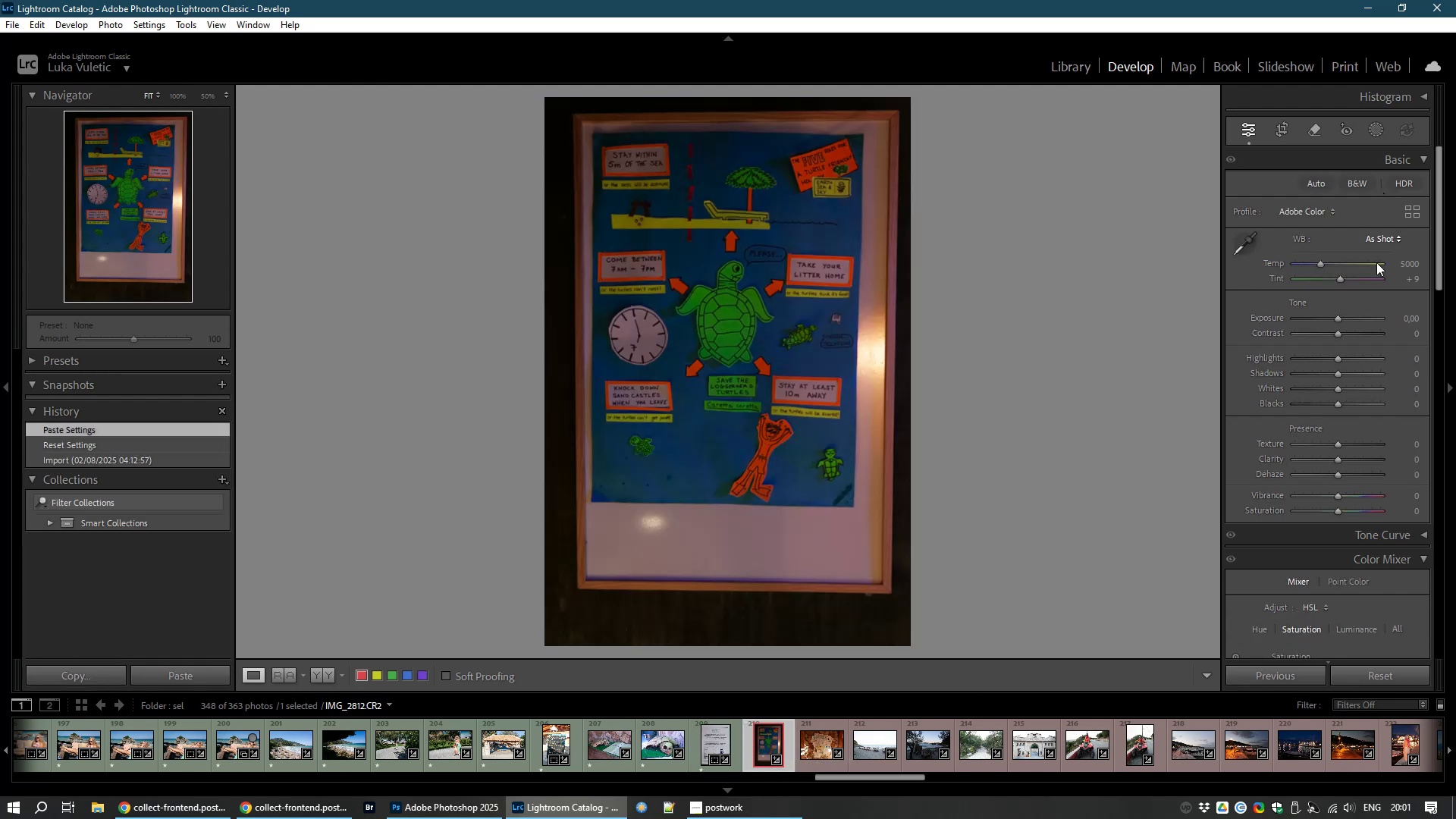 
left_click_drag(start_coordinate=[1340, 315], to_coordinate=[1354, 315])
 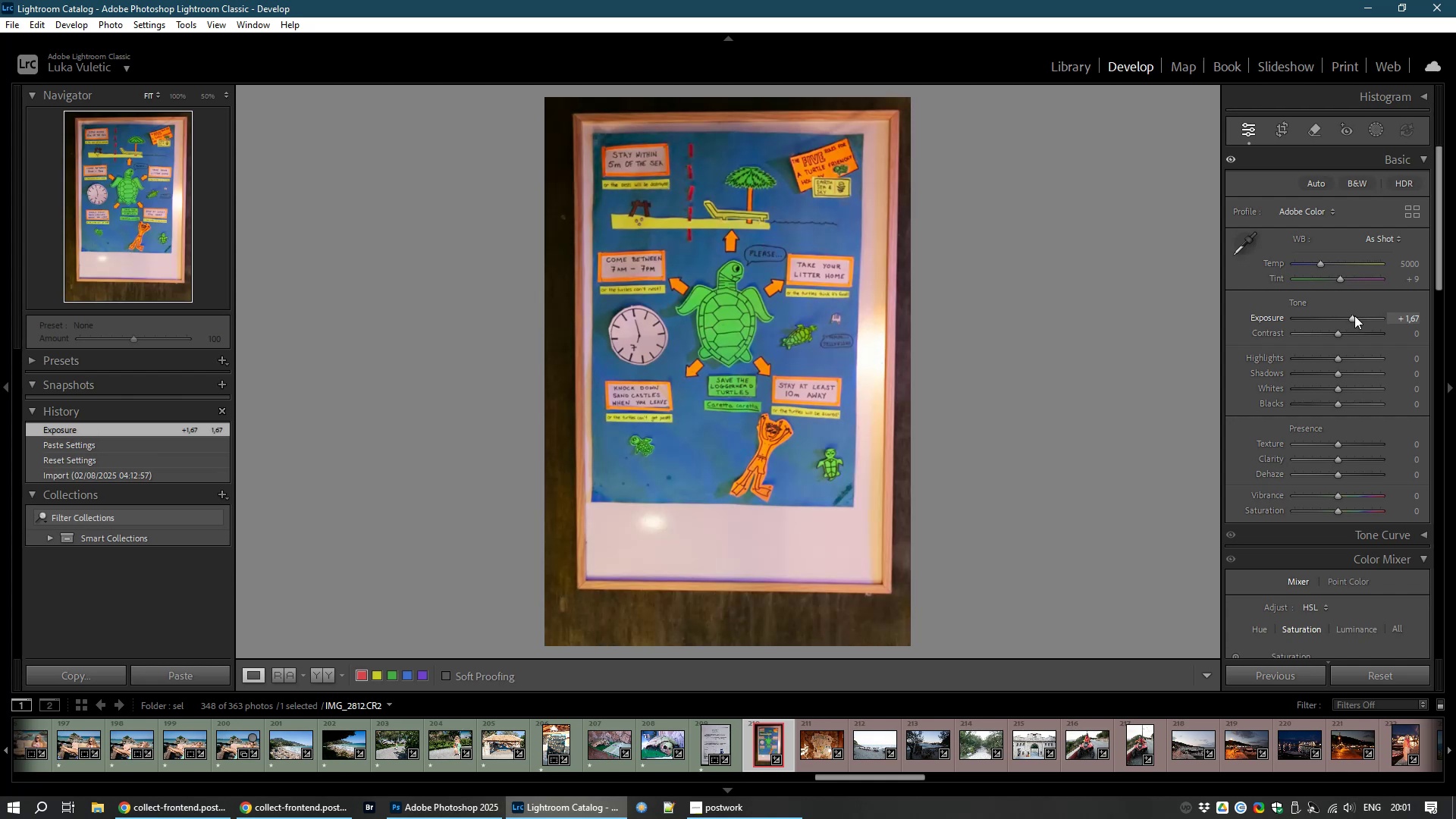 
type(81)
 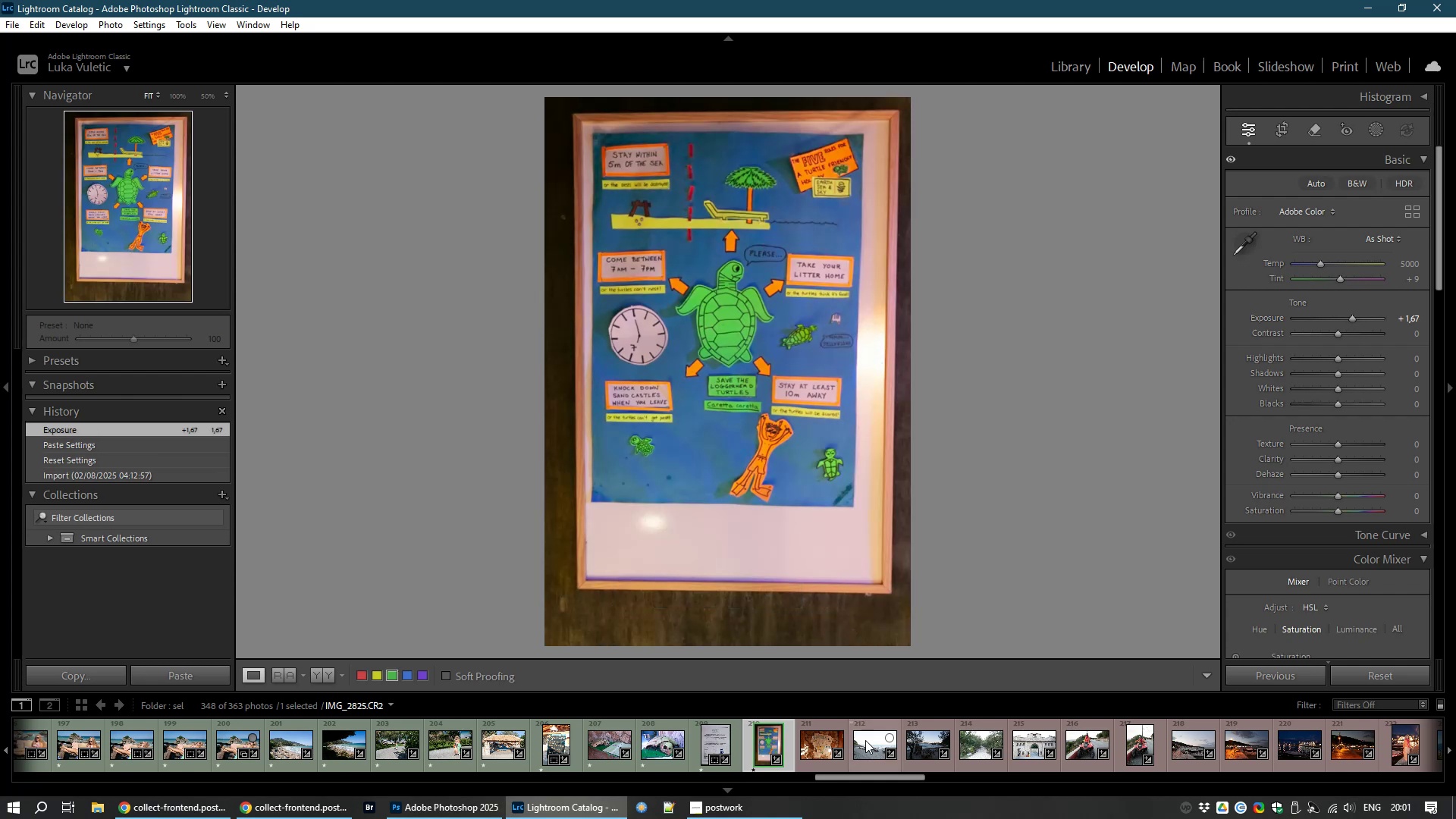 
left_click([817, 754])
 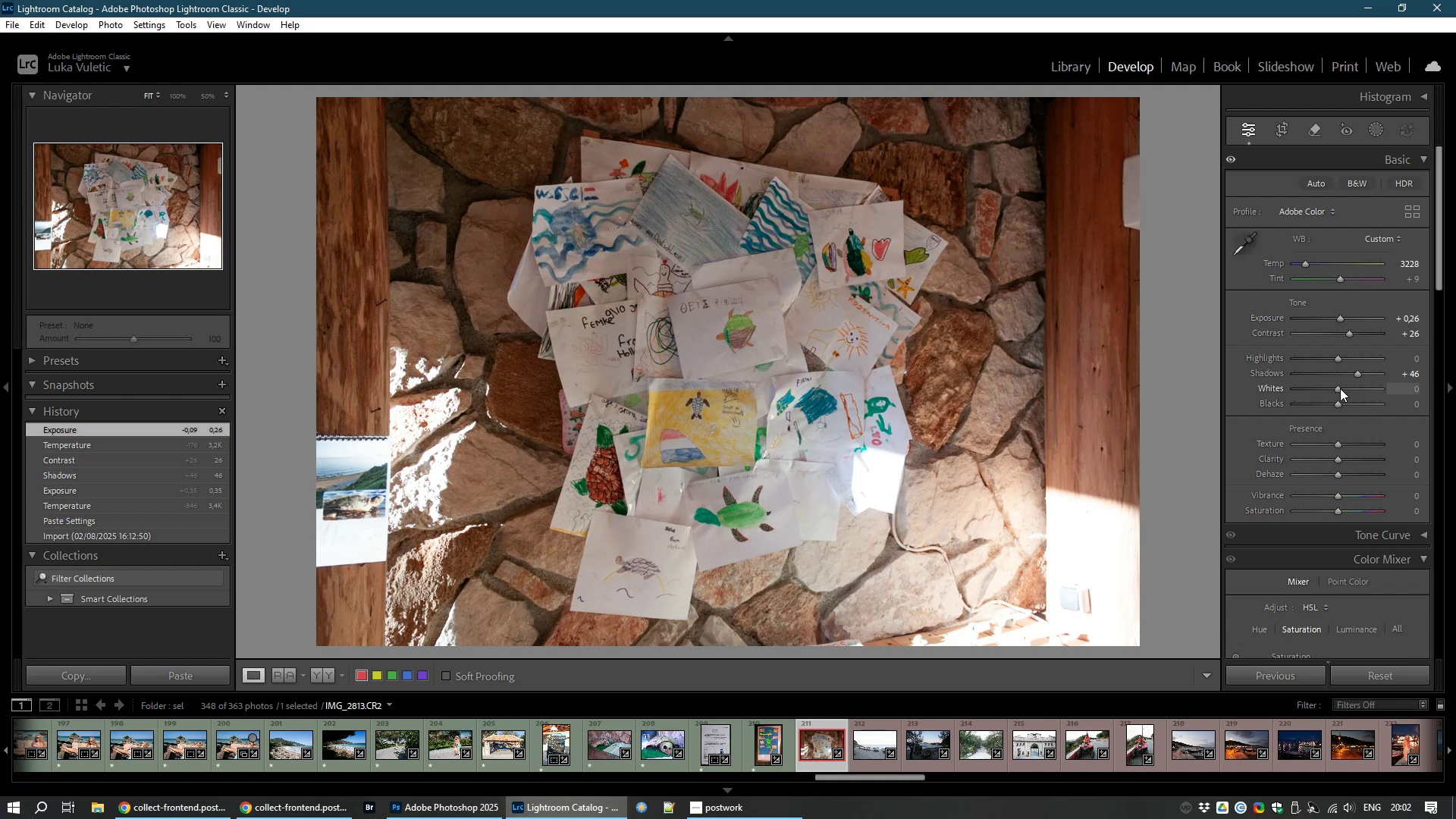 
wait(40.89)
 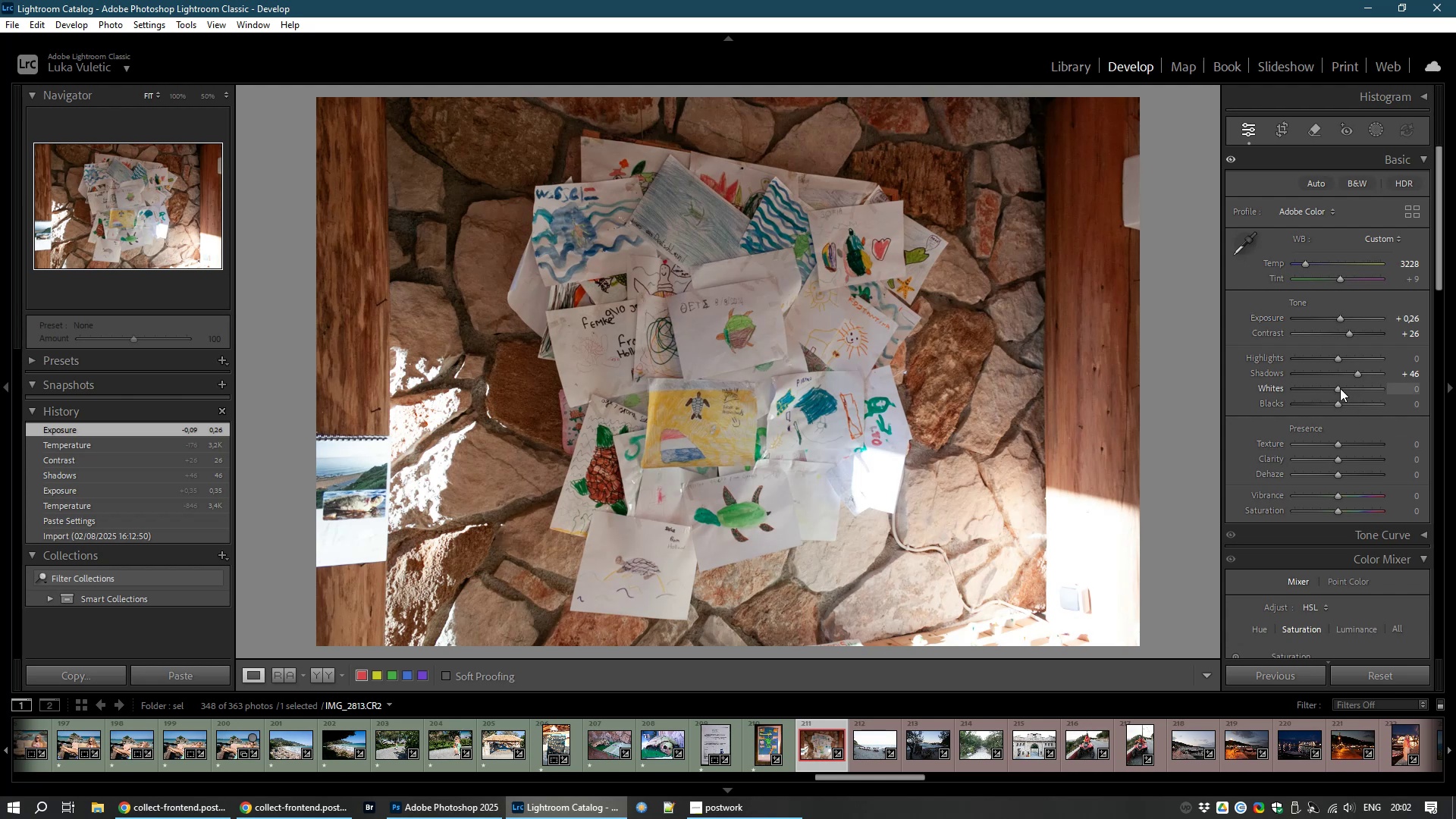 
type(81)
 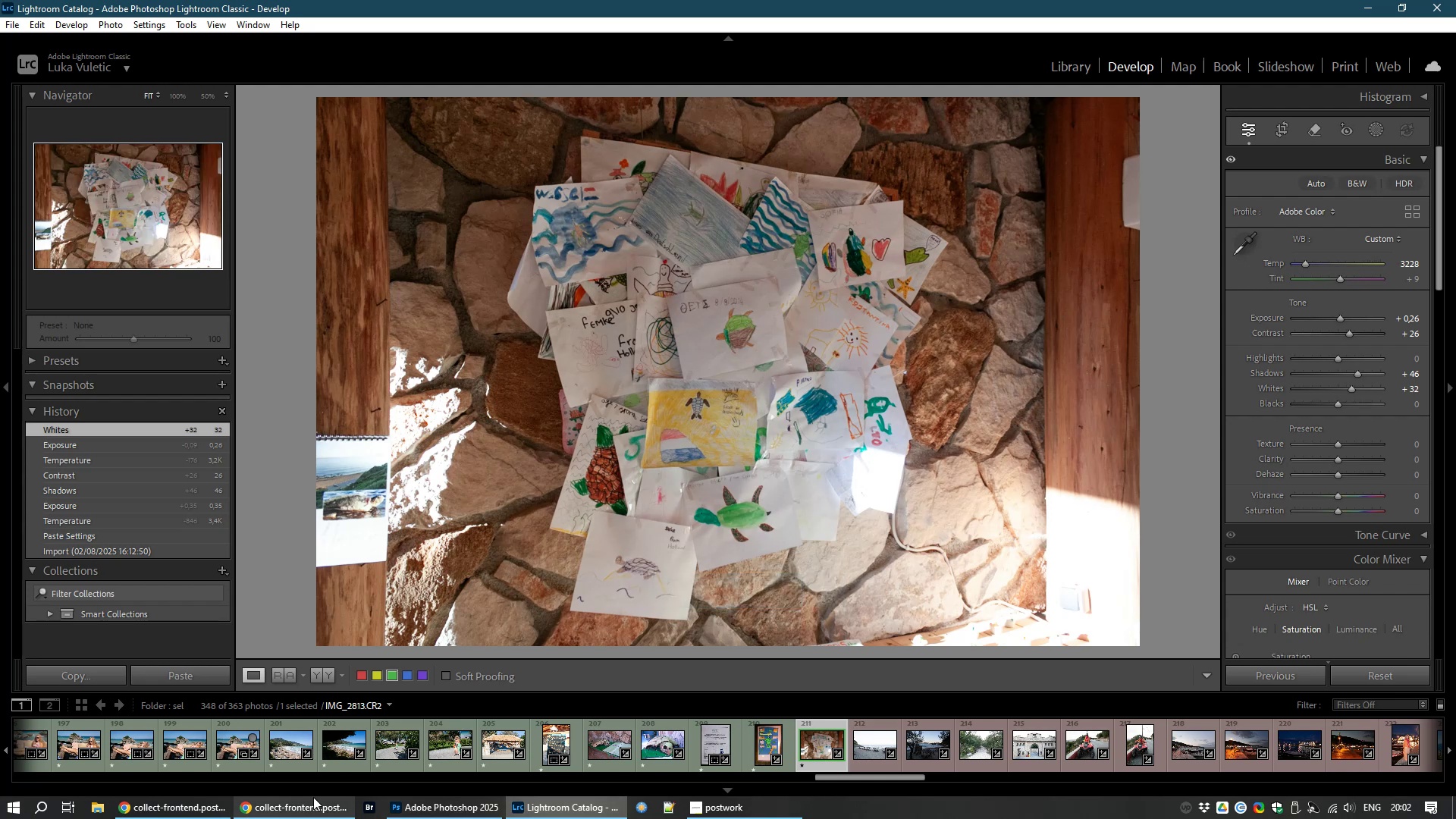 
left_click([160, 808])
 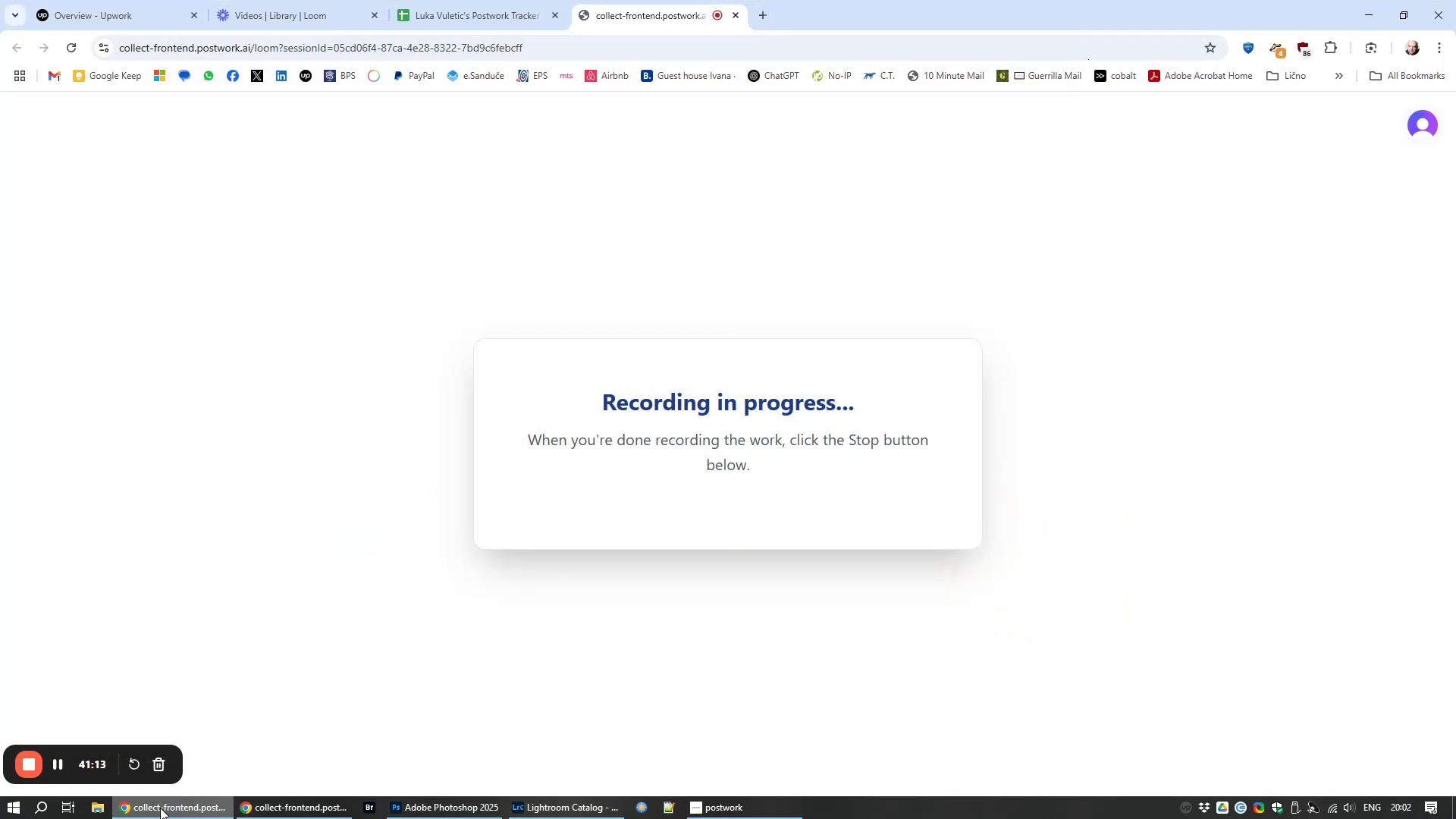 
left_click([160, 808])
 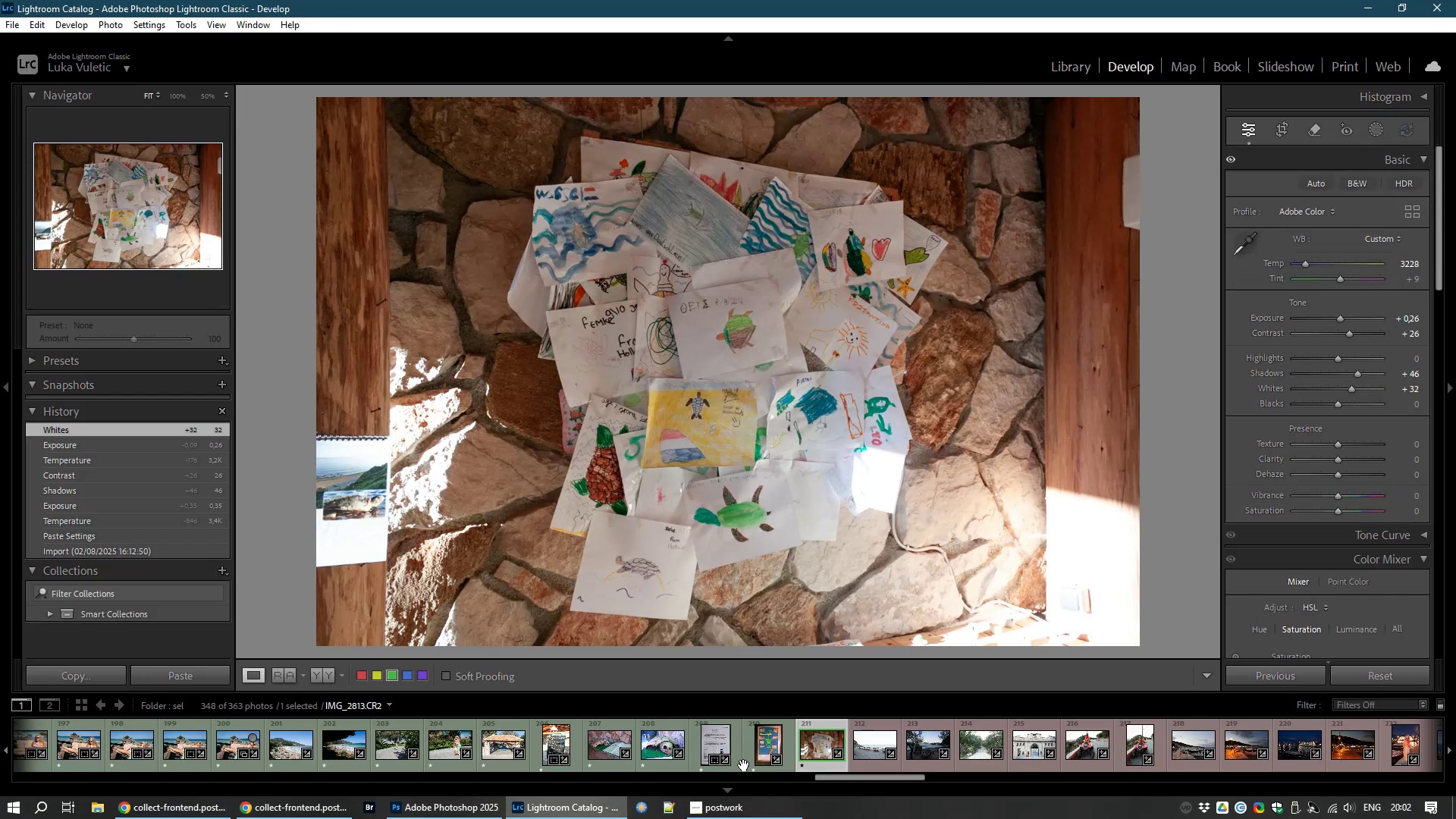 
wait(5.51)
 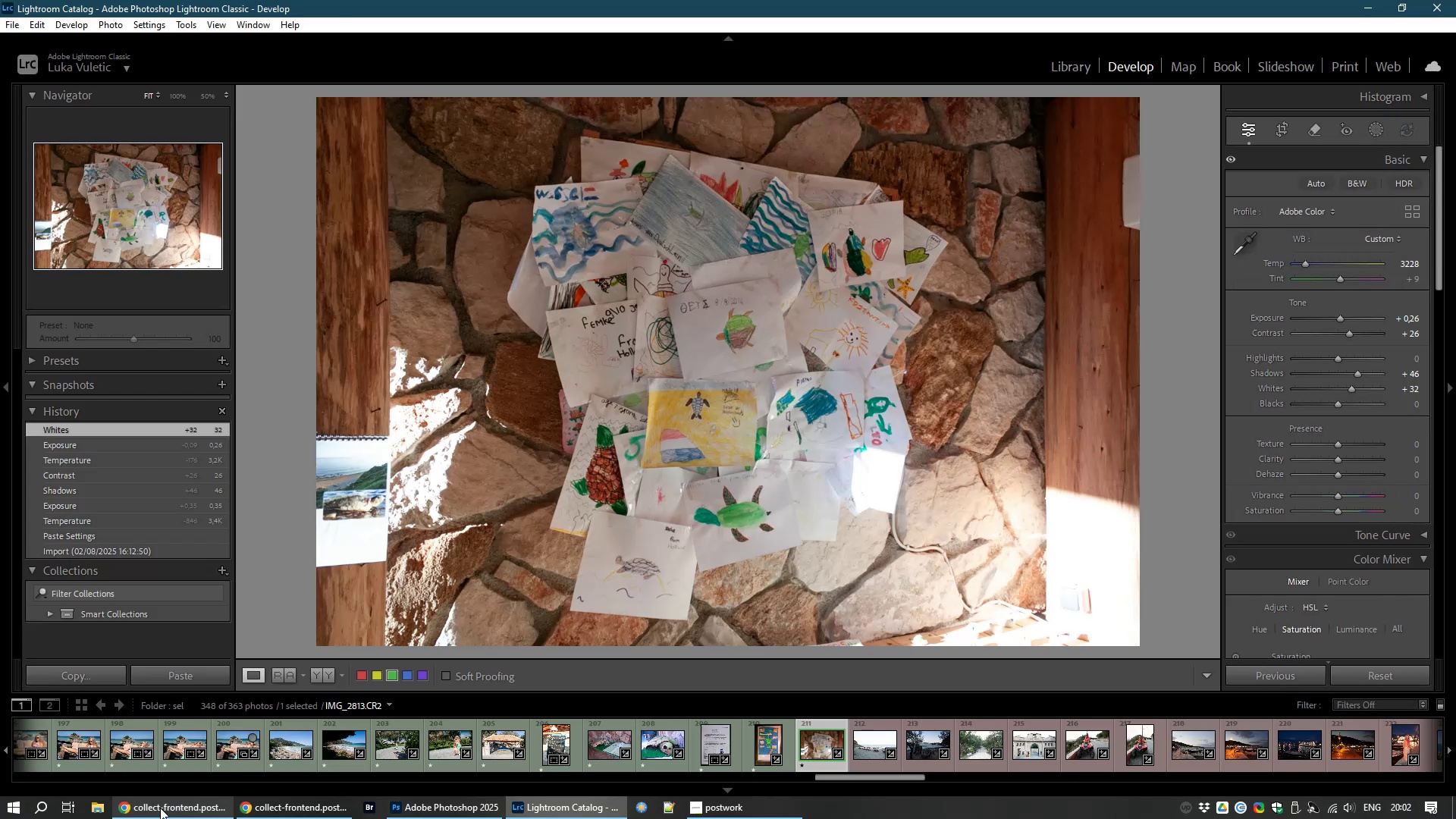 
left_click([873, 745])
 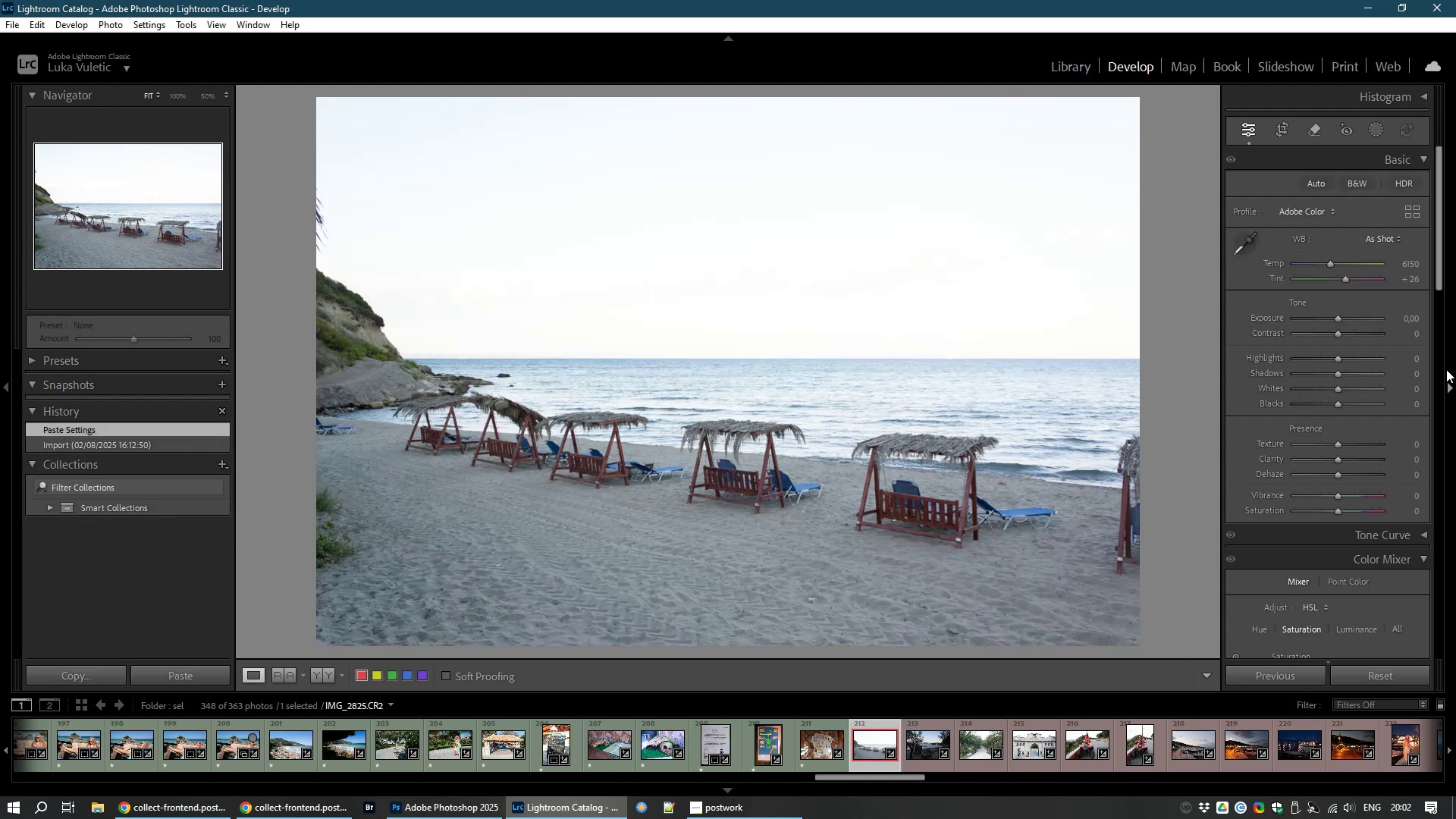 
wait(6.93)
 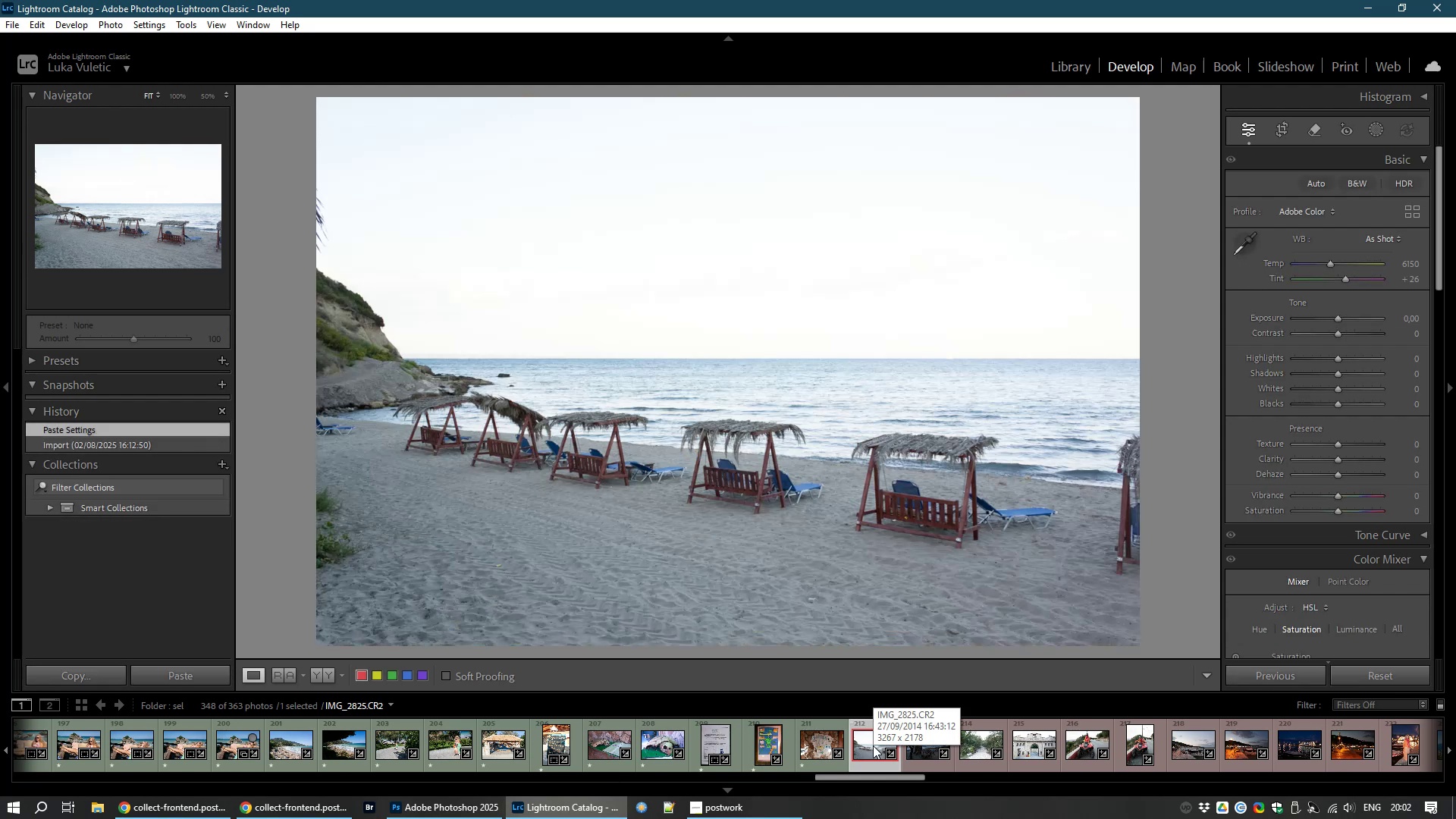 
left_click_drag(start_coordinate=[1338, 497], to_coordinate=[1347, 497])
 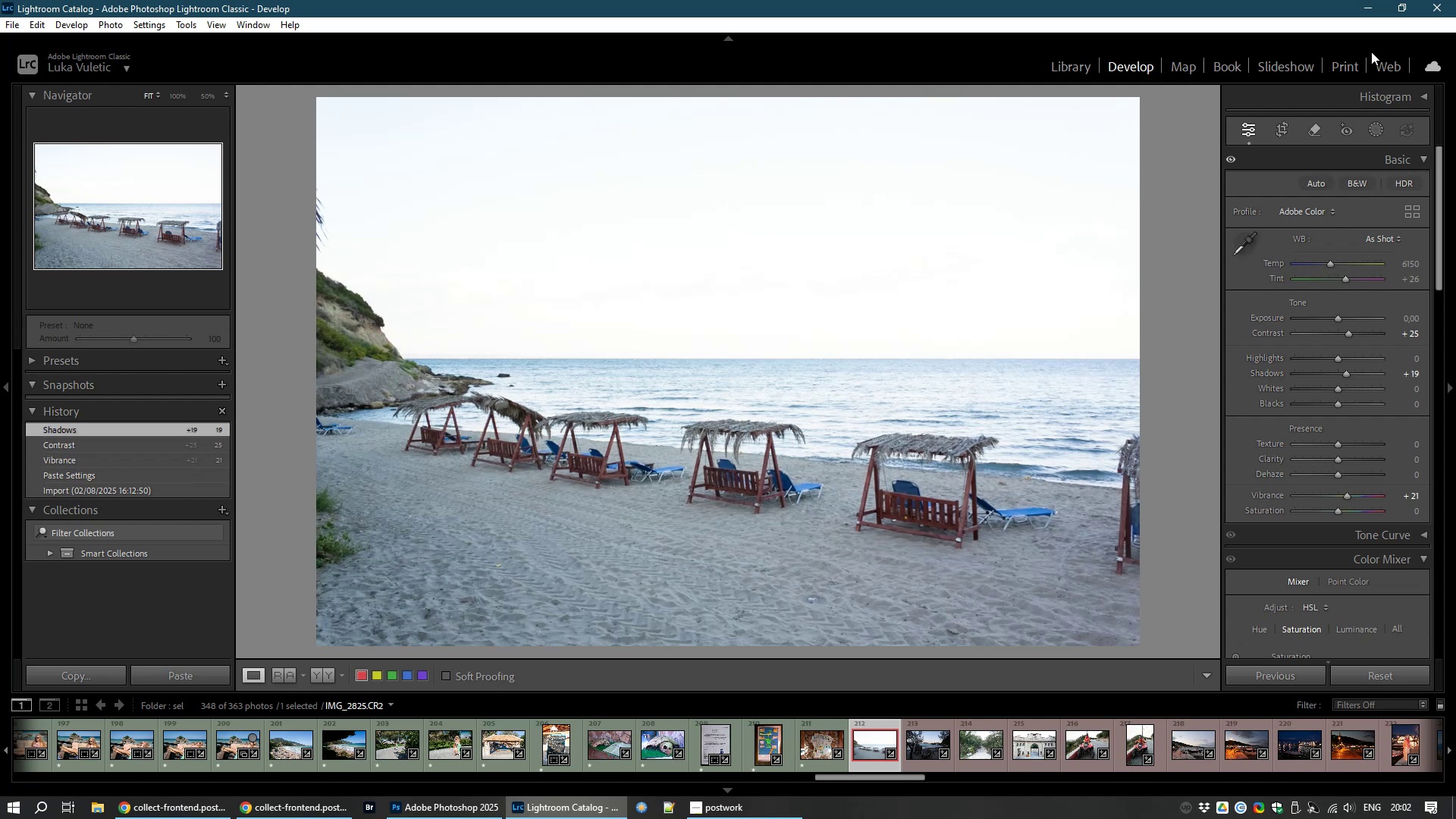 
wait(17.9)
 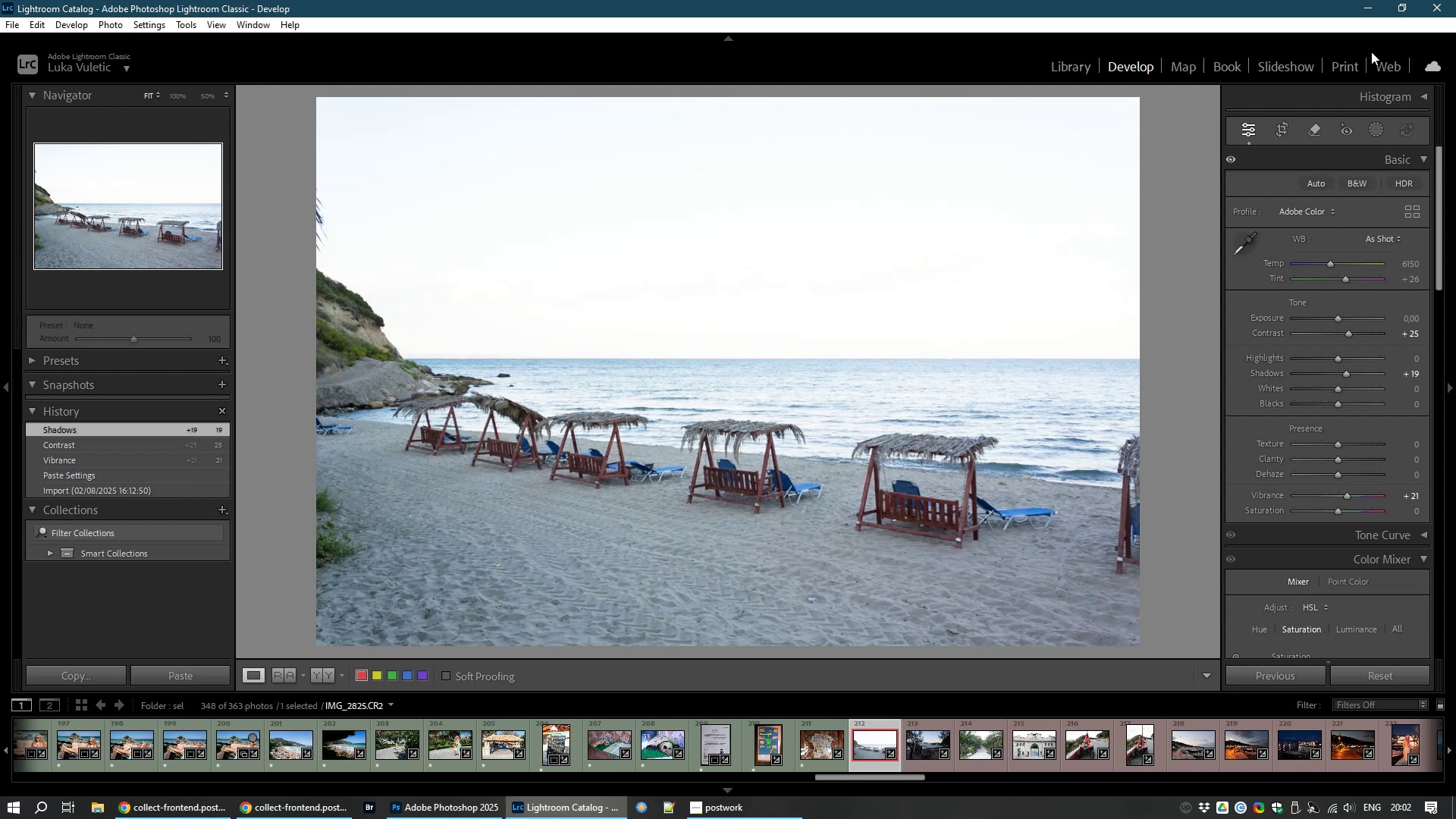 
key(Escape)
 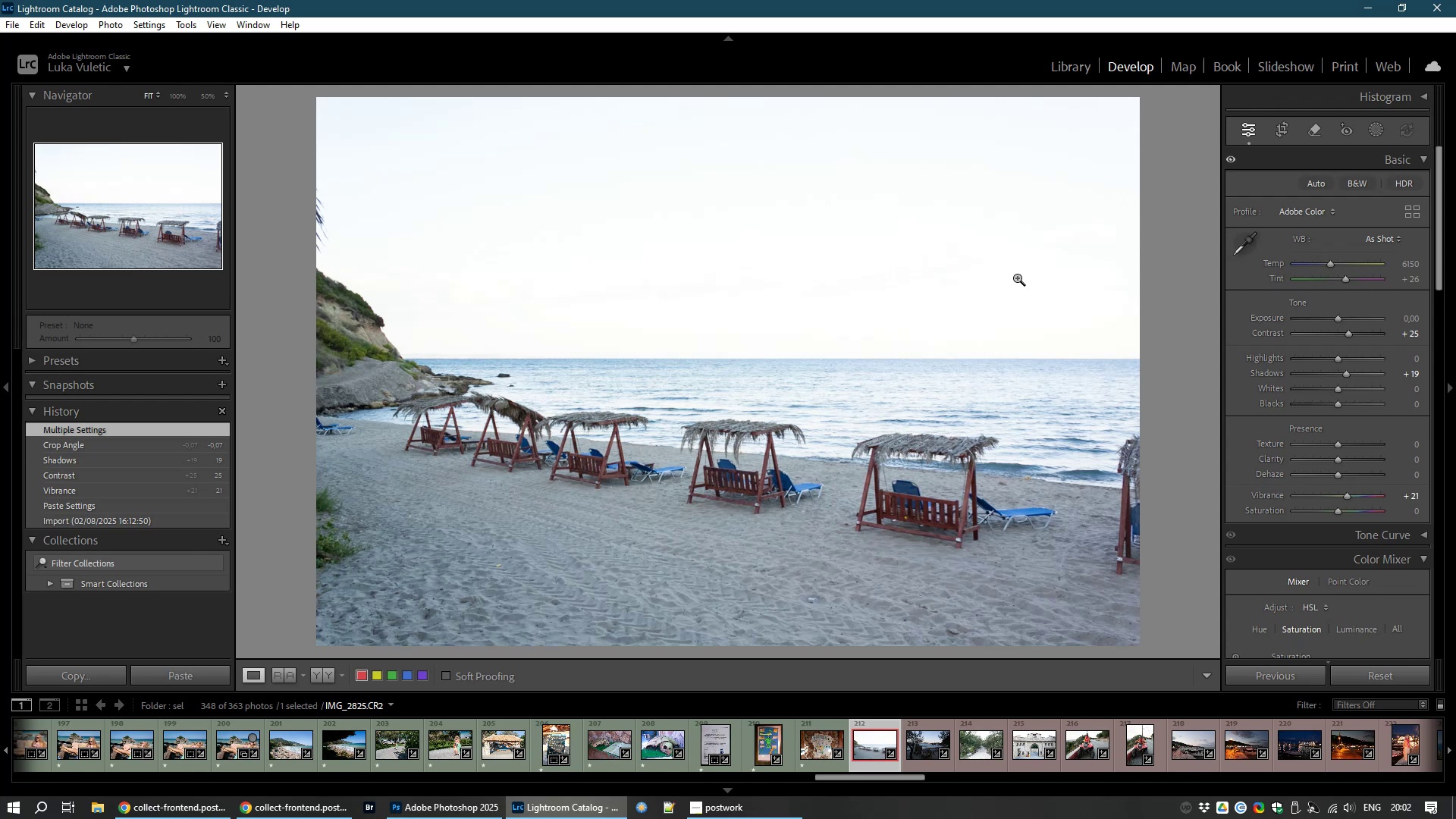 
type(81)
 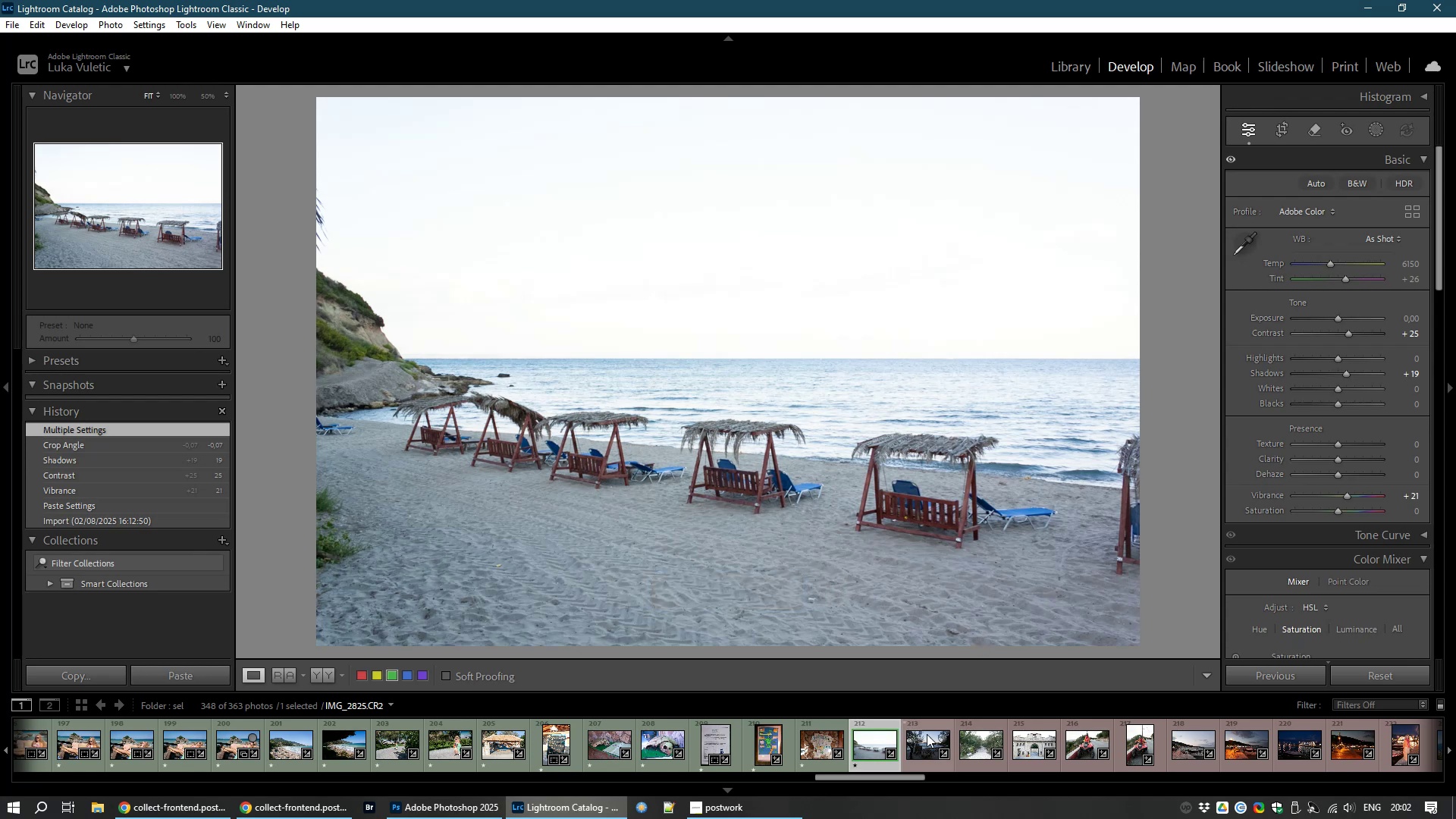 
left_click([924, 750])
 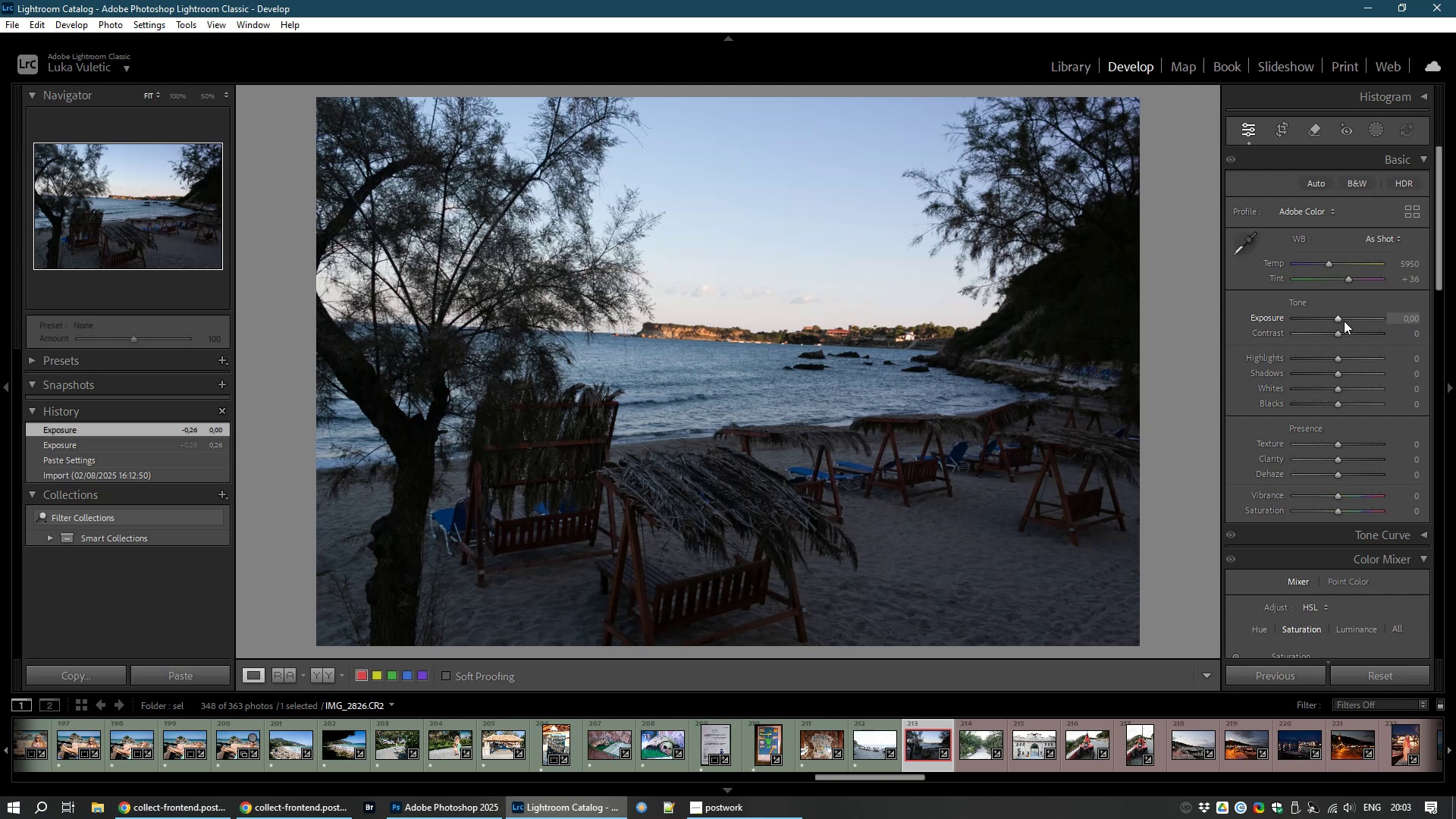 
wait(10.92)
 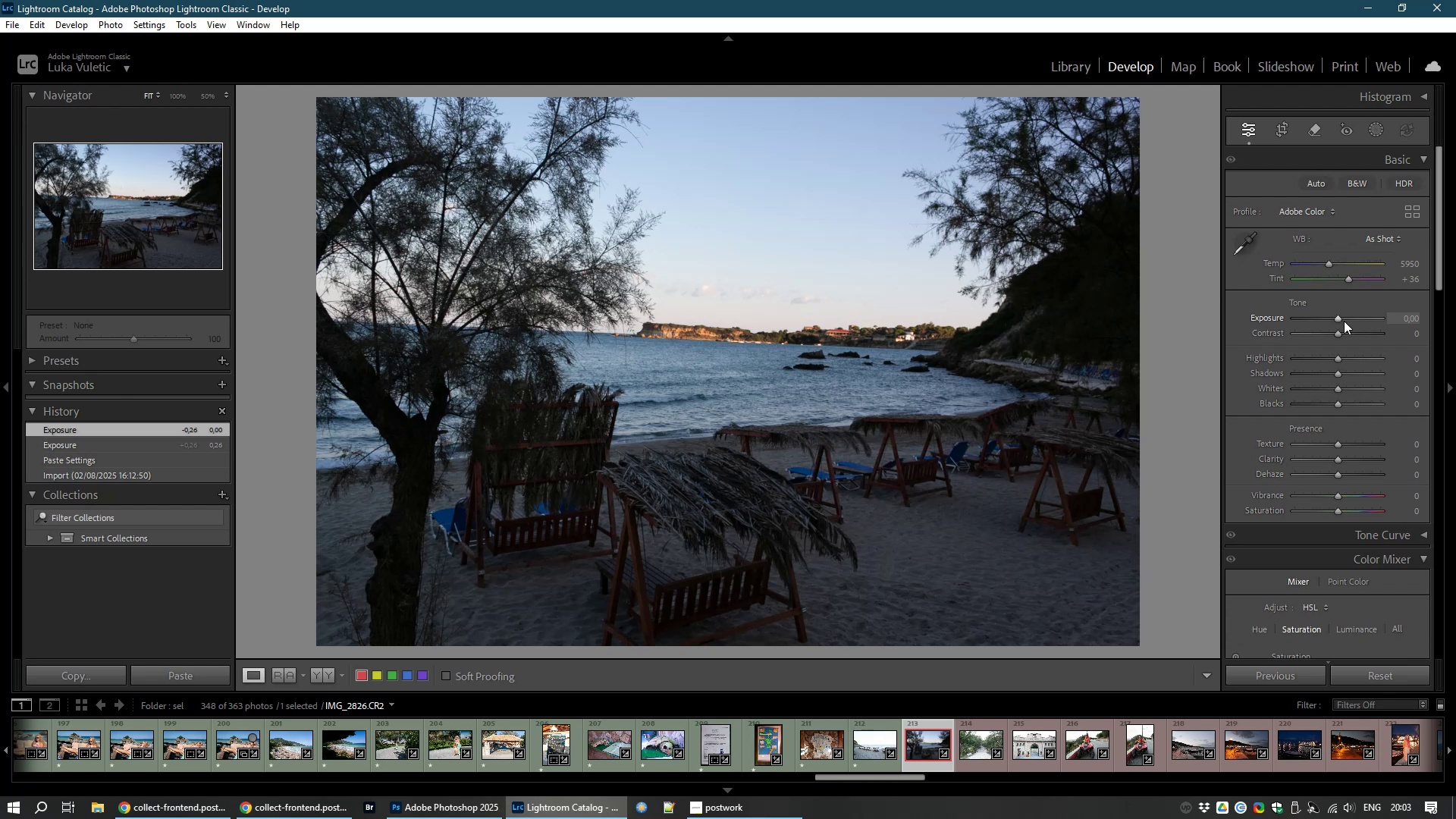 
right_click([1370, 371])
 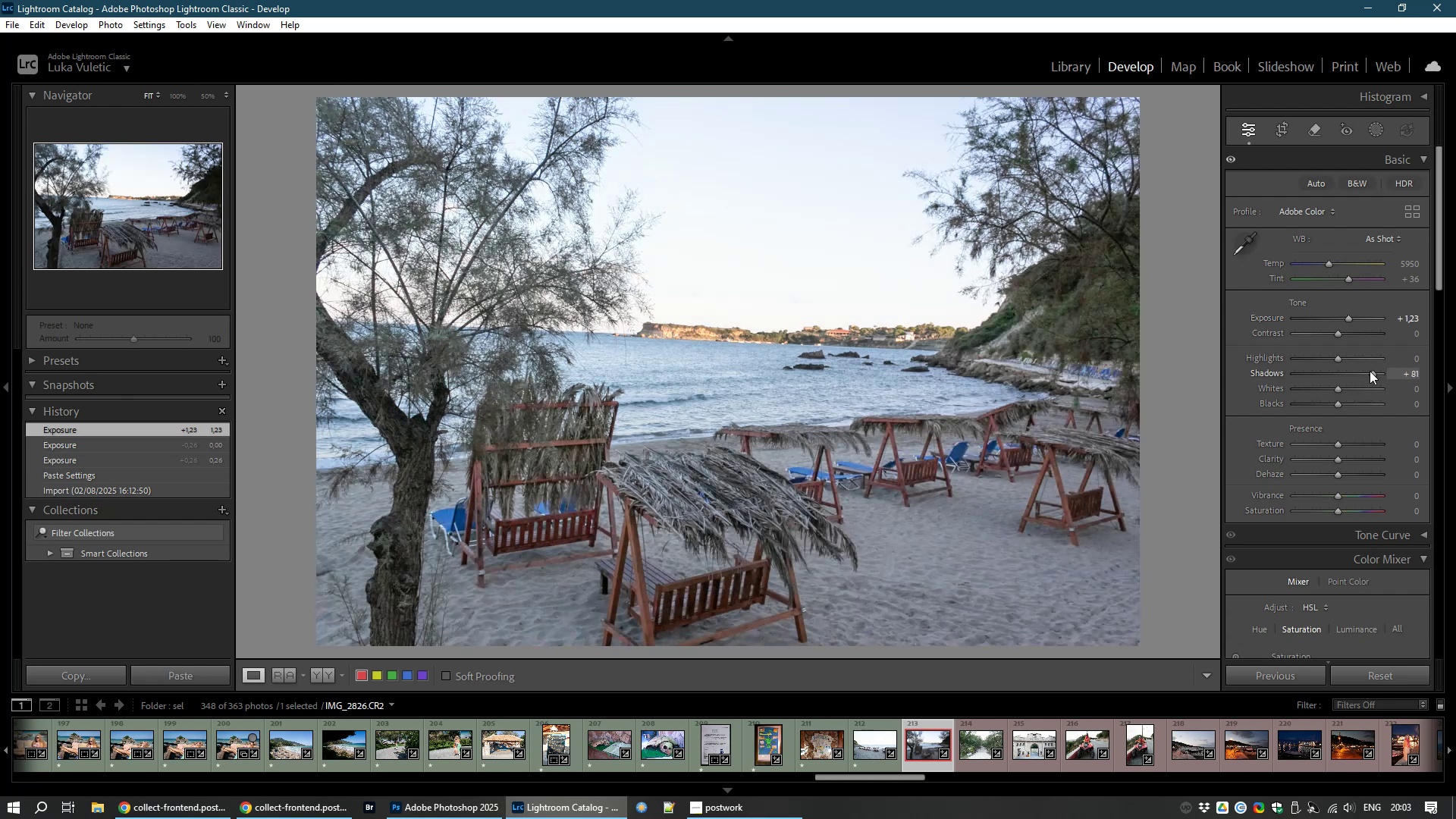 
left_click([1370, 371])
 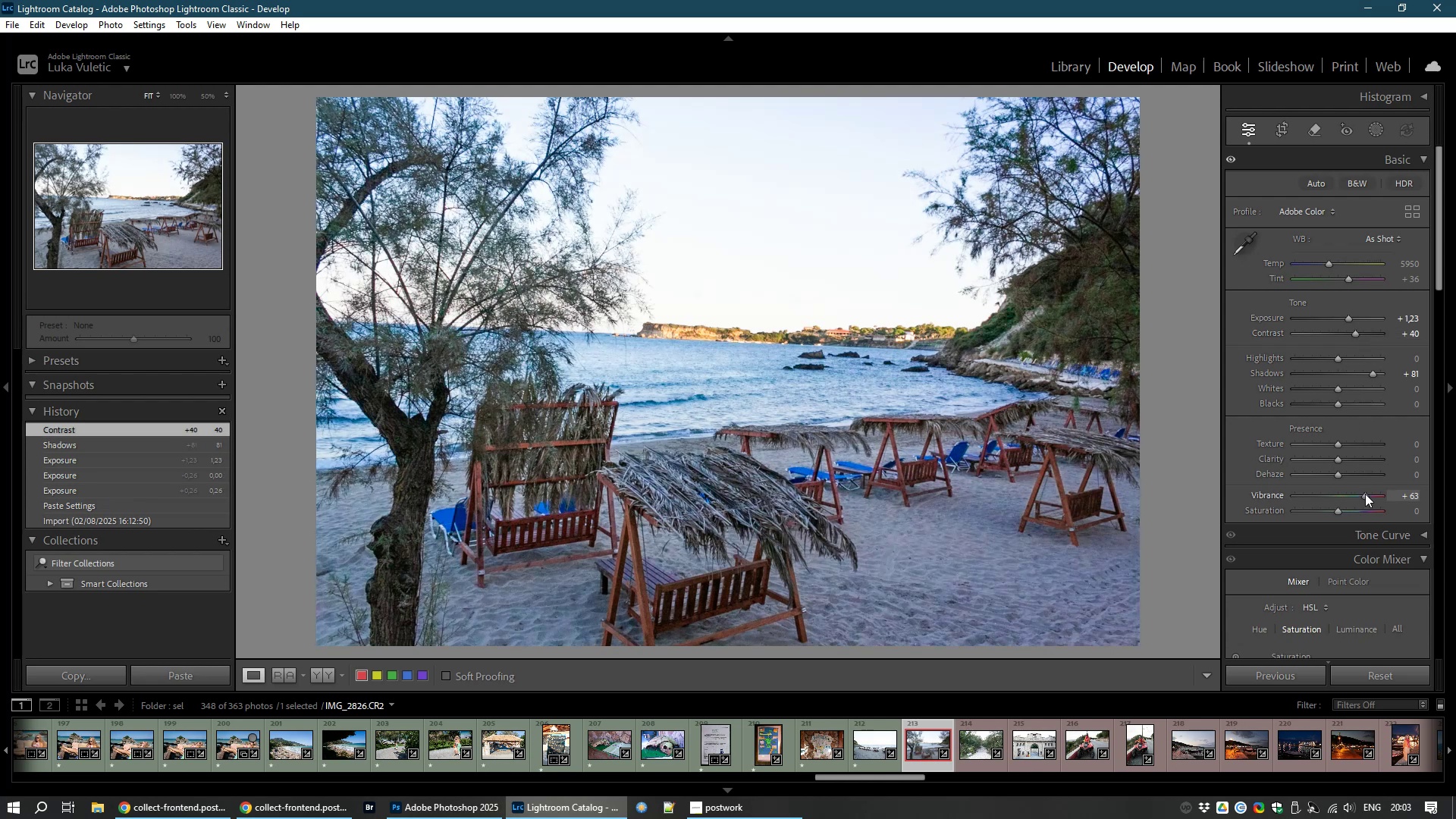 
wait(11.79)
 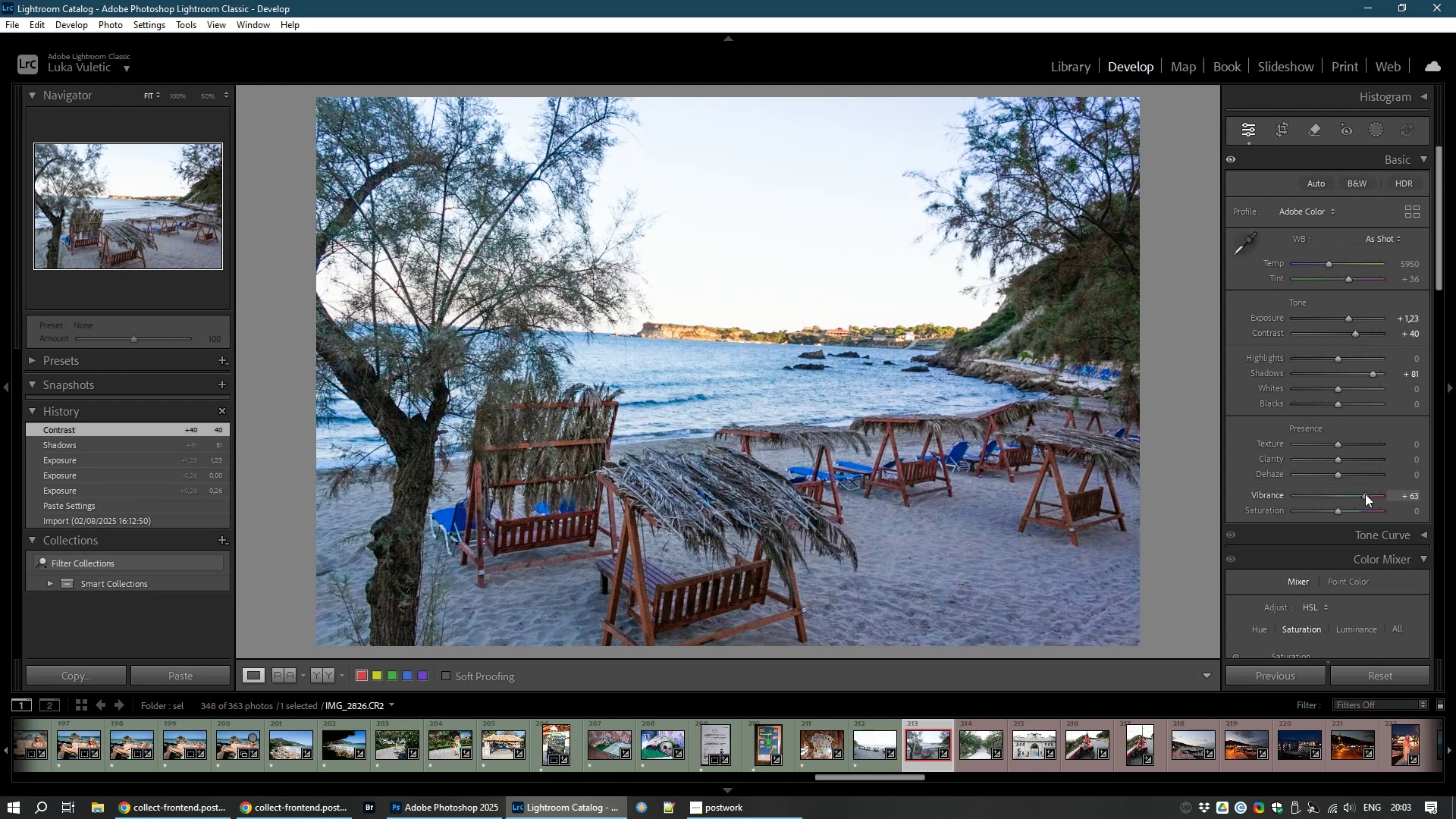 
left_click([1282, 128])
 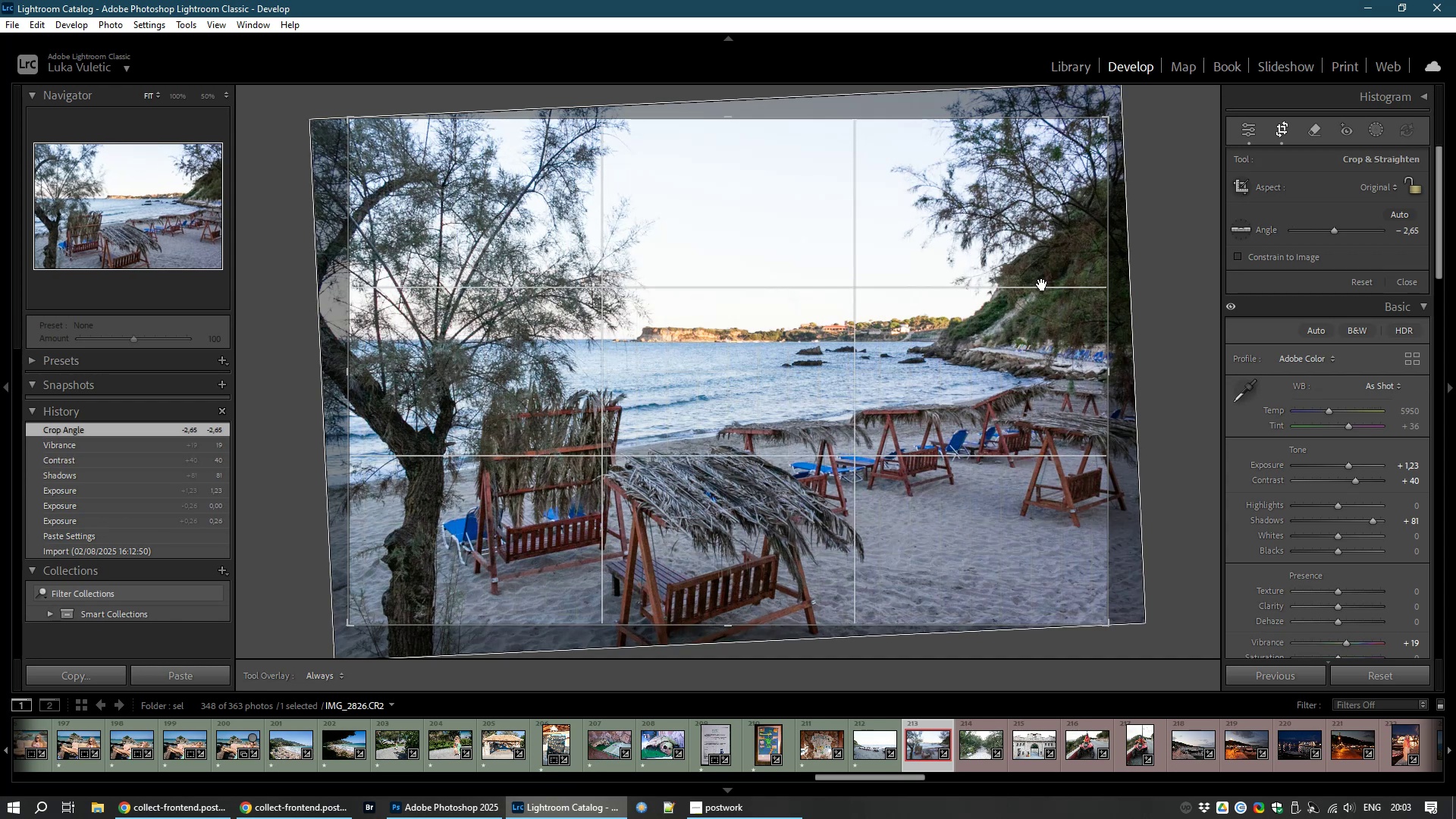 
double_click([1042, 284])
 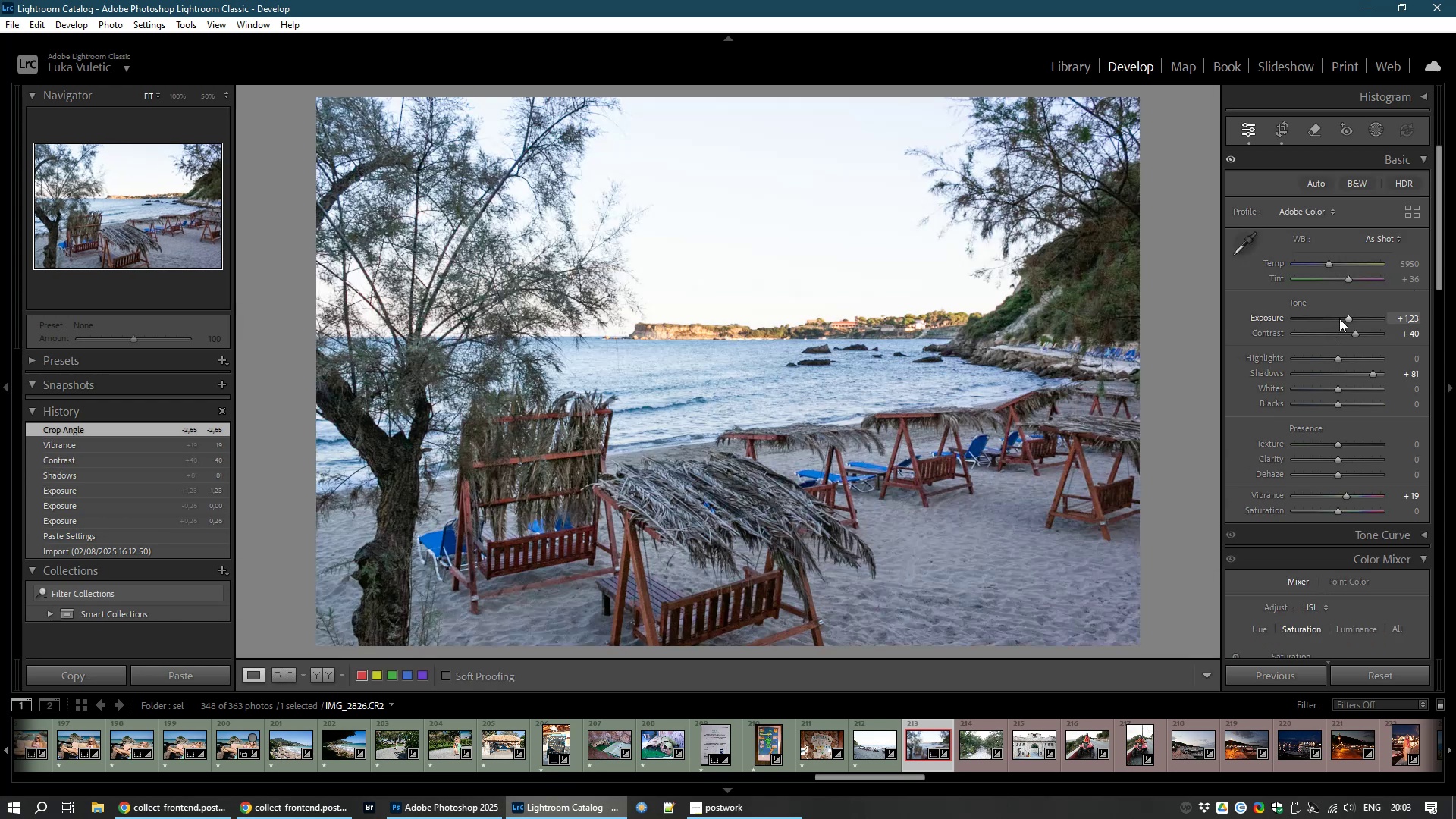 
wait(9.52)
 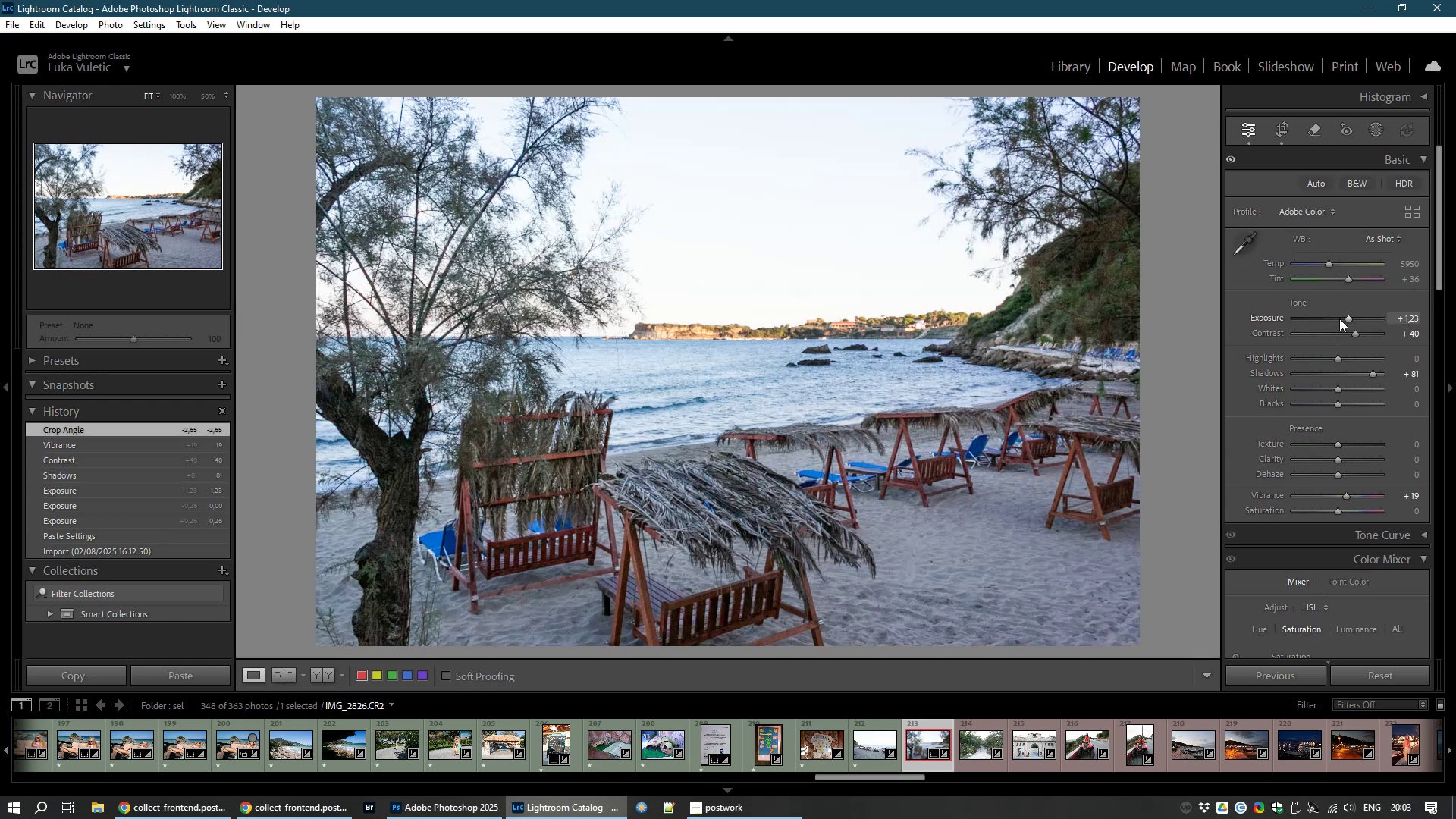 
left_click([1373, 133])
 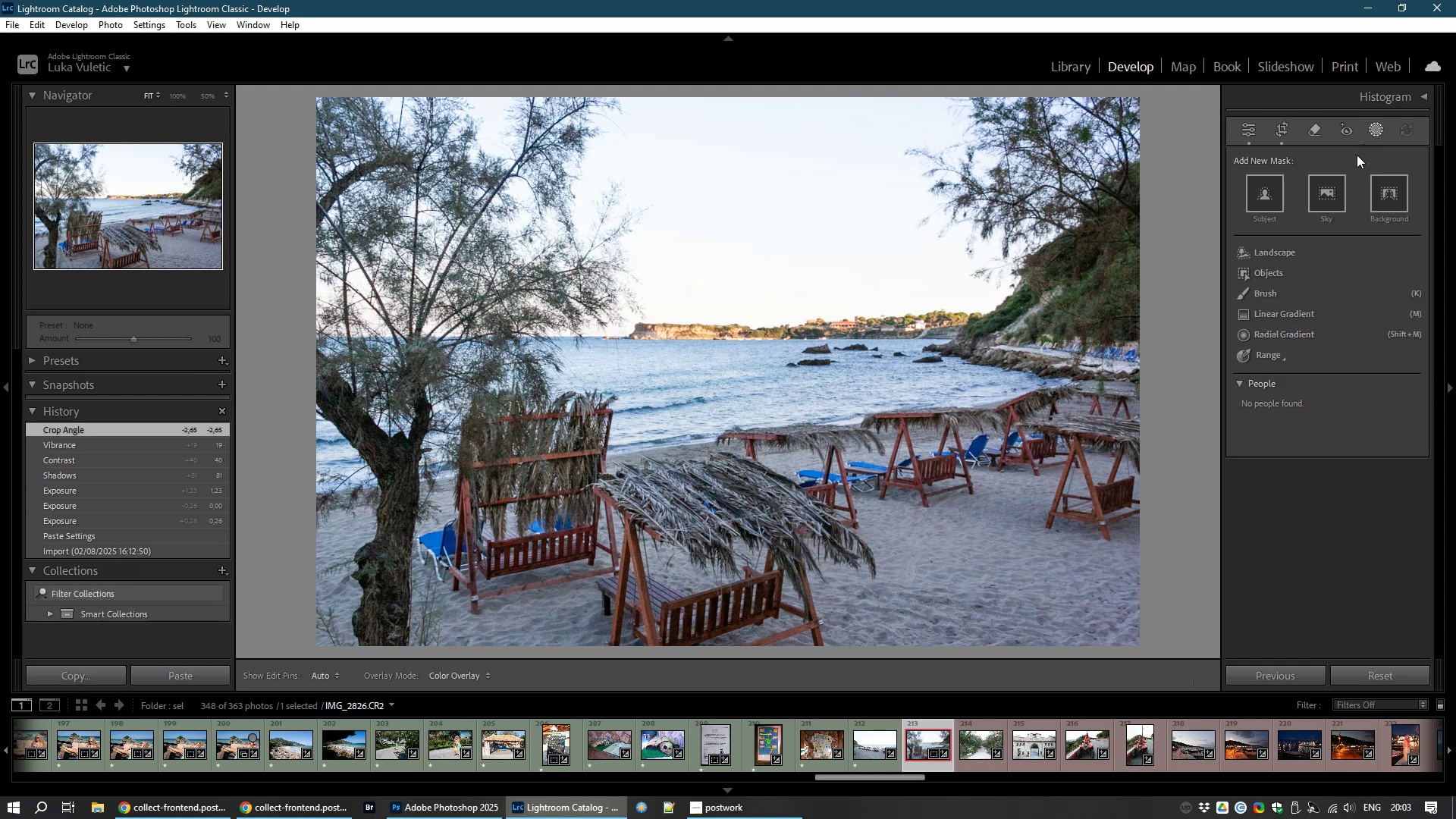 
wait(5.28)
 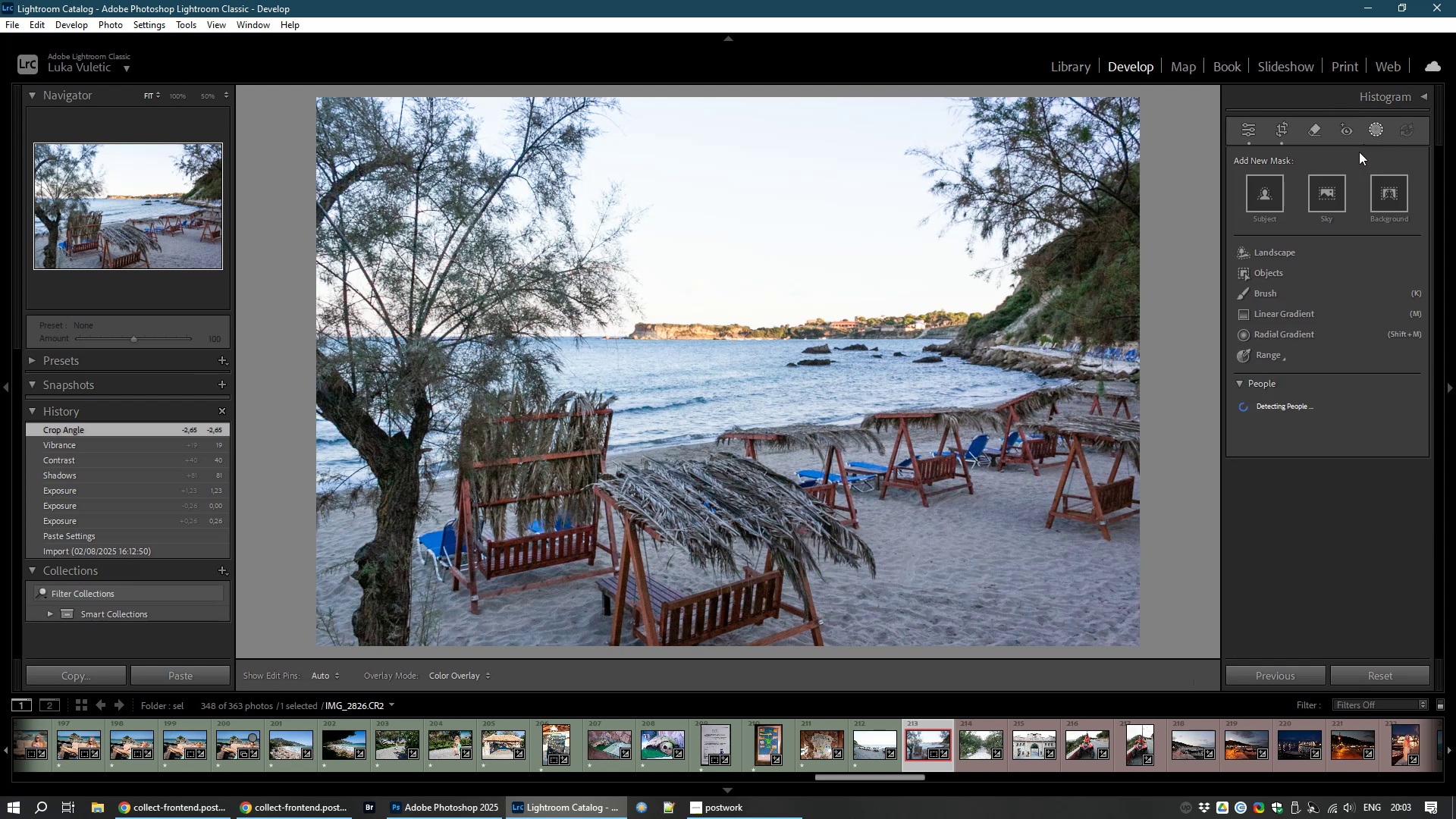 
left_click([1337, 200])
 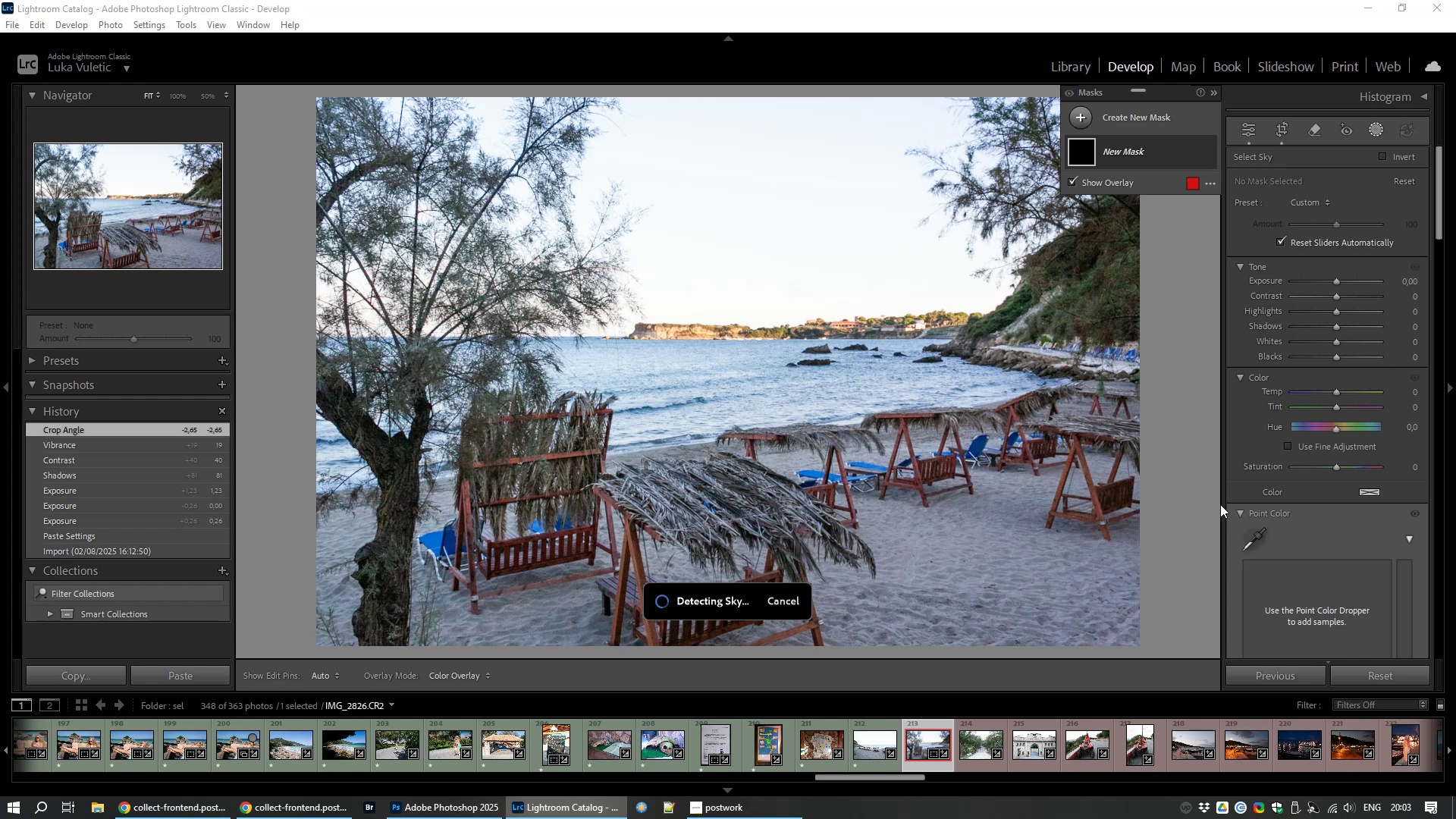 
wait(11.42)
 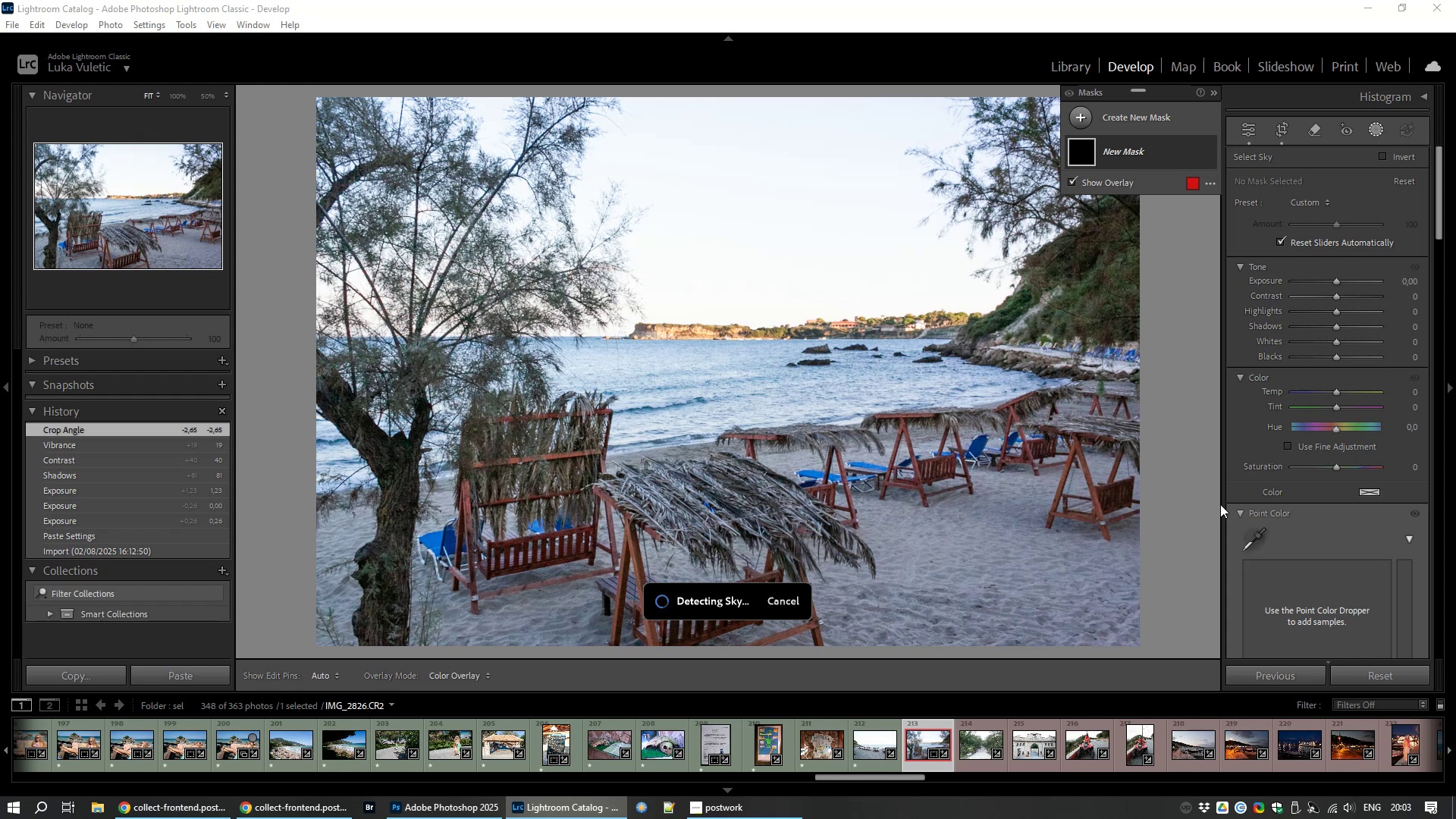 
right_click([1106, 150])
 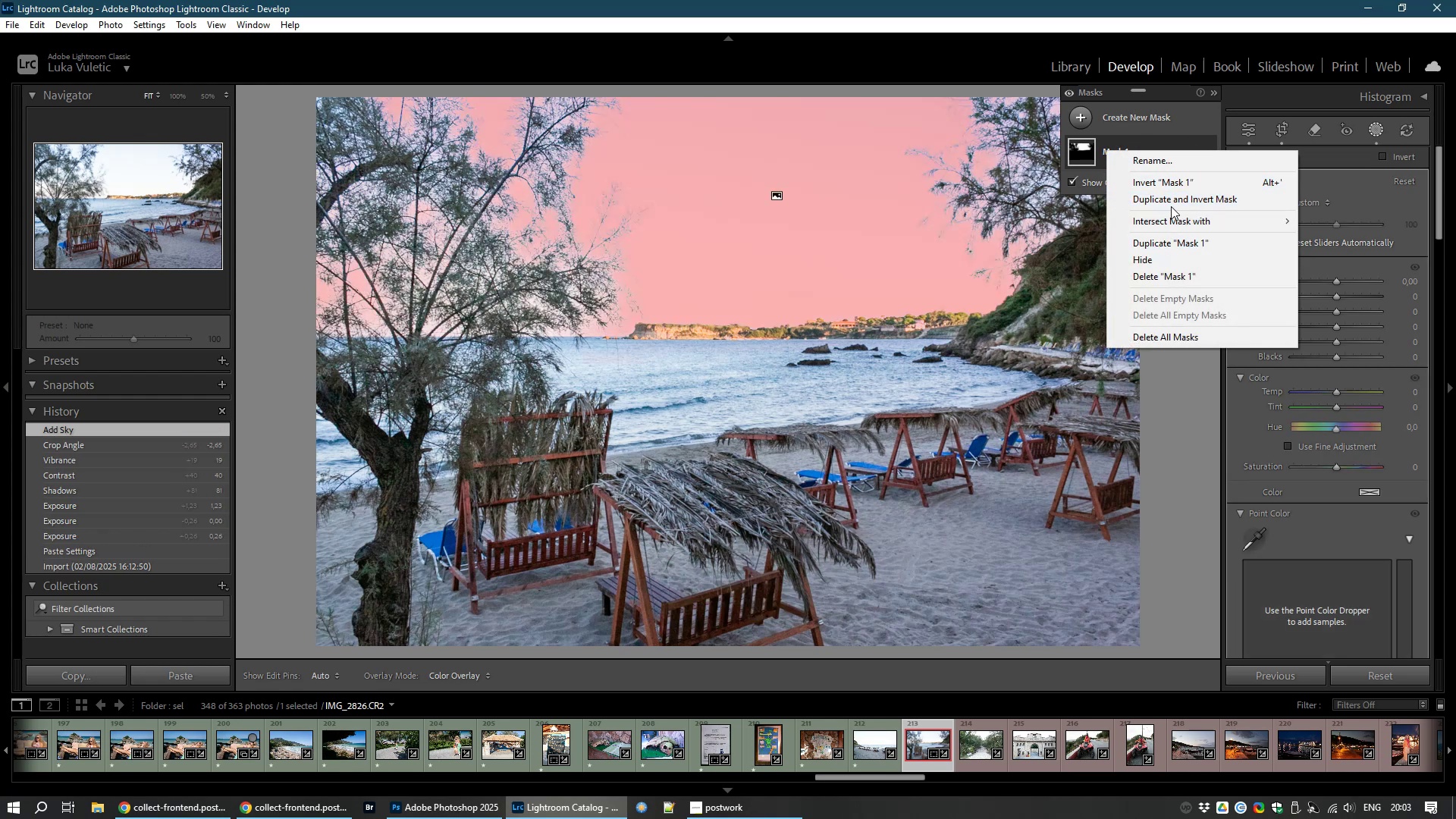 
left_click([1173, 200])
 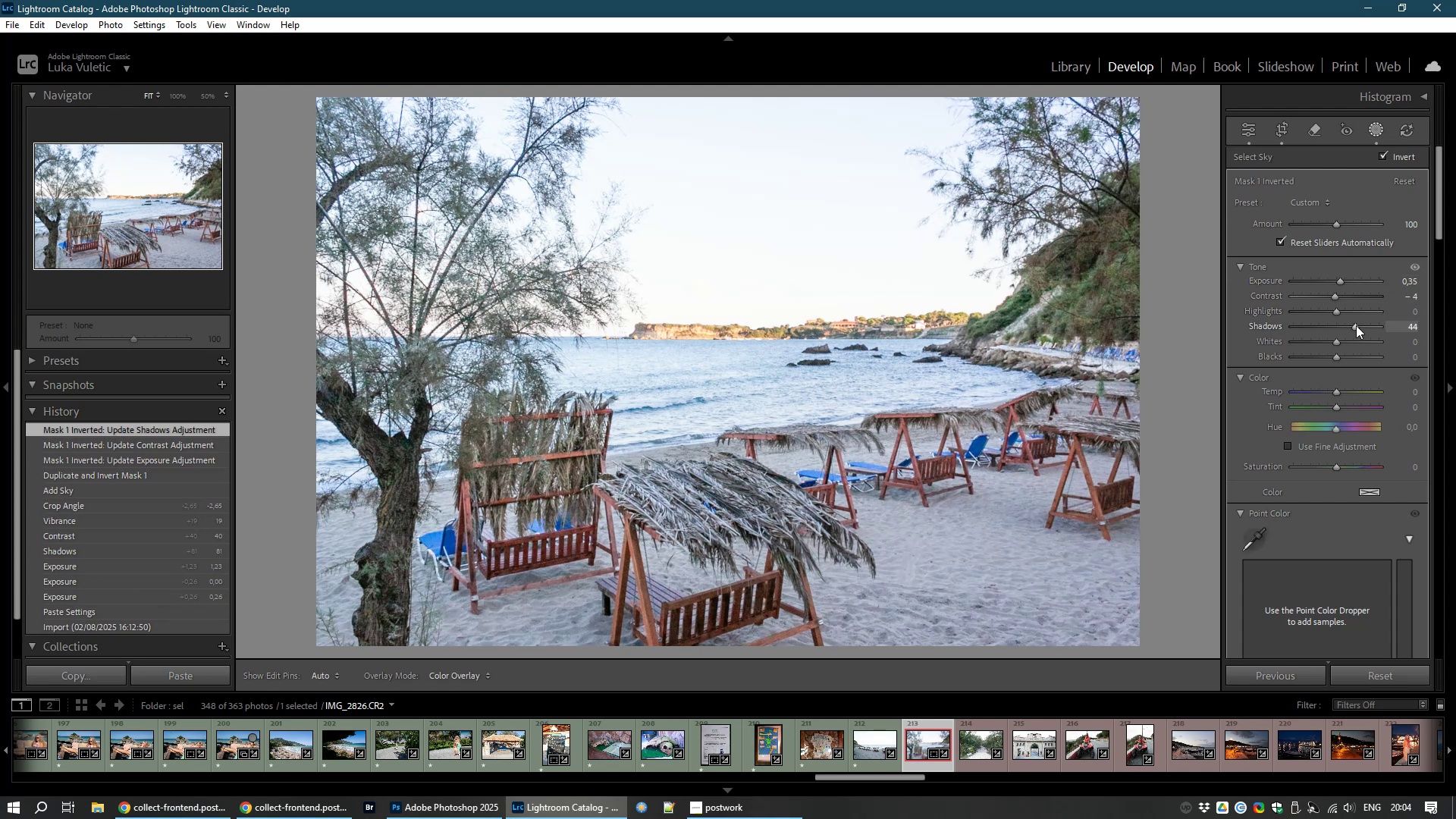 
wait(23.97)
 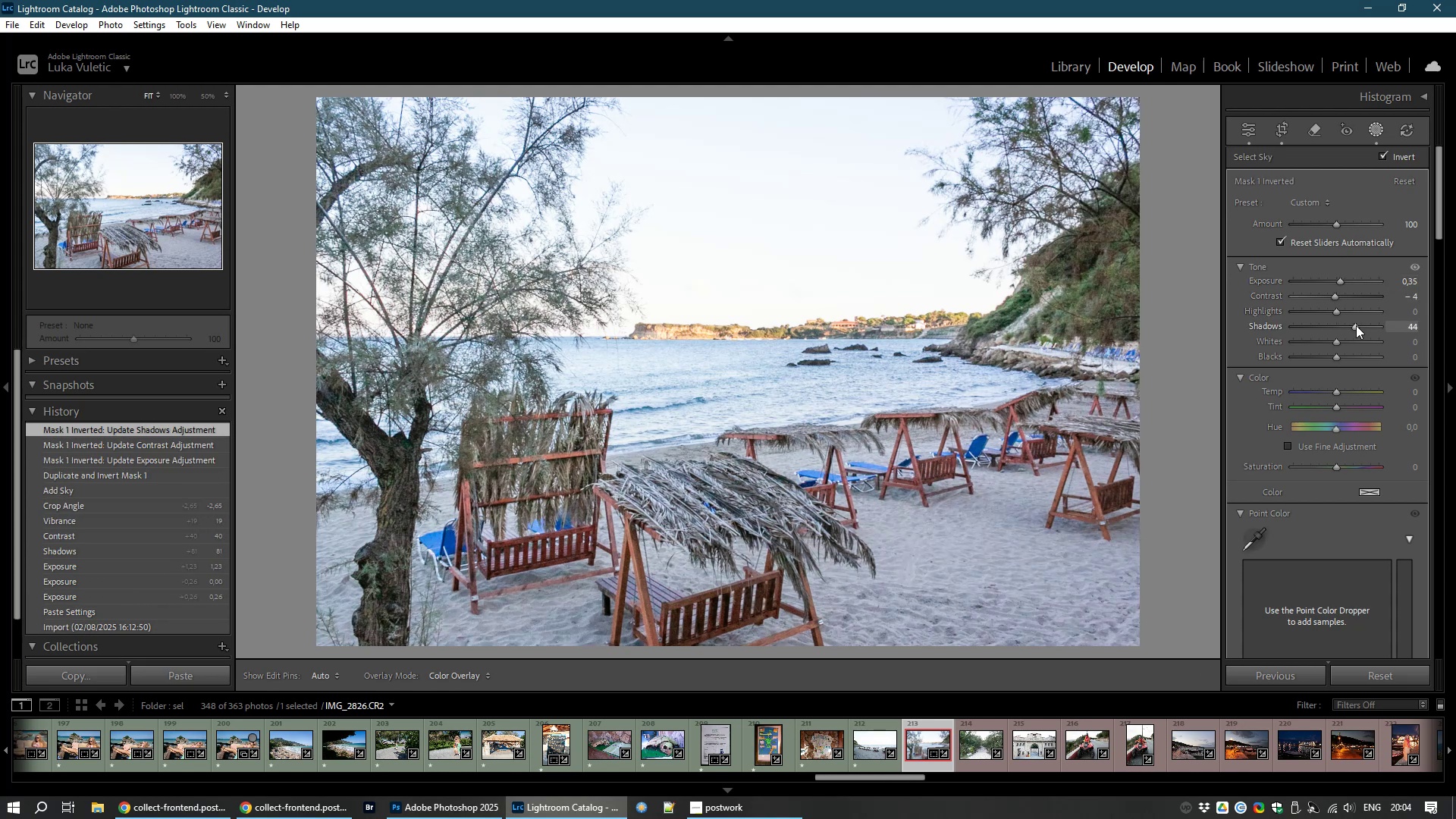 
left_click([1077, 191])
 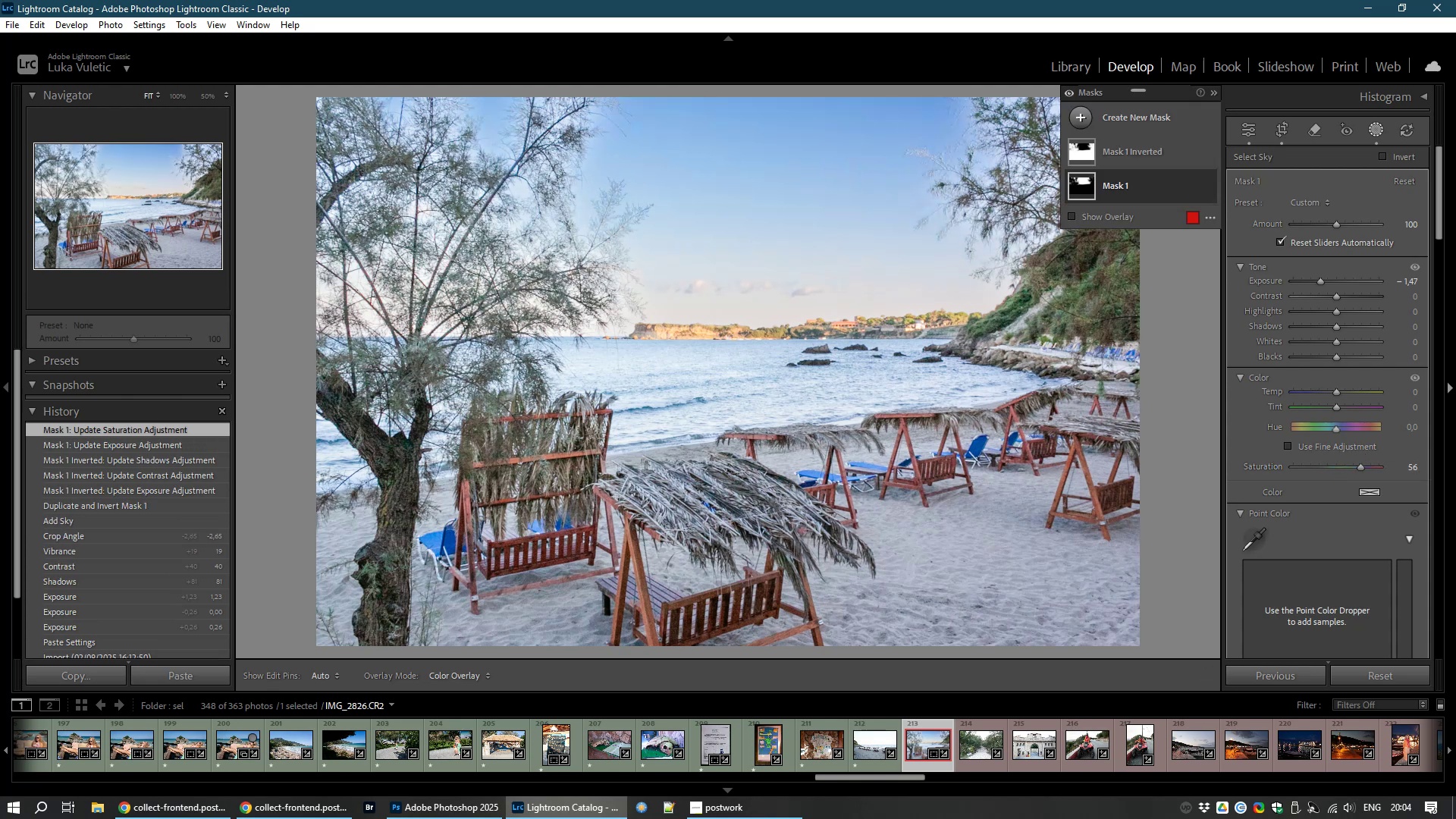 
wait(30.72)
 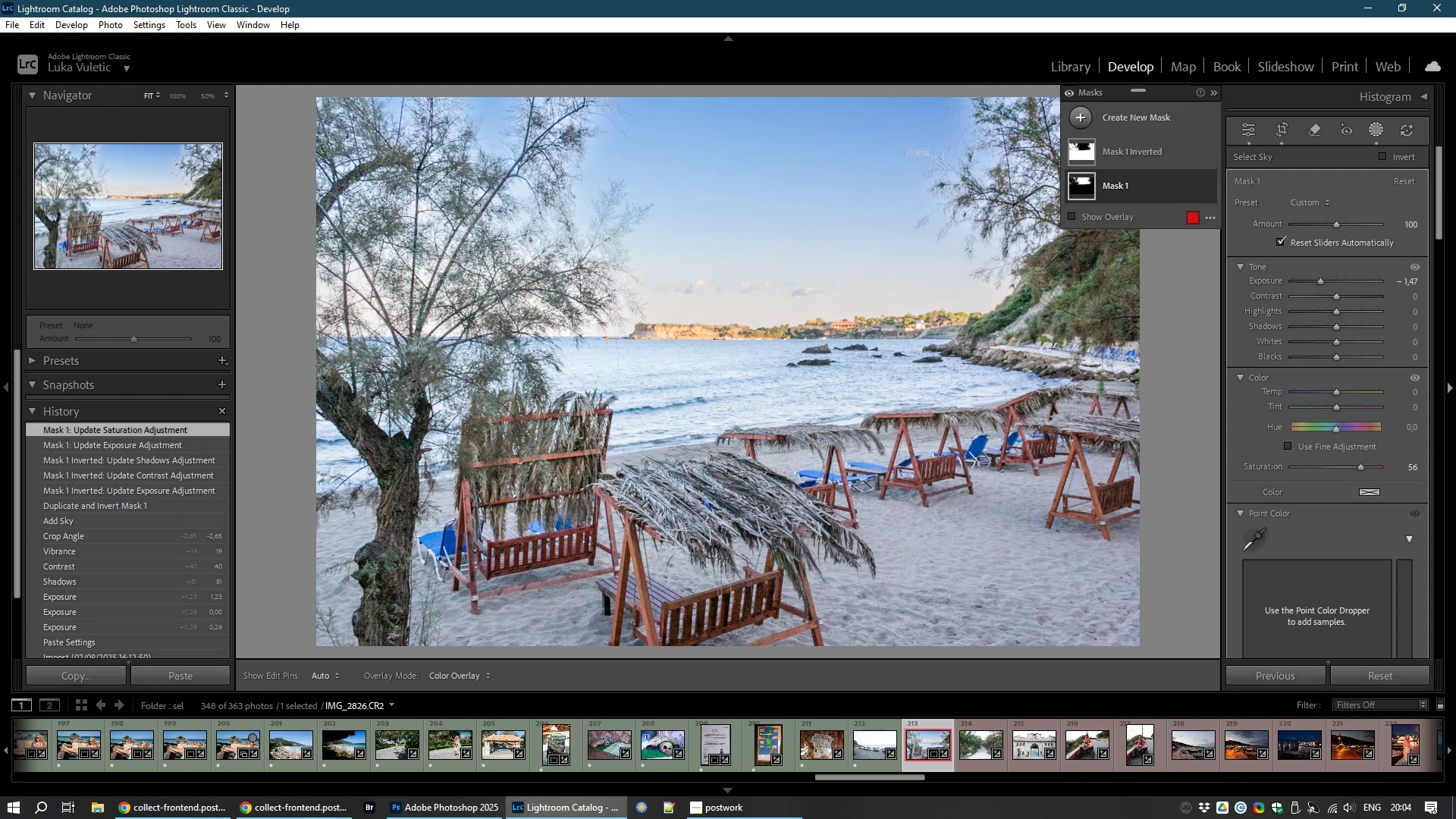 
left_click_drag(start_coordinate=[1359, 466], to_coordinate=[1335, 470])
 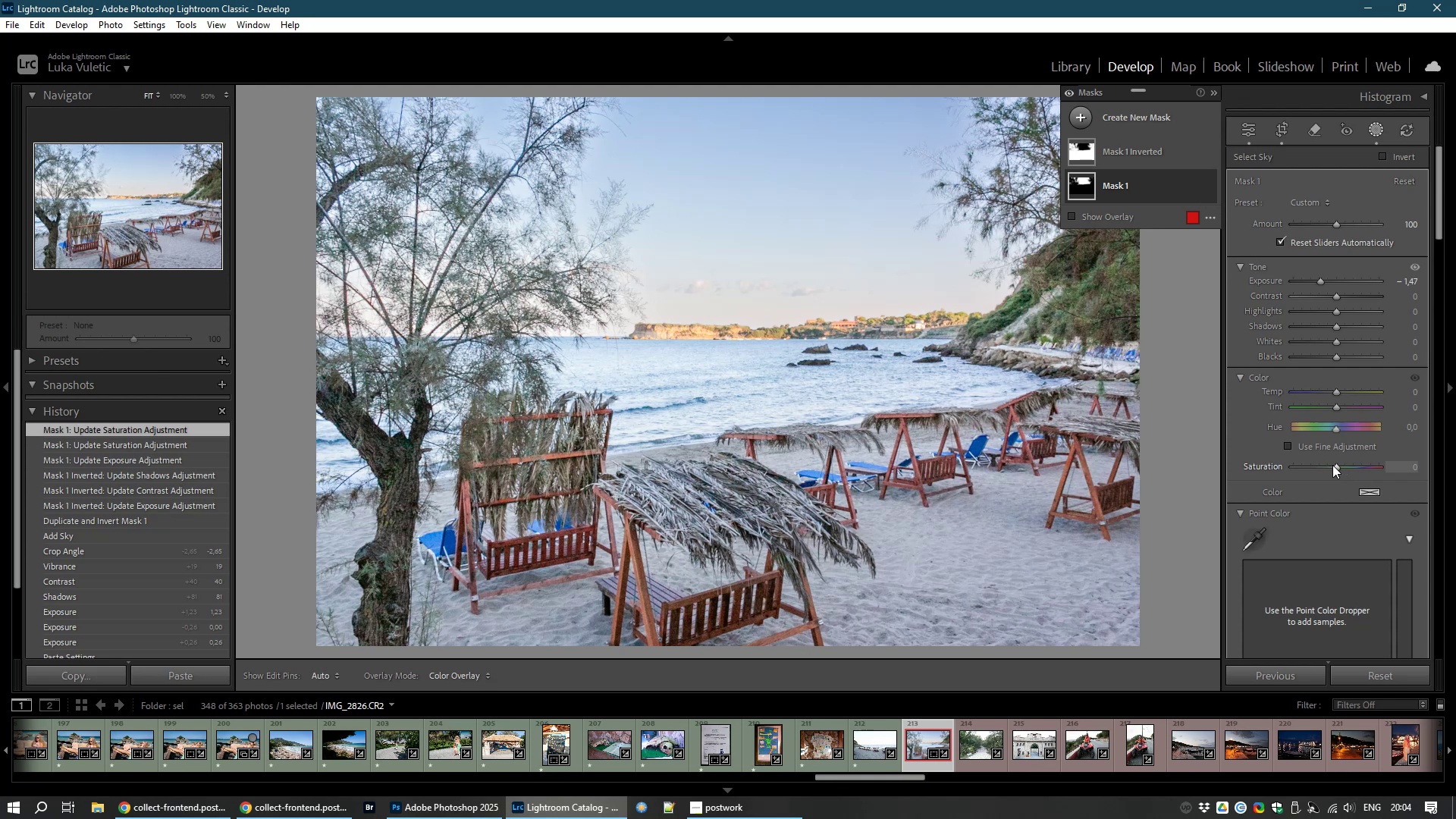 
left_click_drag(start_coordinate=[1334, 467], to_coordinate=[1340, 469])
 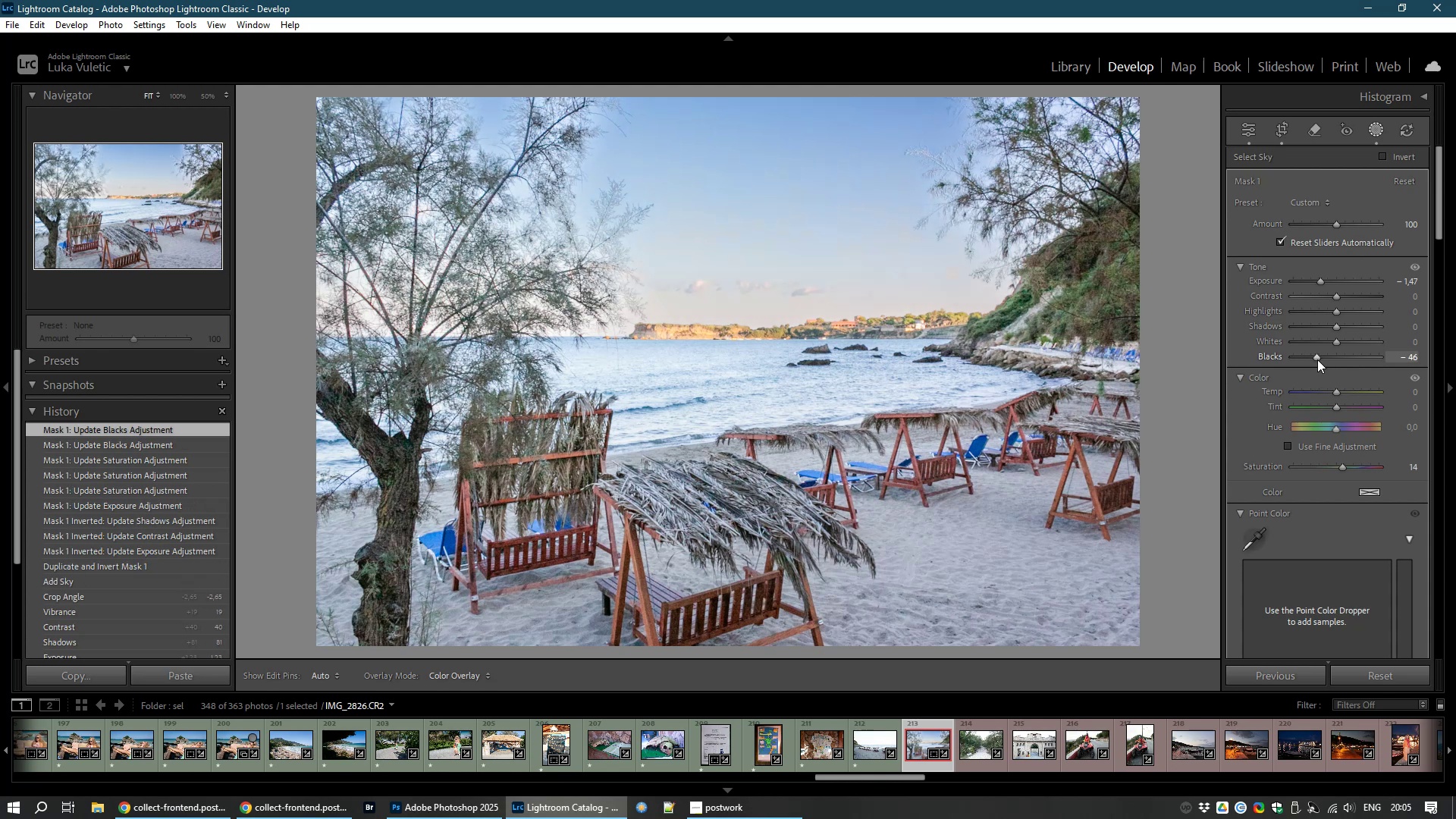 
wait(17.29)
 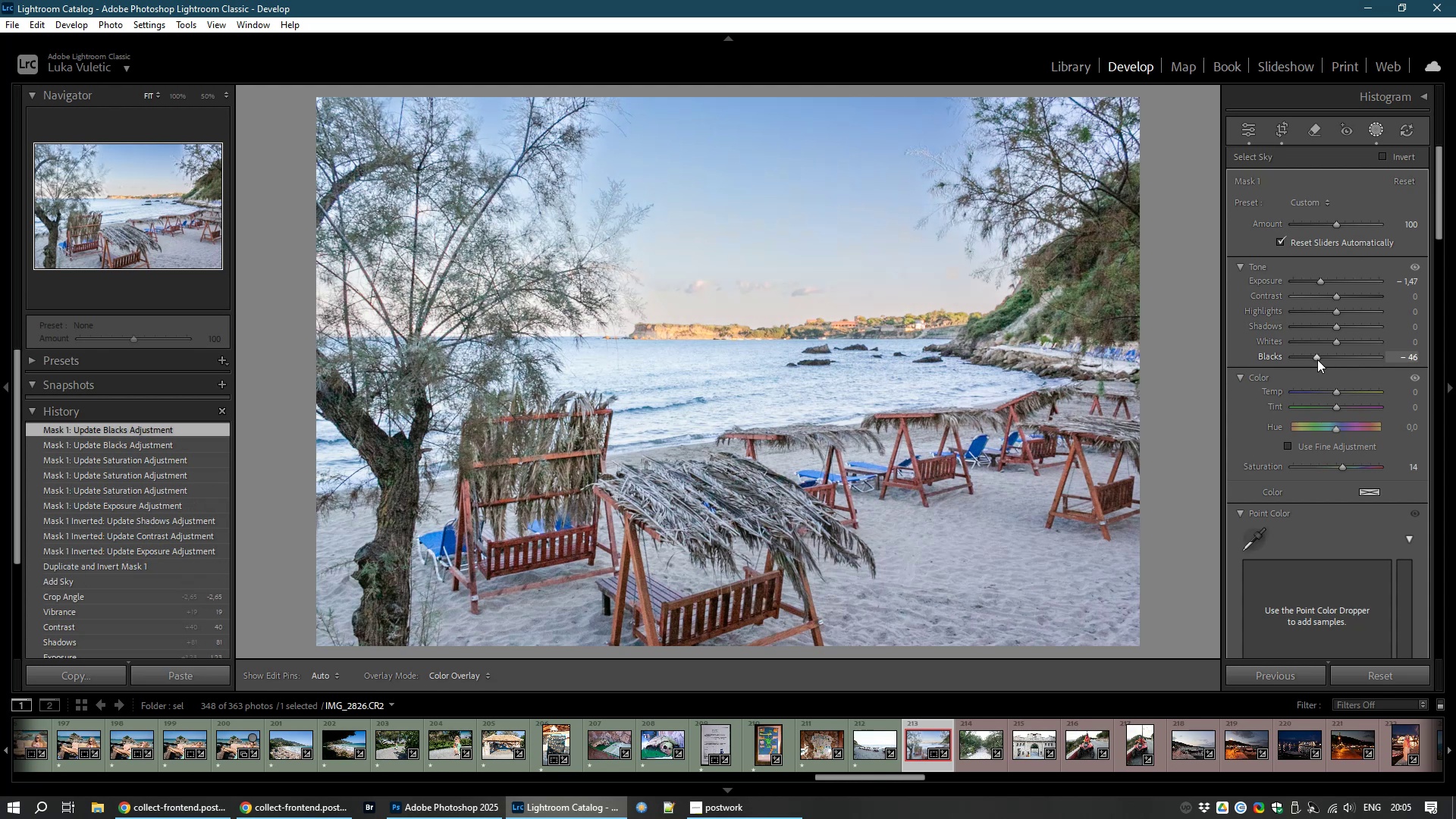 
left_click([1368, 130])
 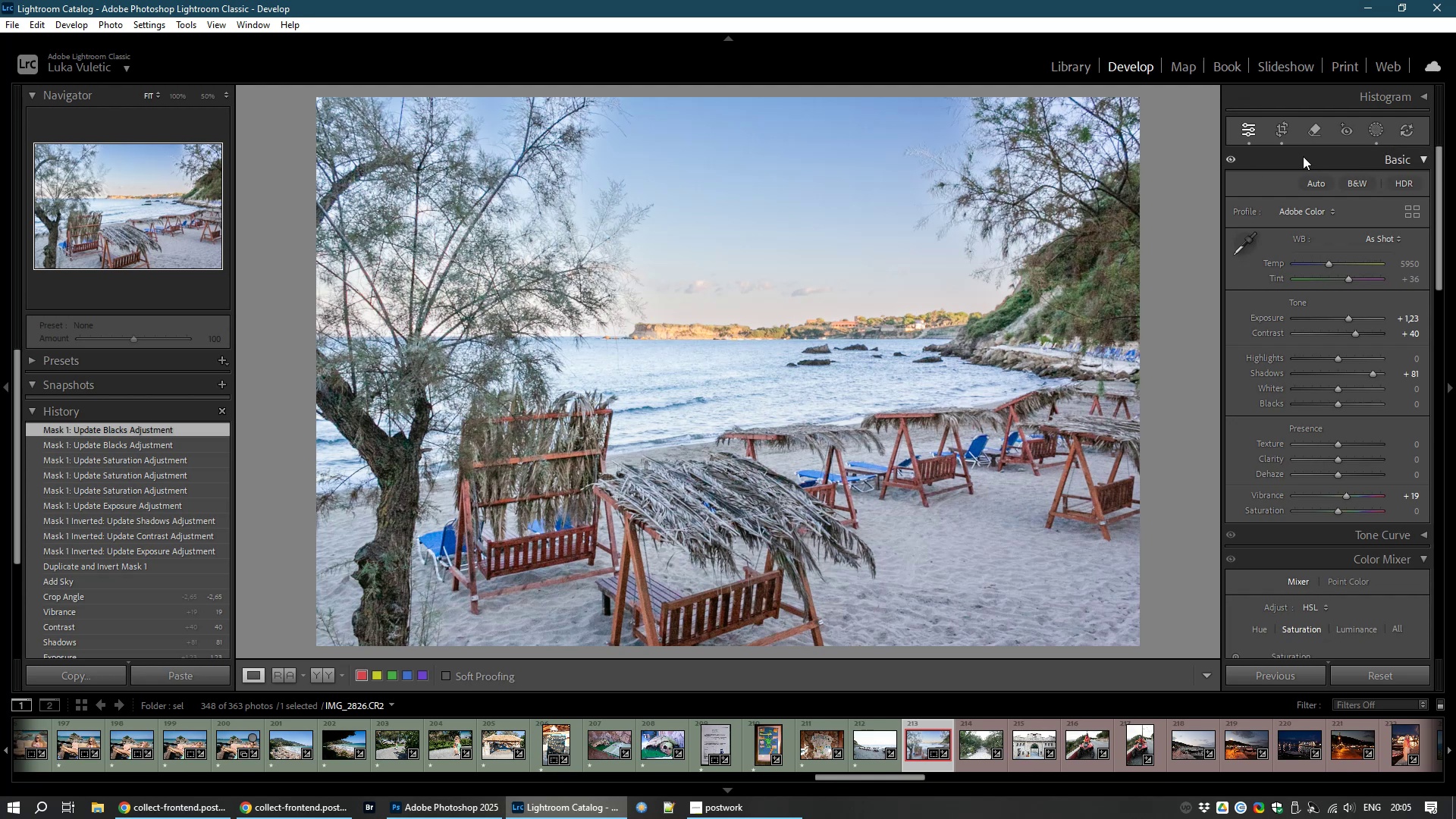 
left_click([1376, 134])
 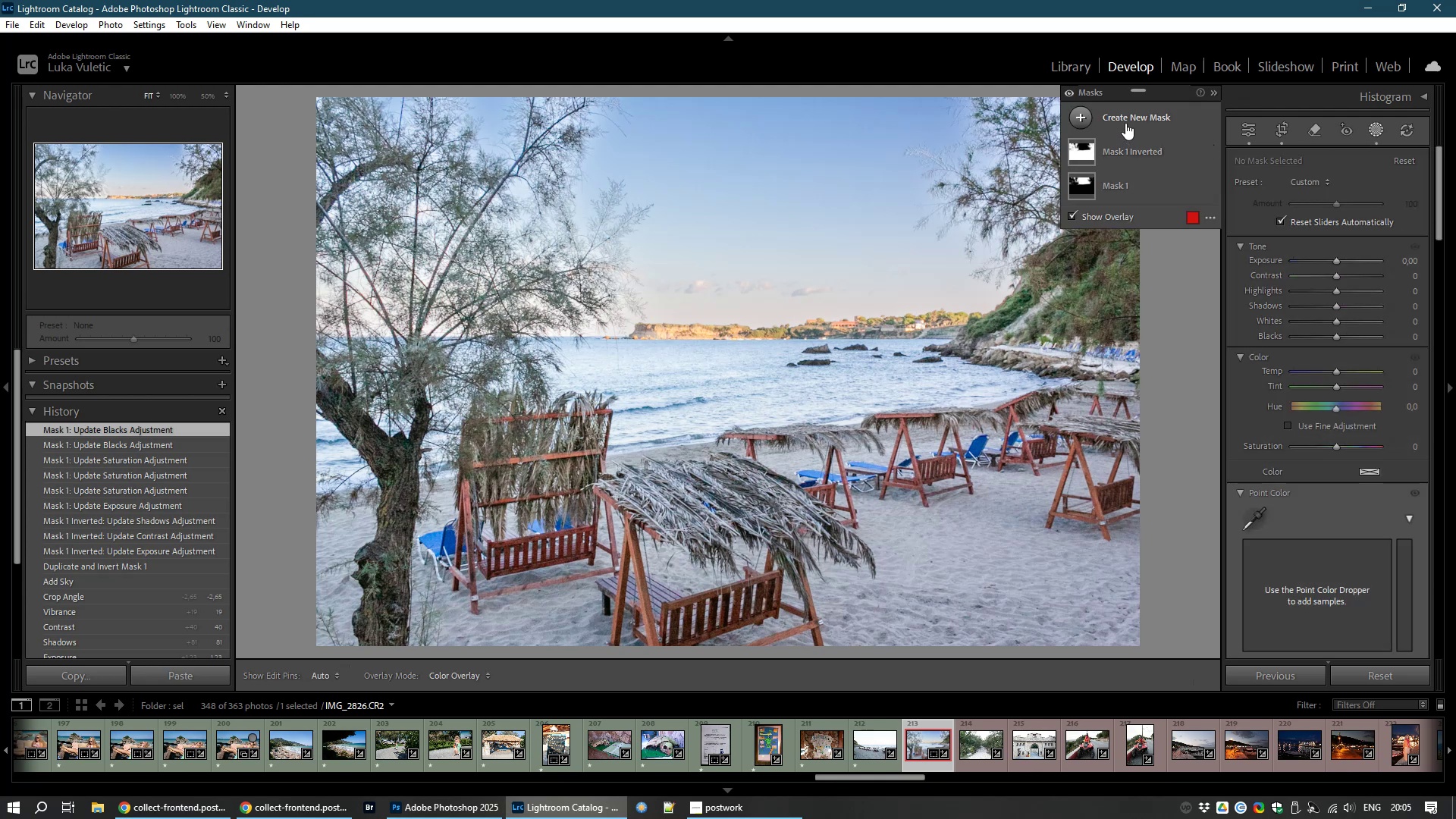 
left_click([1127, 110])
 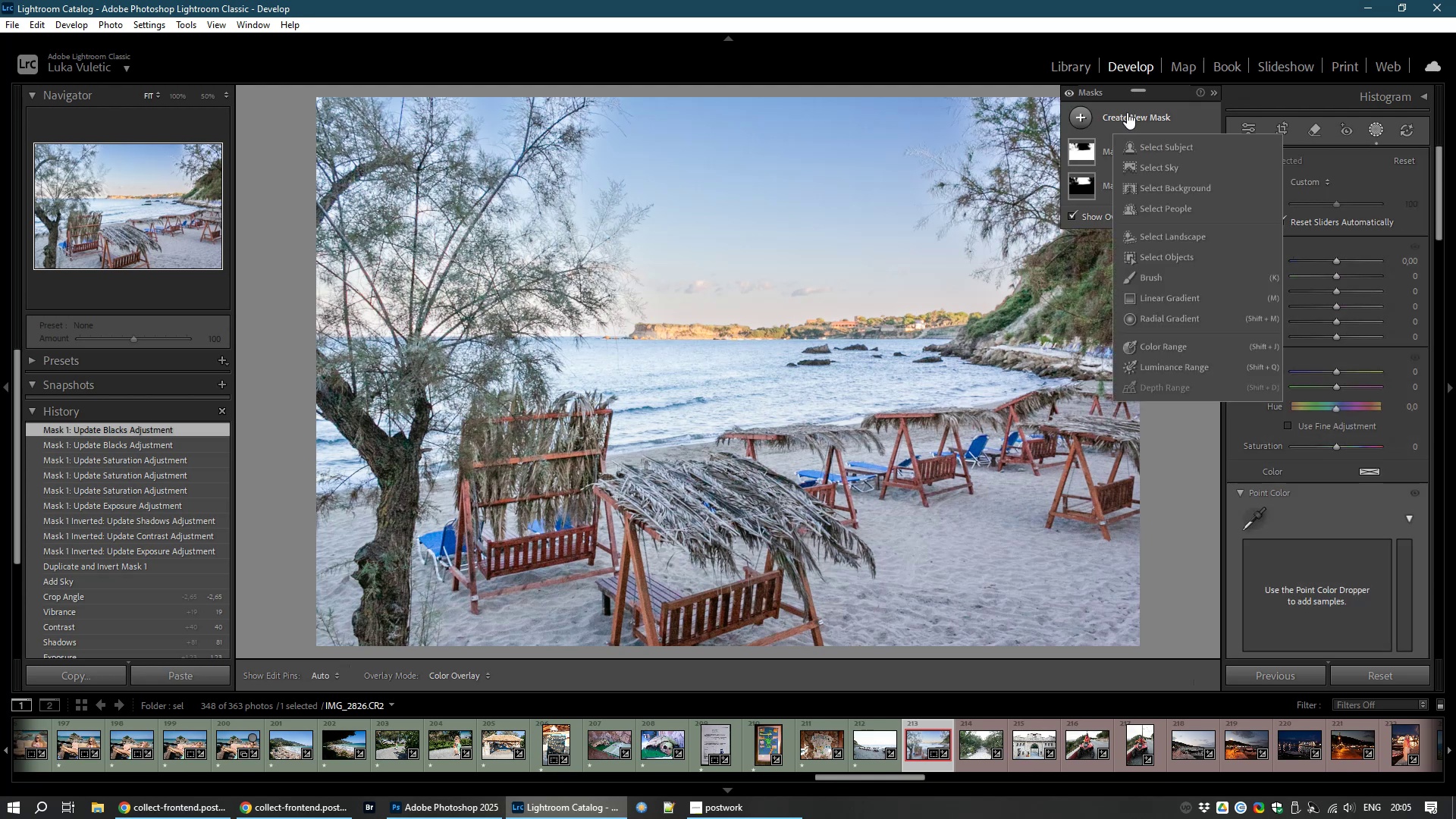 
mouse_move([1128, 205])
 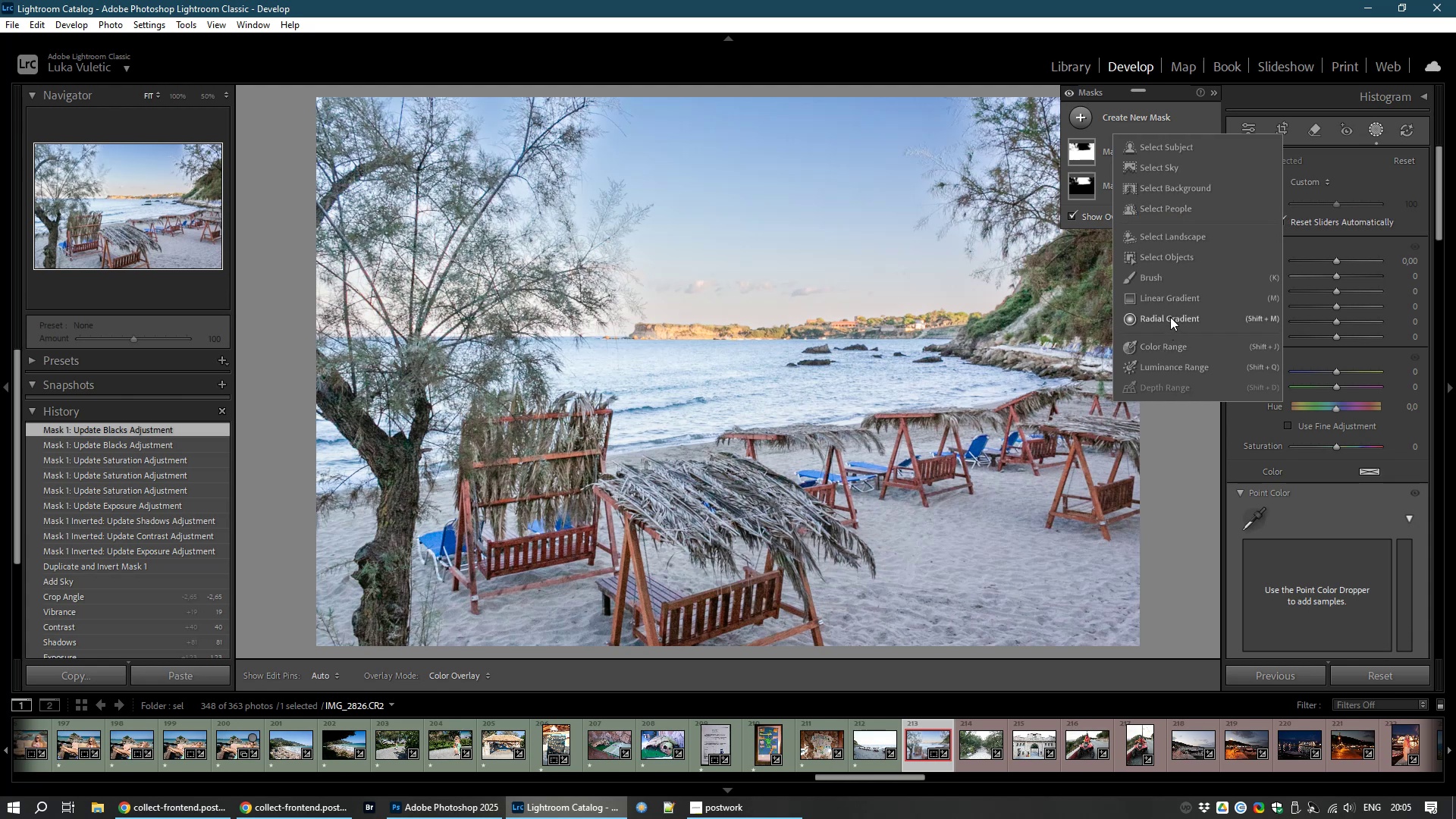 
left_click([1170, 317])
 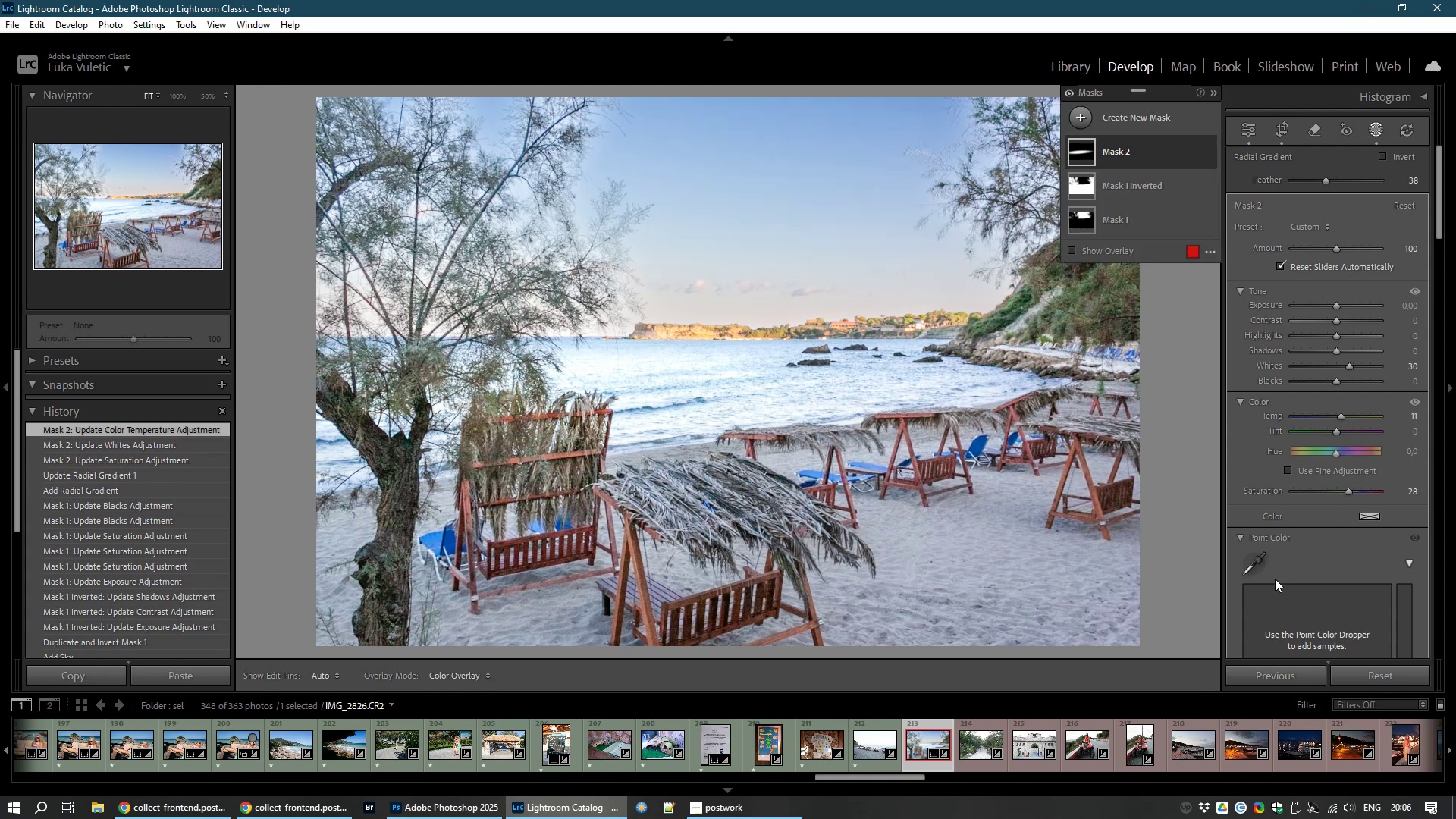 
wait(46.1)
 